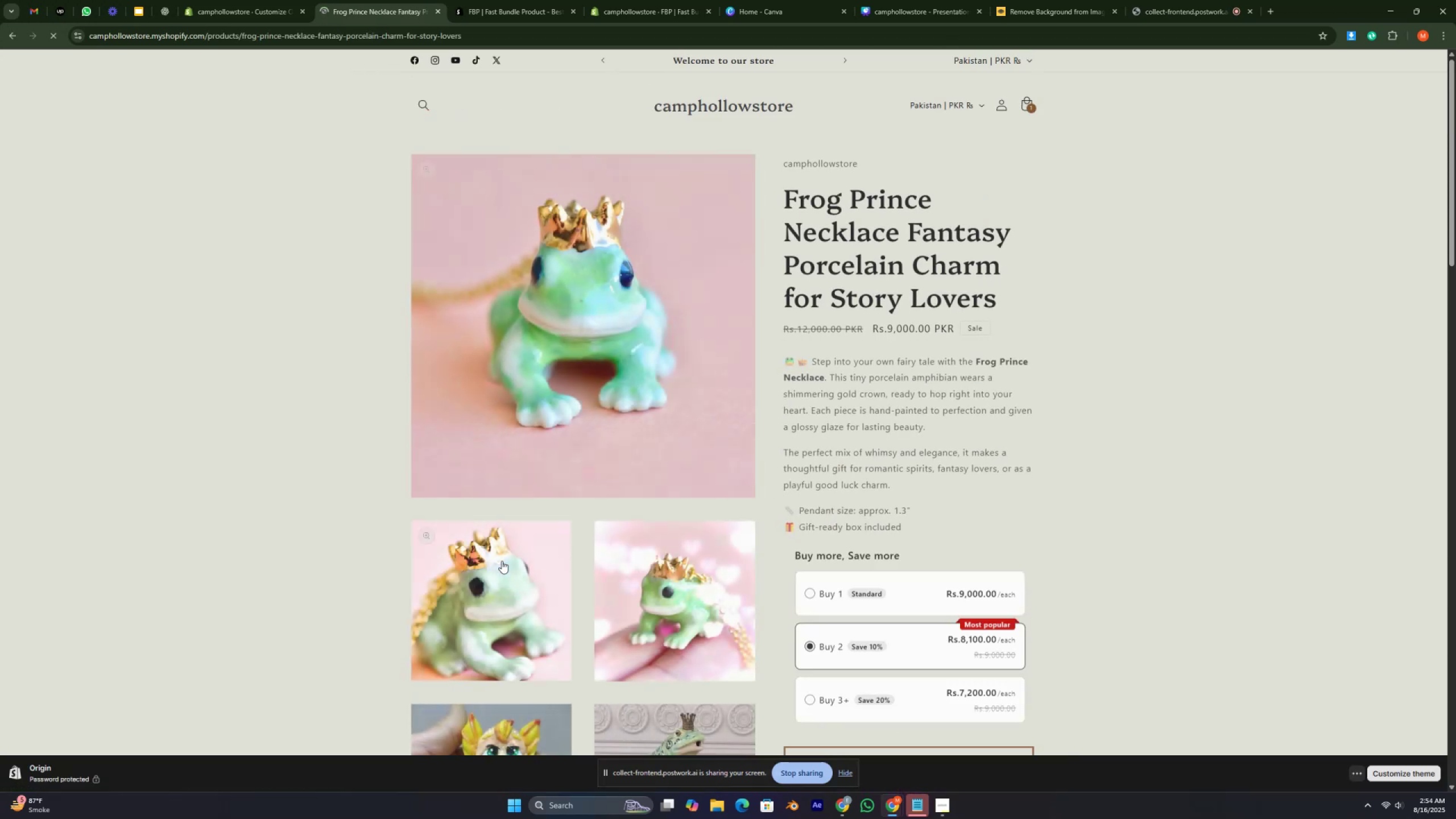 
scroll: coordinate [659, 387], scroll_direction: down, amount: 8.0
 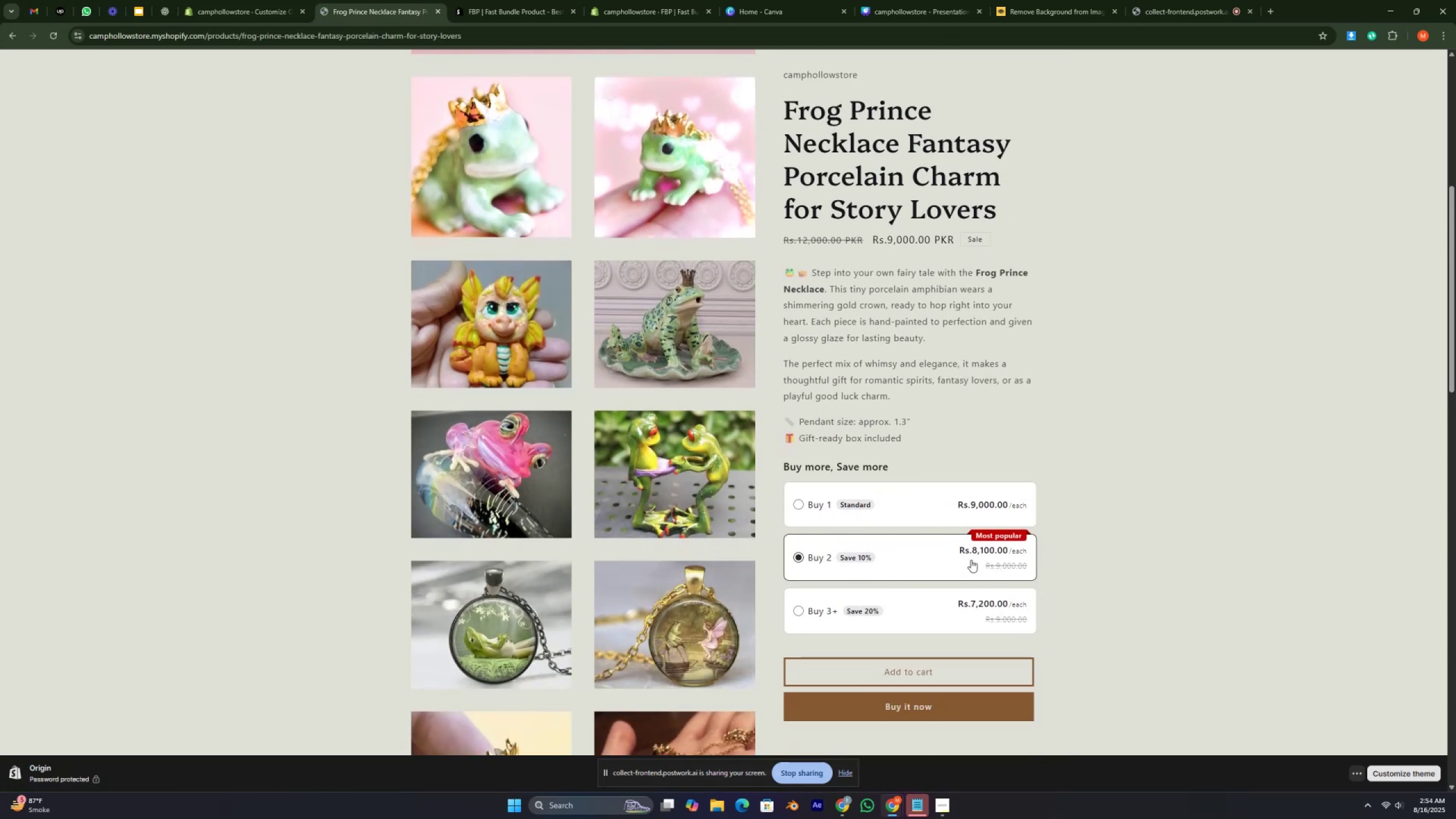 
wait(10.21)
 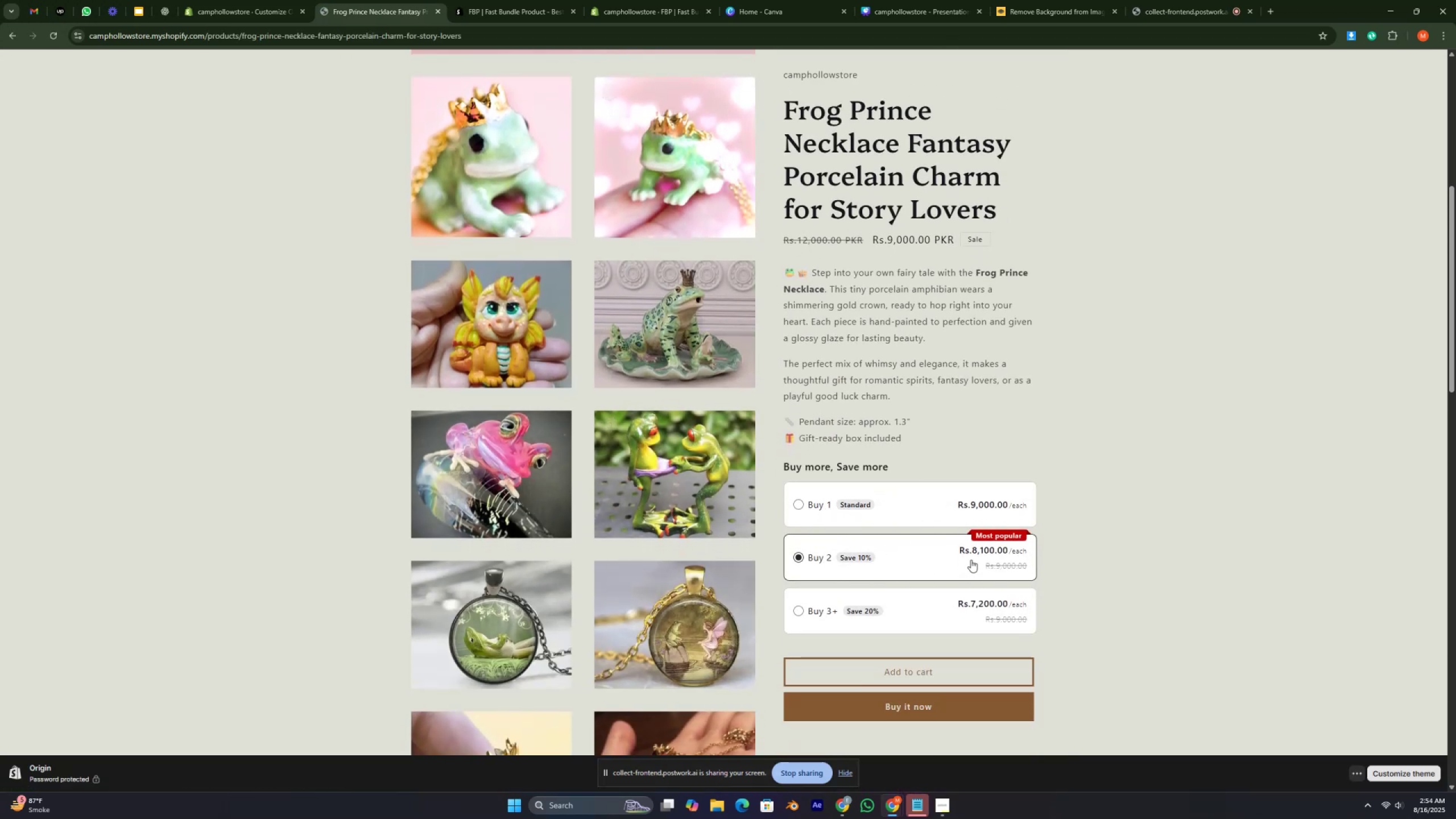 
scroll: coordinate [971, 559], scroll_direction: down, amount: 1.0
 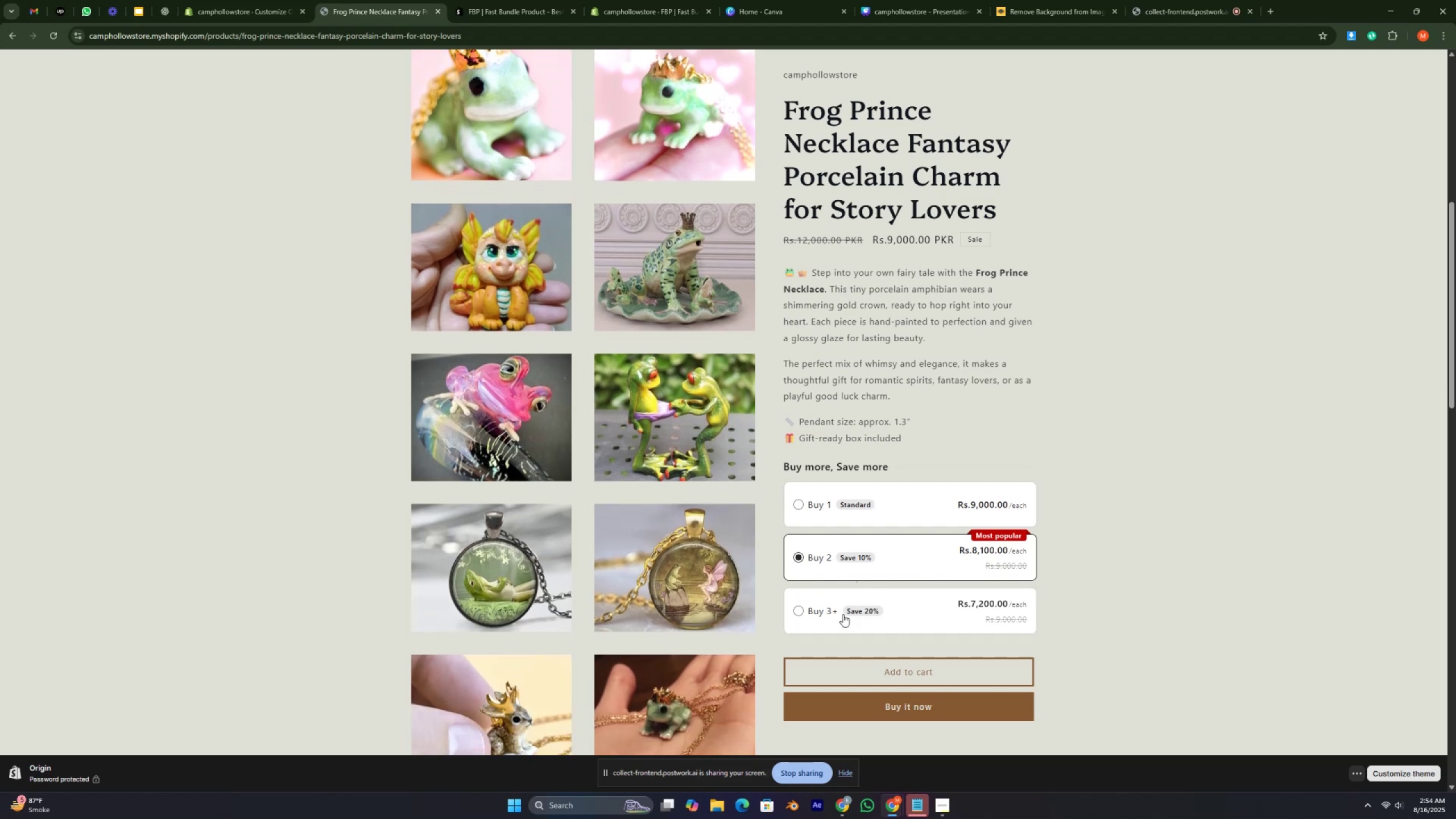 
wait(5.65)
 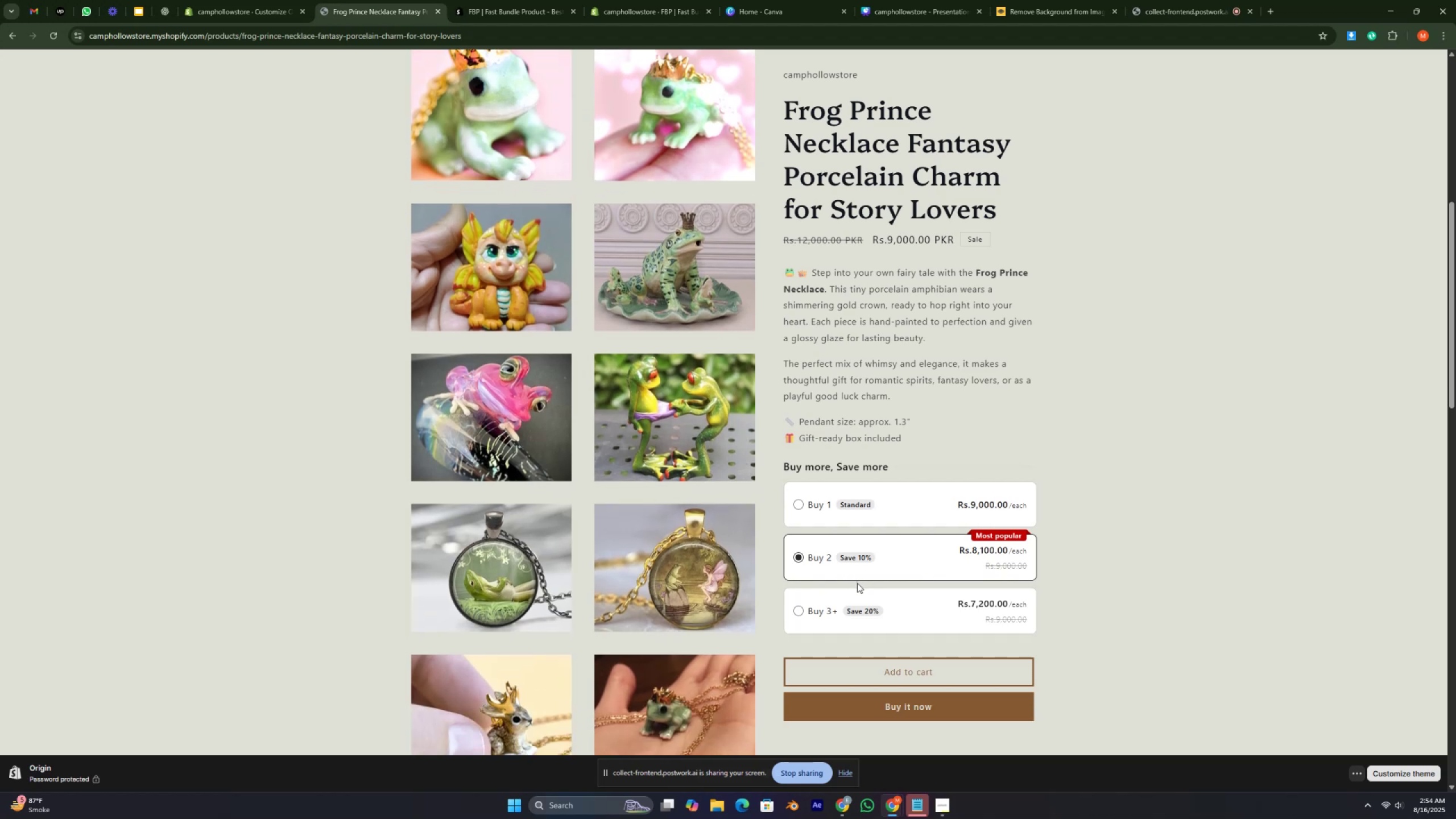 
left_click([796, 611])
 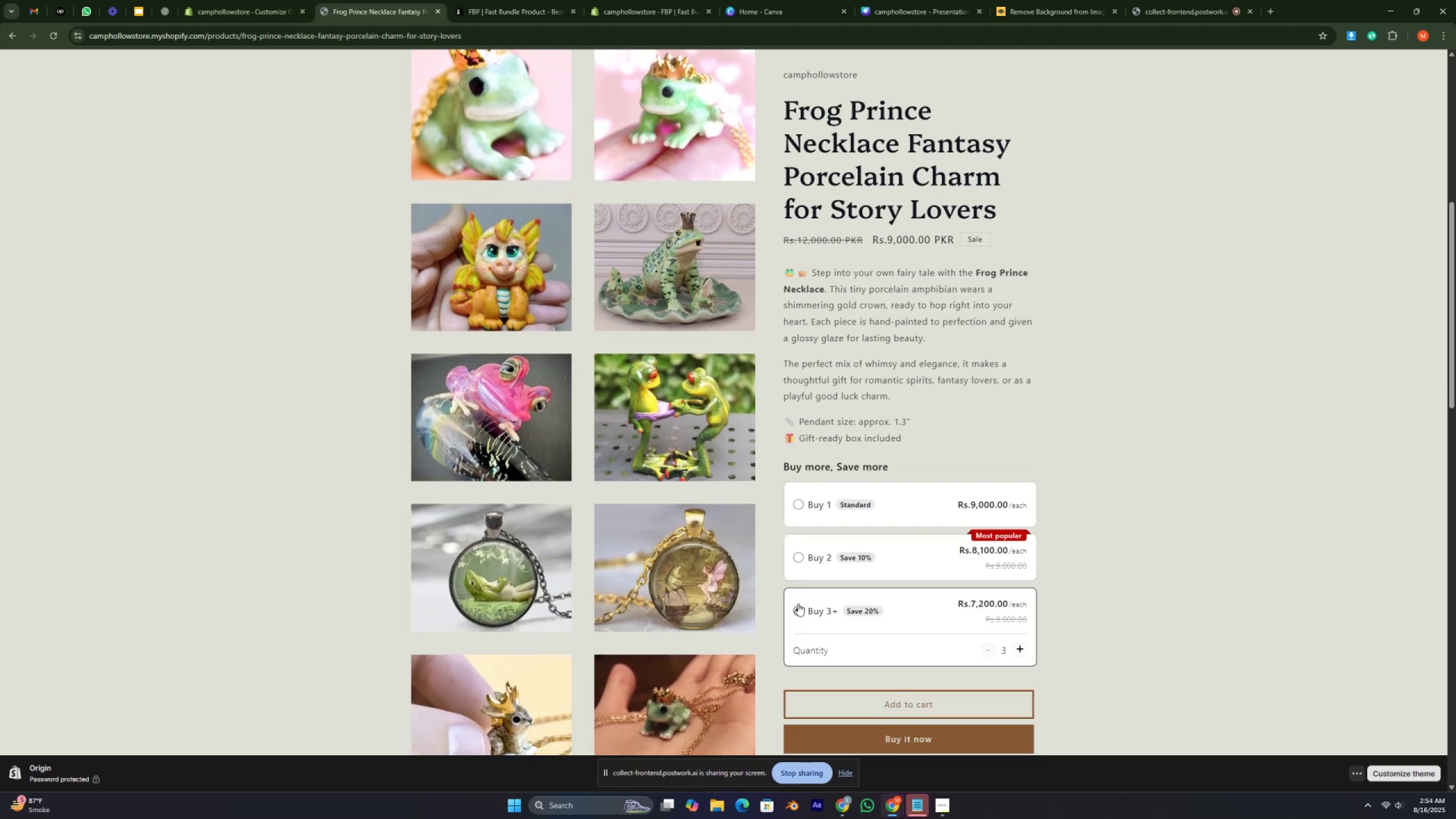 
scroll: coordinate [842, 609], scroll_direction: down, amount: 6.0
 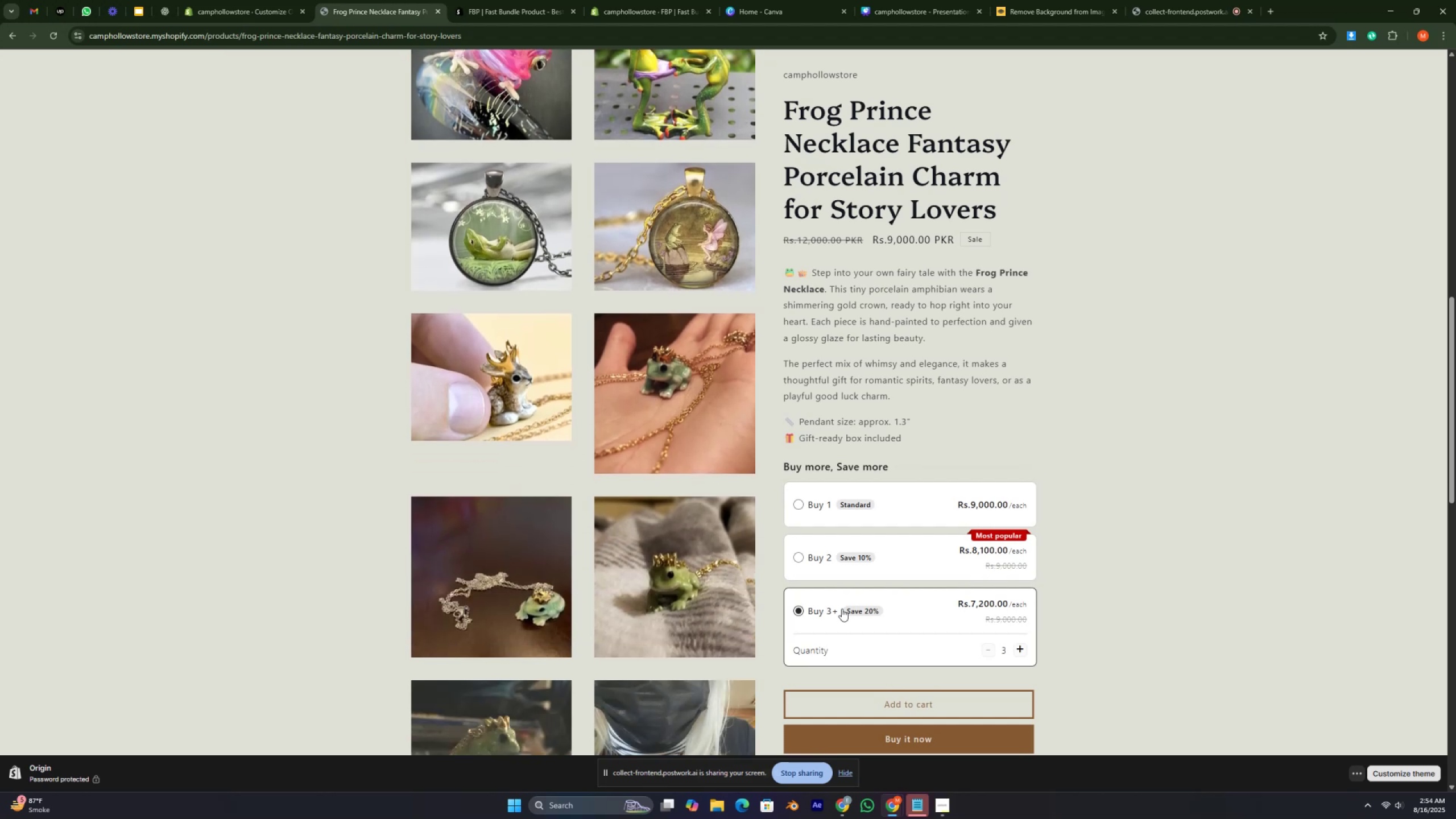 
scroll: coordinate [842, 609], scroll_direction: up, amount: 1.0
 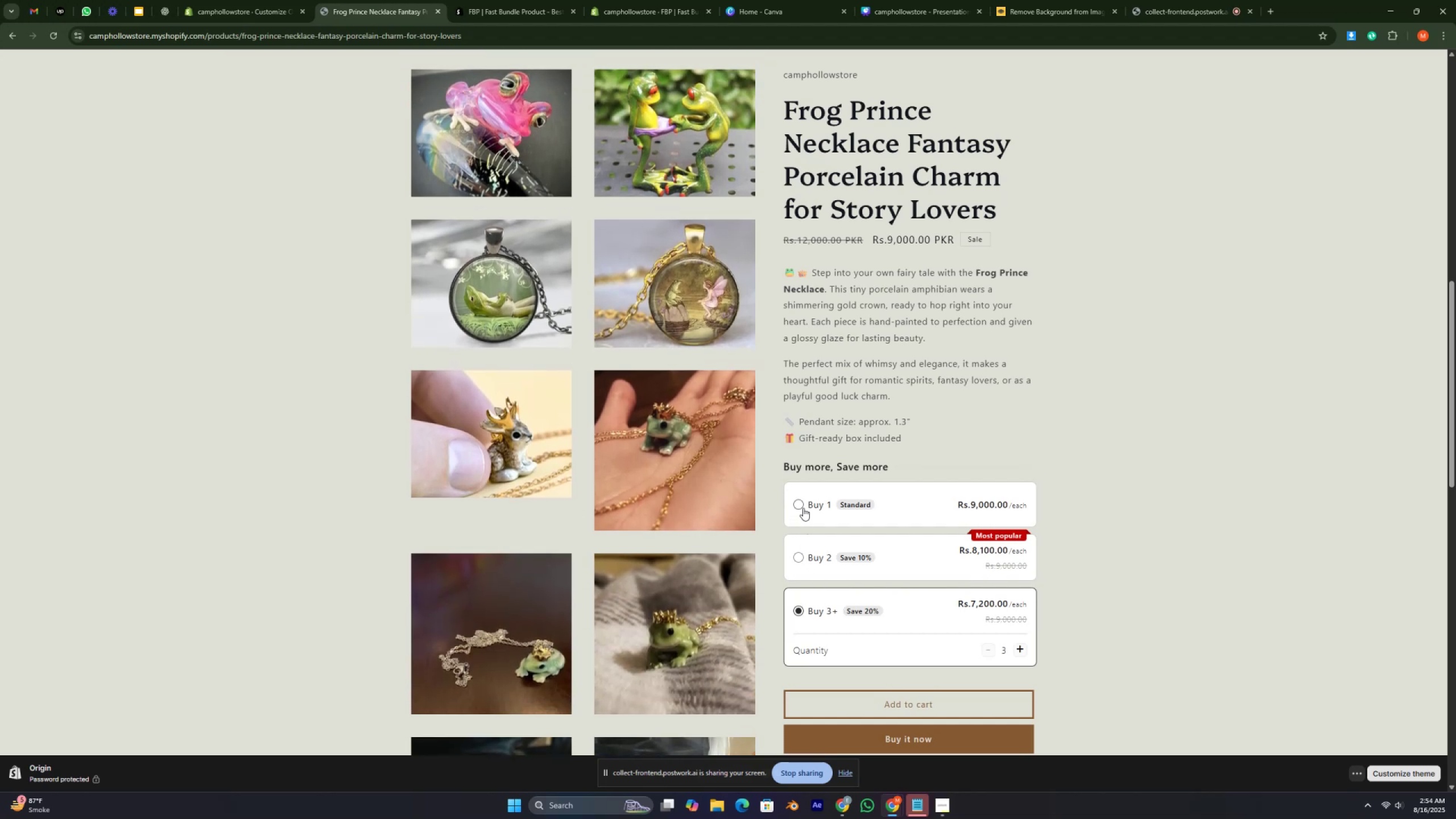 
left_click([803, 506])
 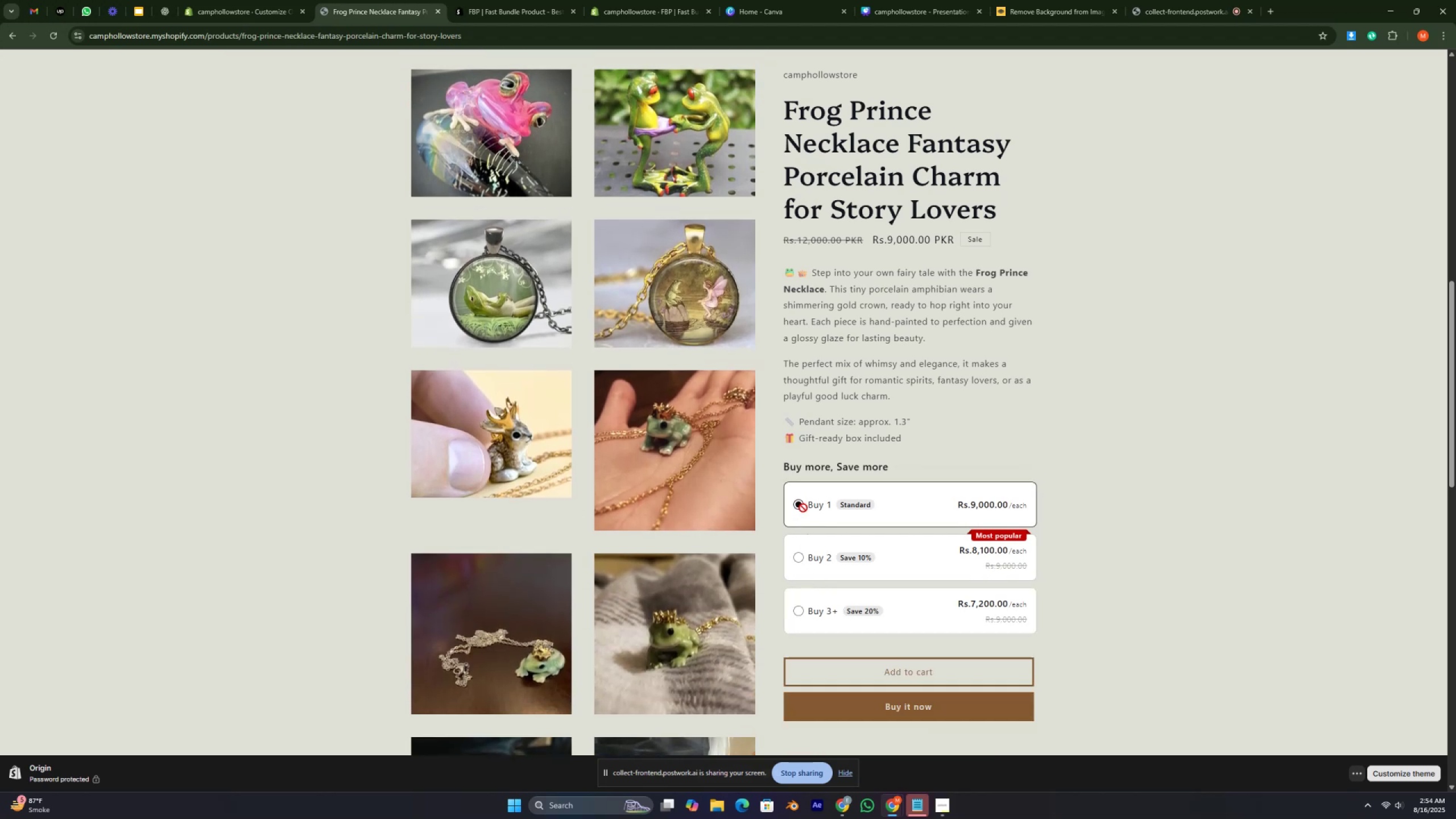 
scroll: coordinate [738, 551], scroll_direction: down, amount: 25.0
 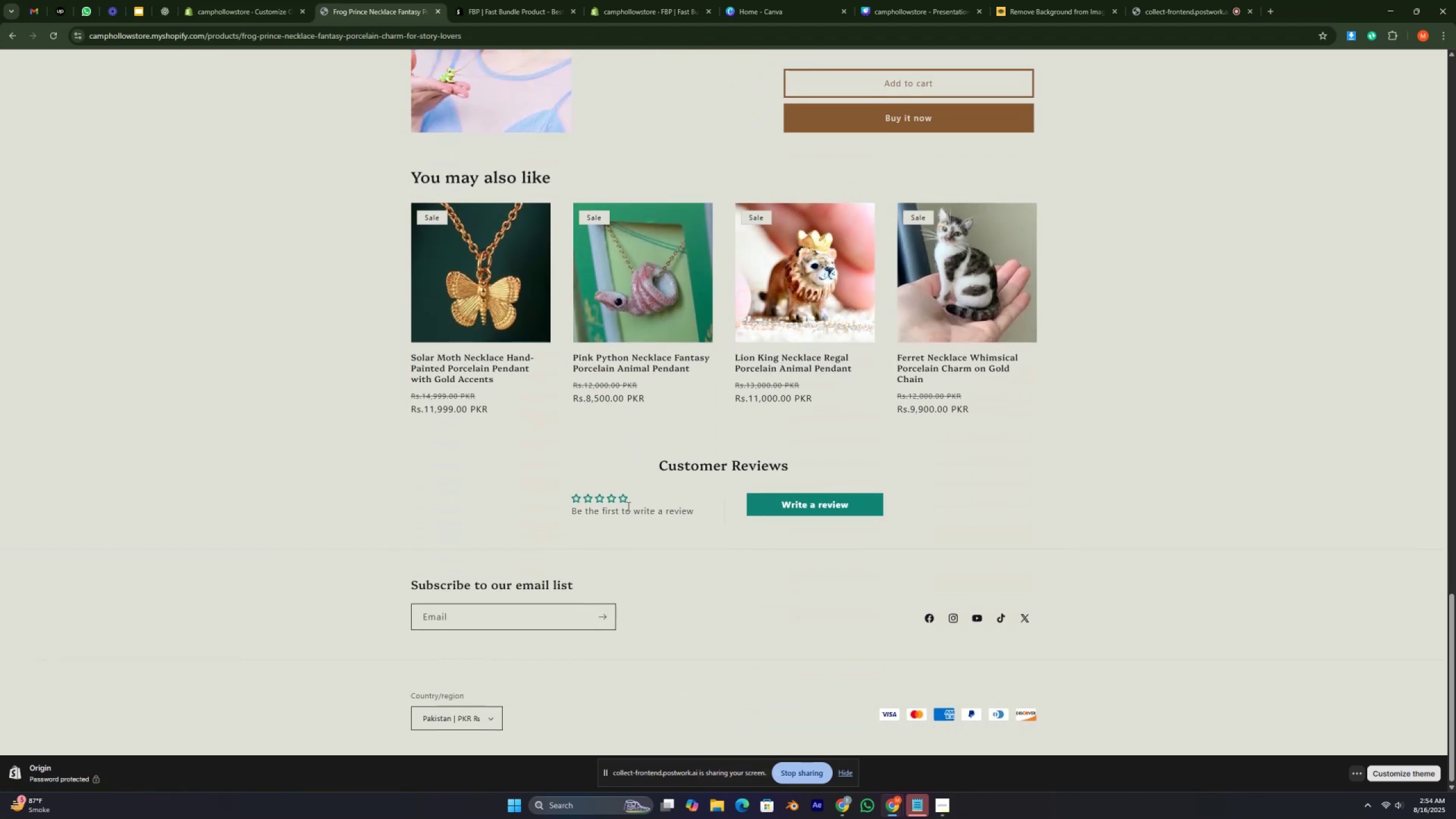 
left_click_drag(start_coordinate=[617, 504], to_coordinate=[614, 504])
 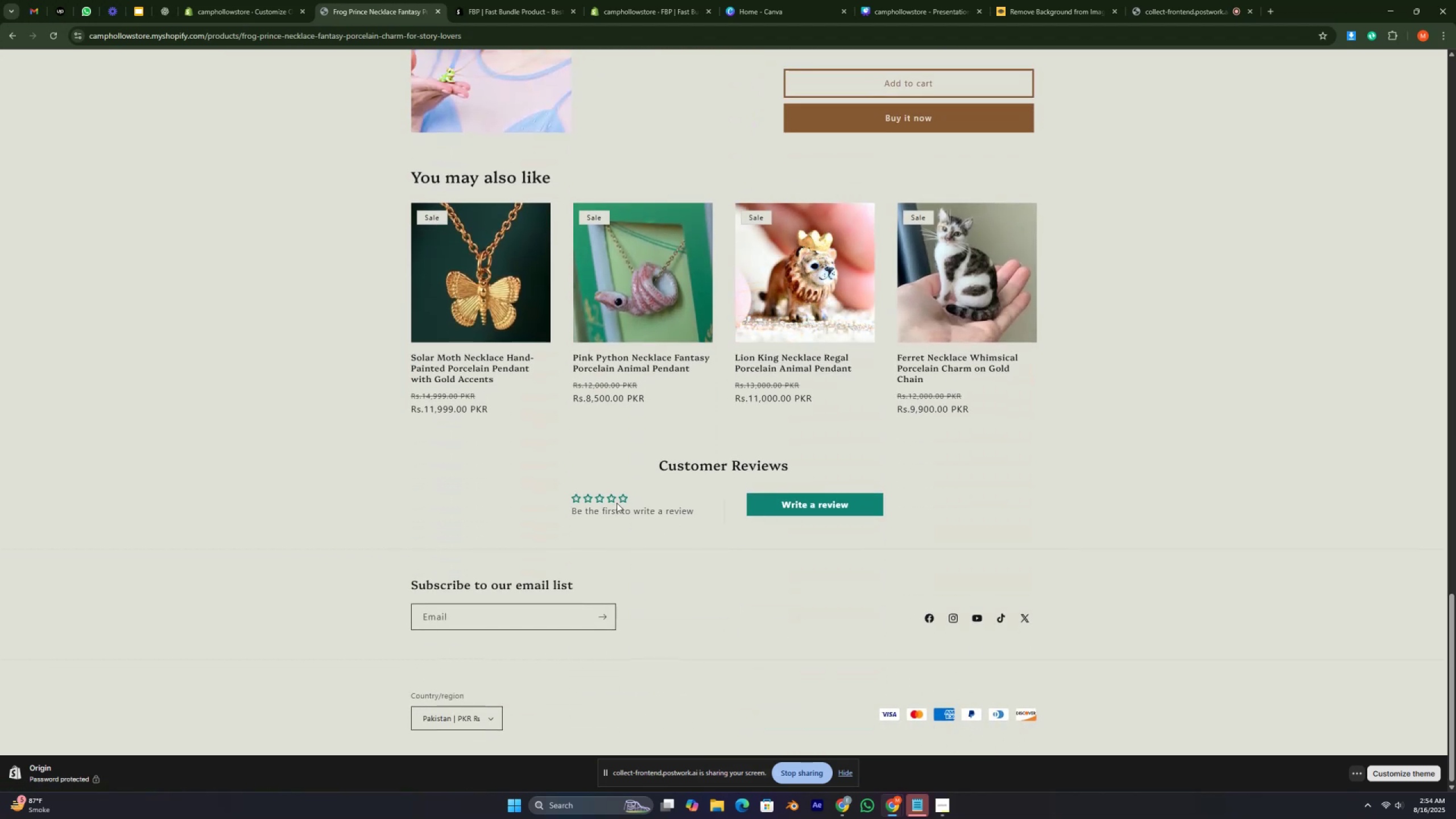 
left_click_drag(start_coordinate=[628, 479], to_coordinate=[626, 441])
 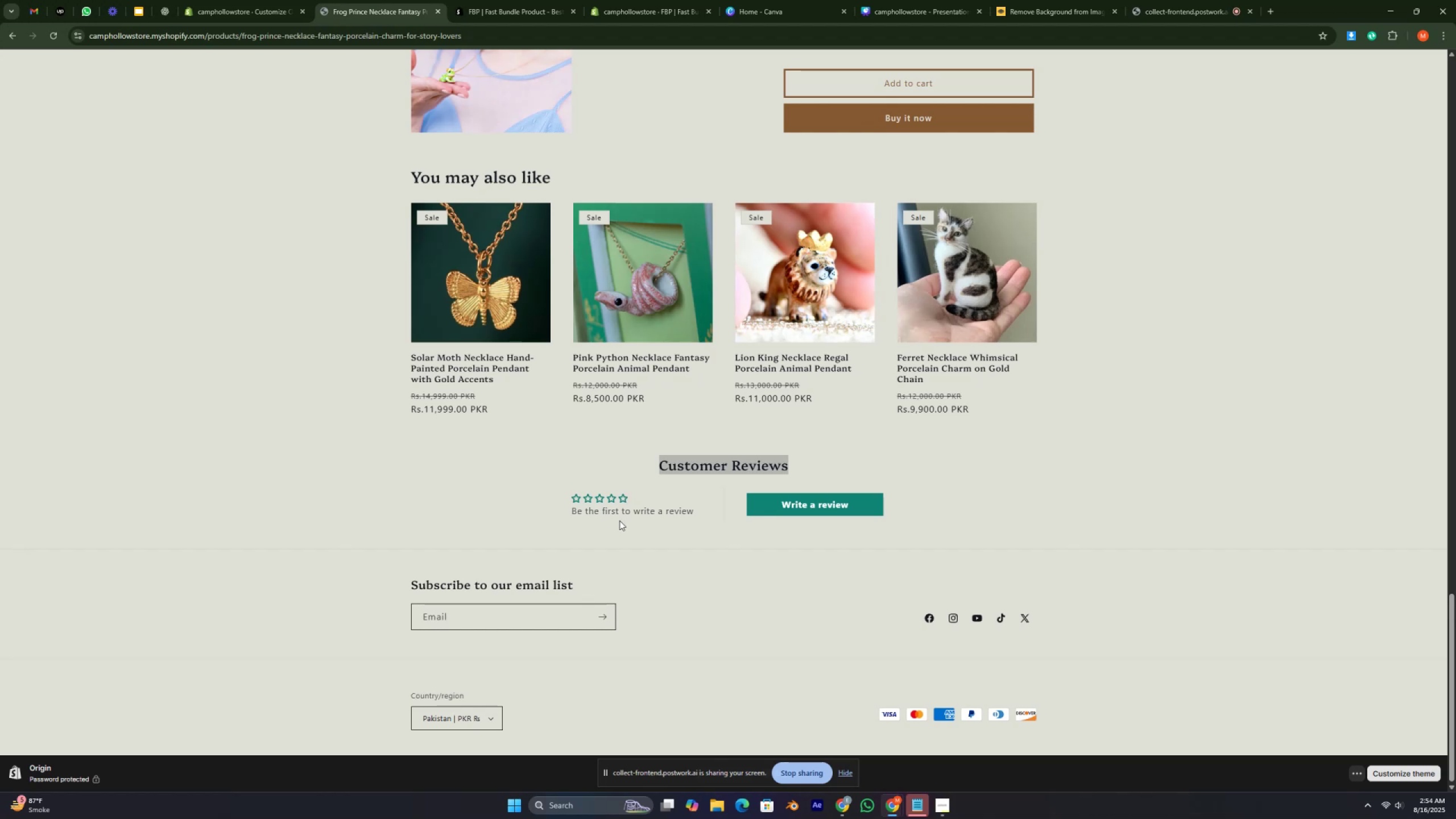 
scroll: coordinate [612, 548], scroll_direction: down, amount: 2.0
 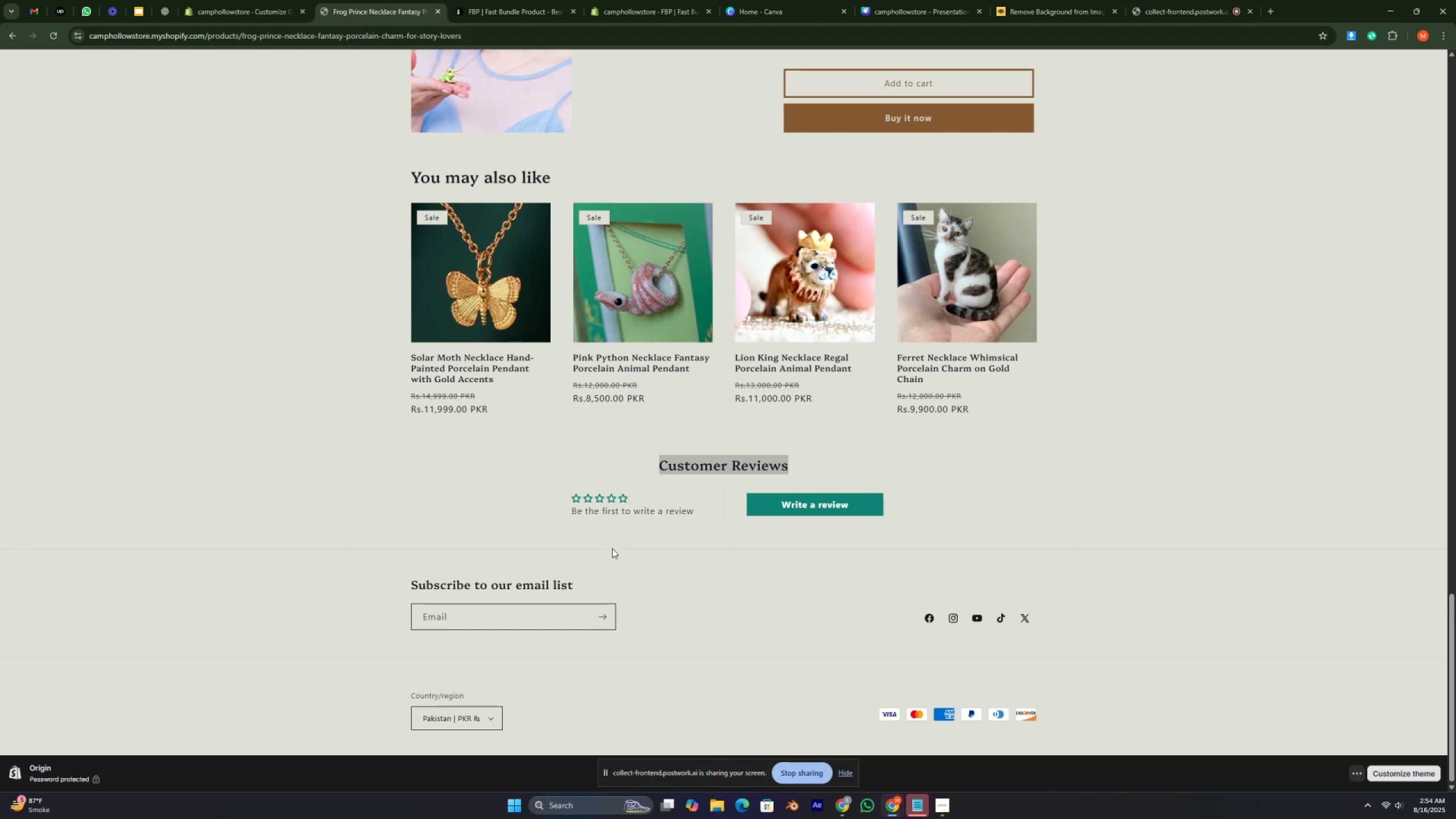 
key(Control+ControlLeft)
 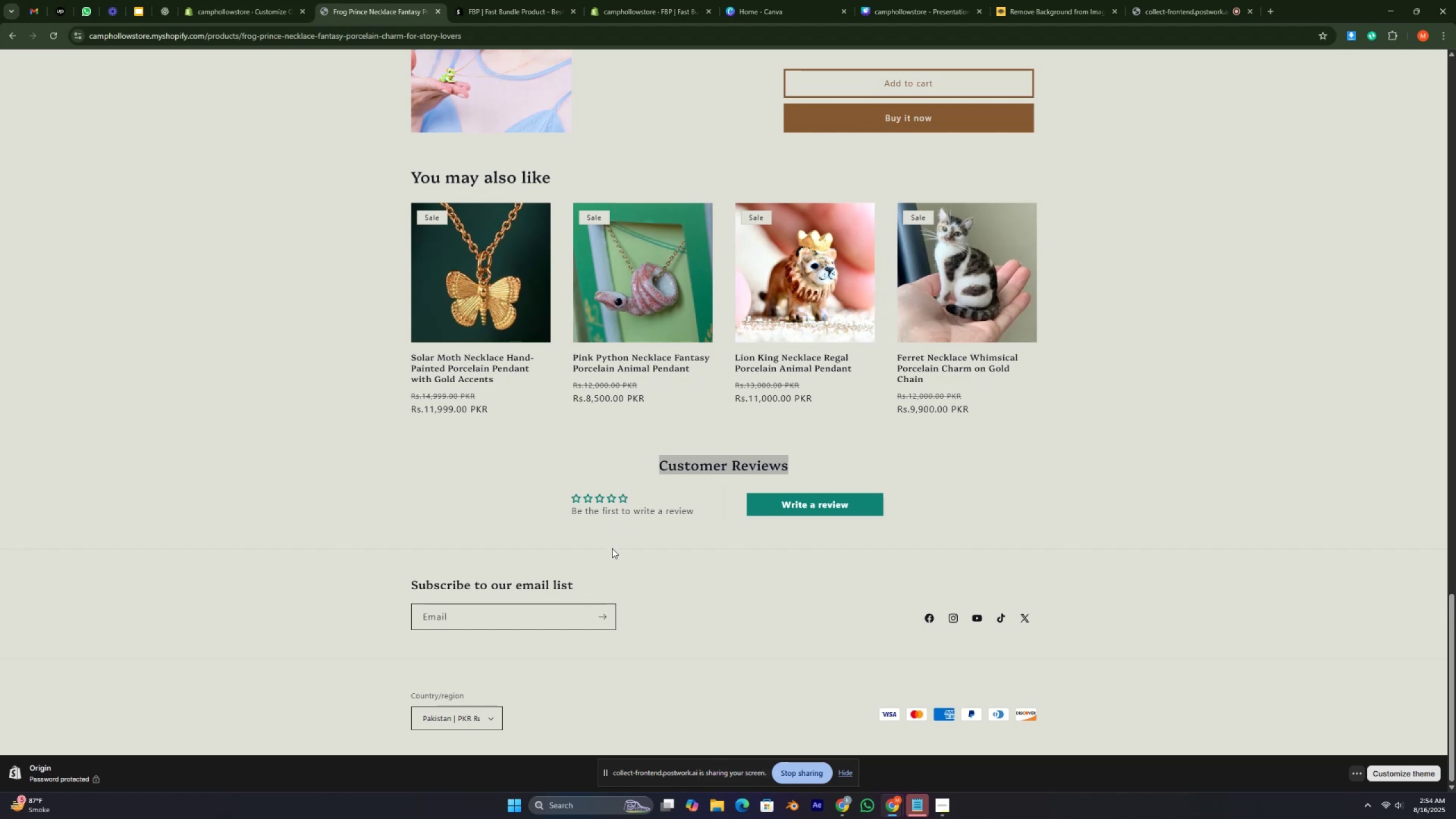 
key(Control+ControlLeft)
 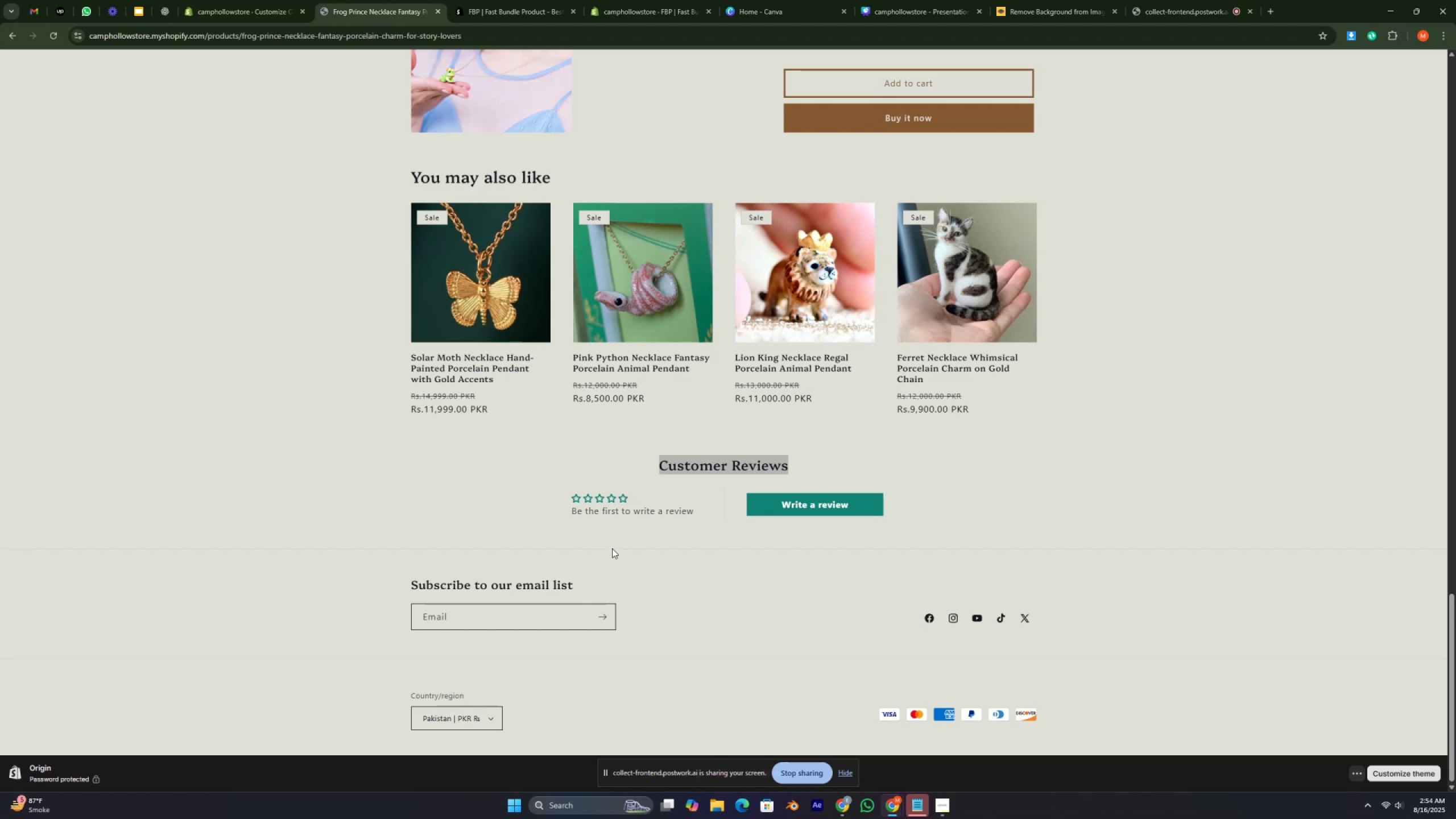 
key(Control+ControlRight)
 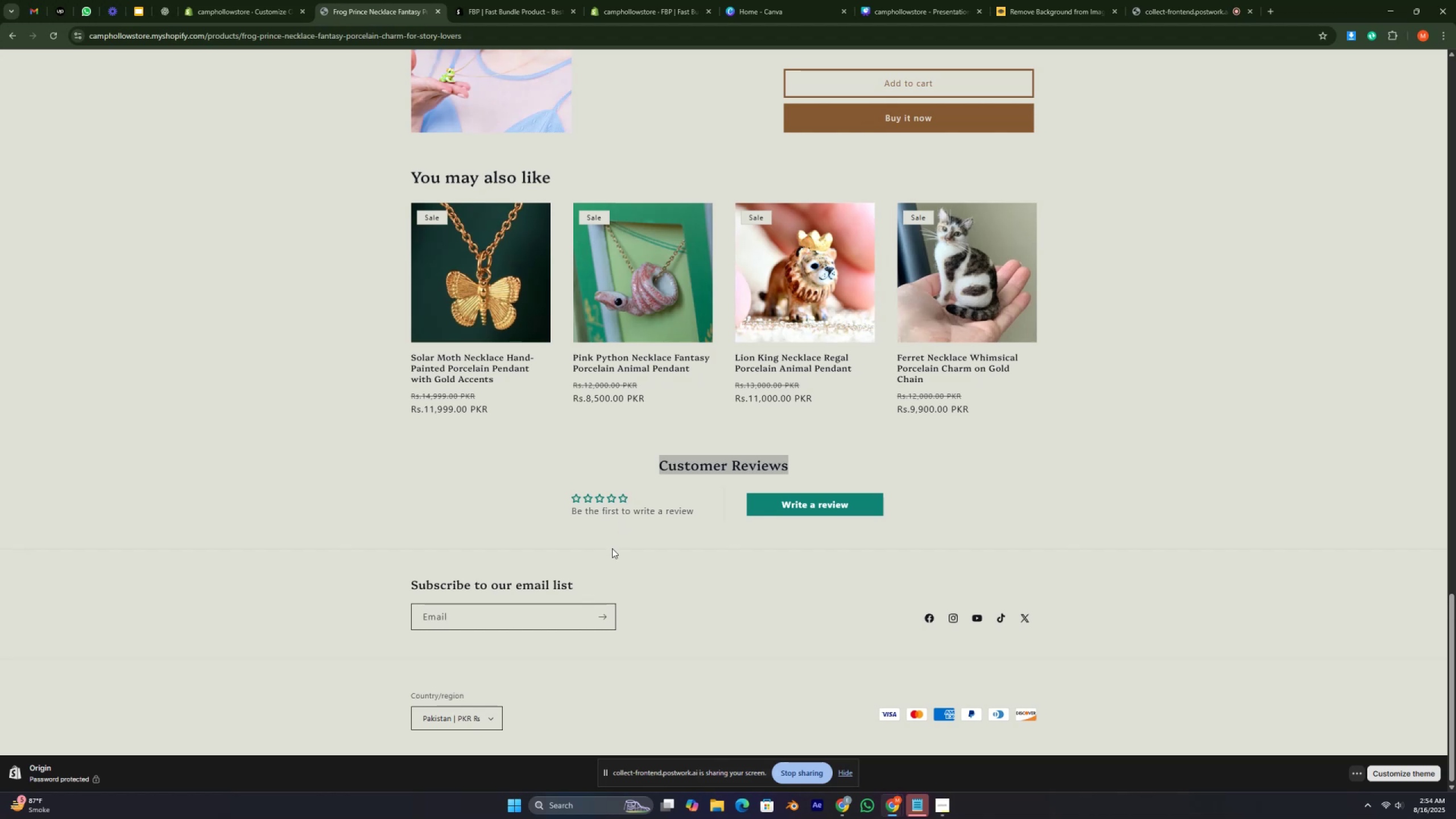 
key(Control+ControlRight)
 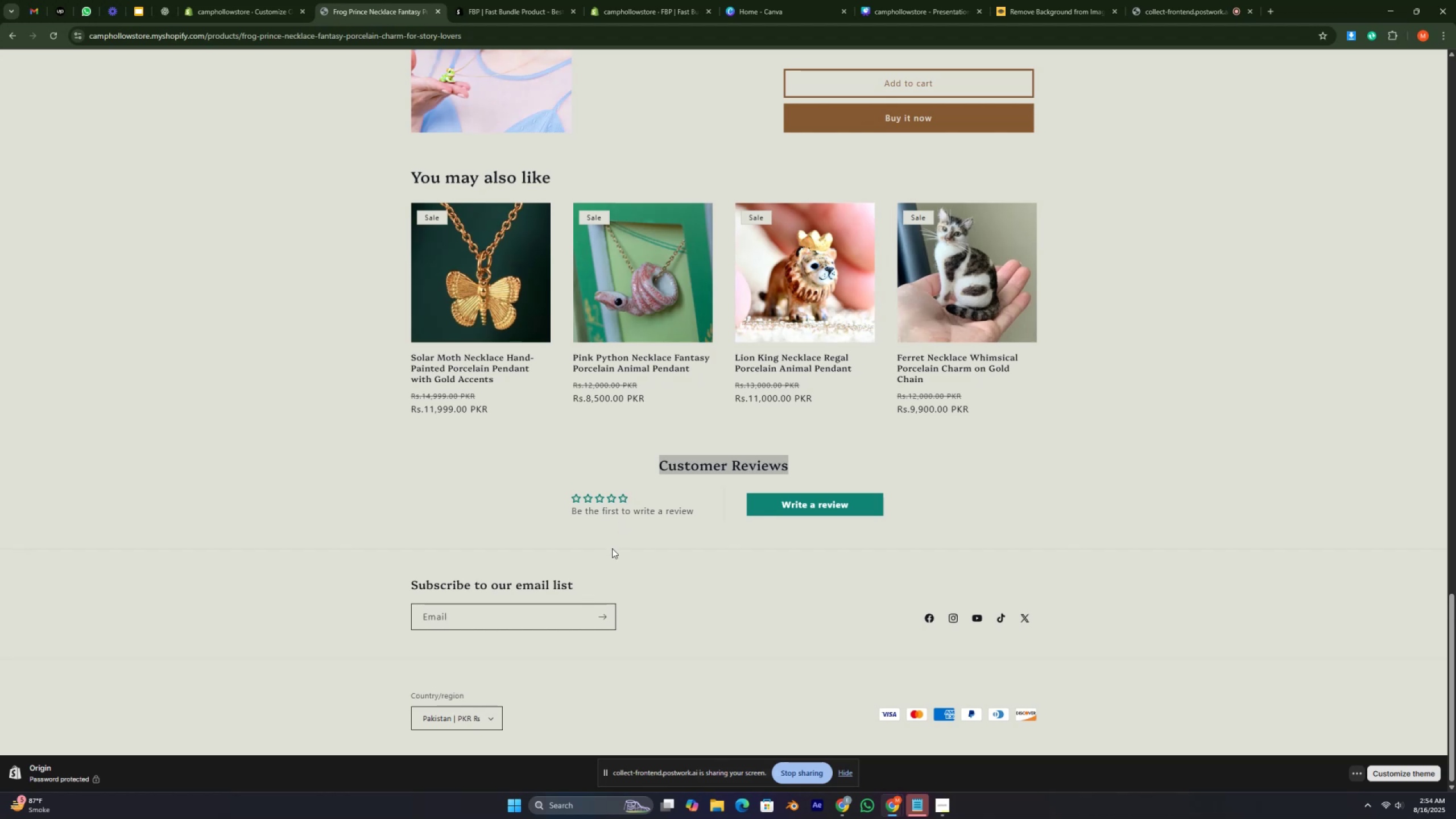 
key(Control+ControlRight)
 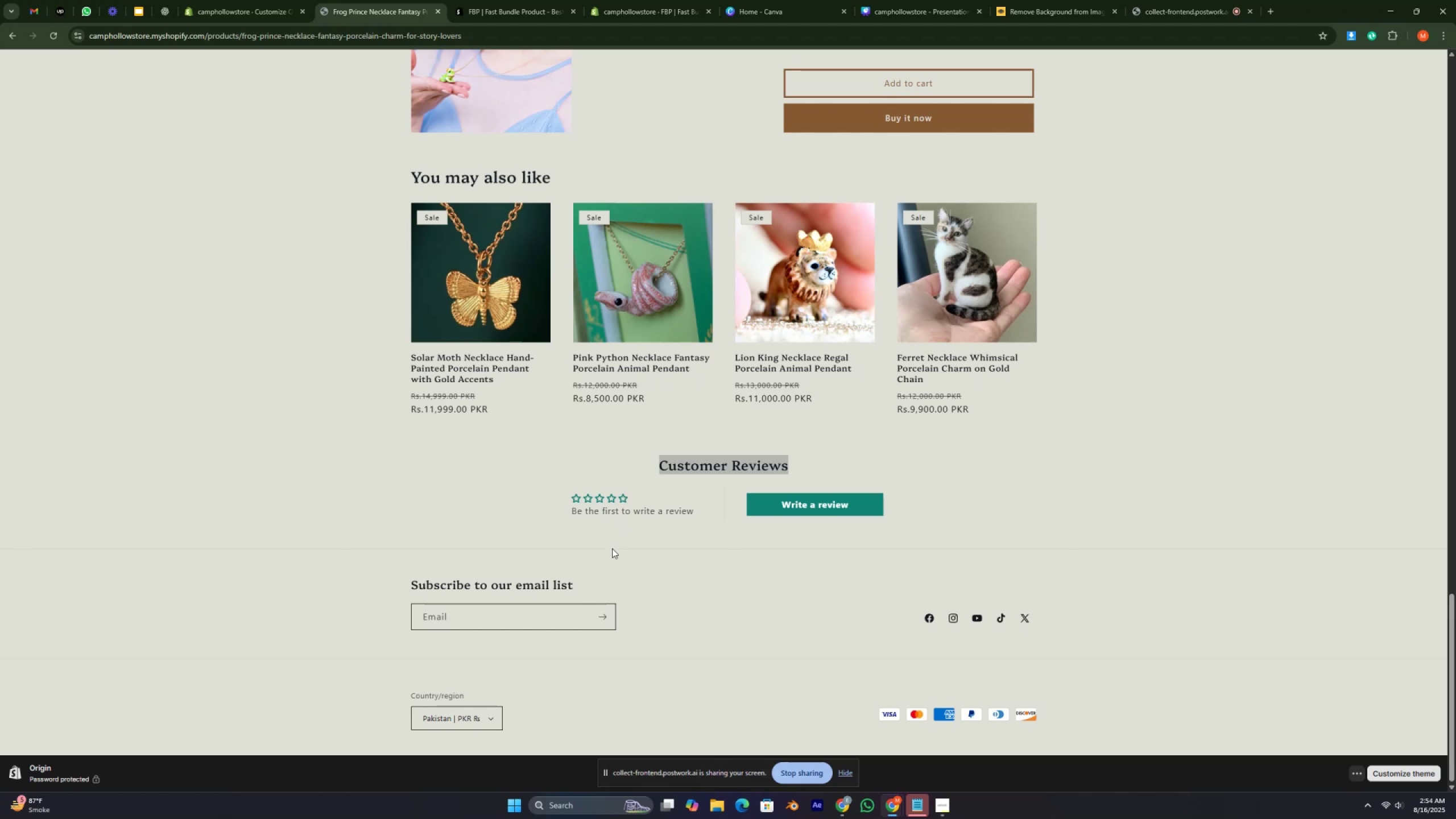 
key(Control+ControlRight)
 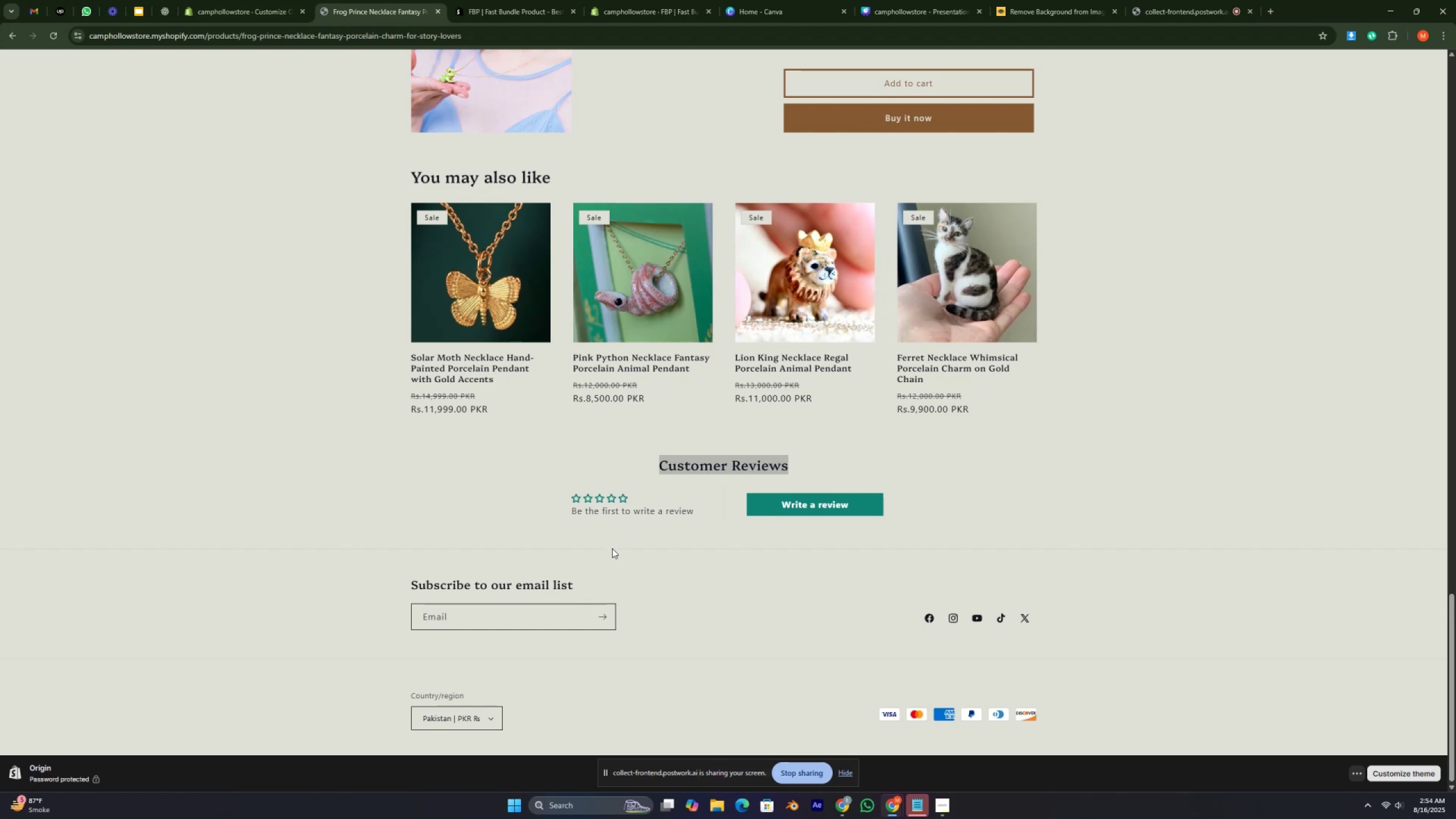 
key(Control+ControlRight)
 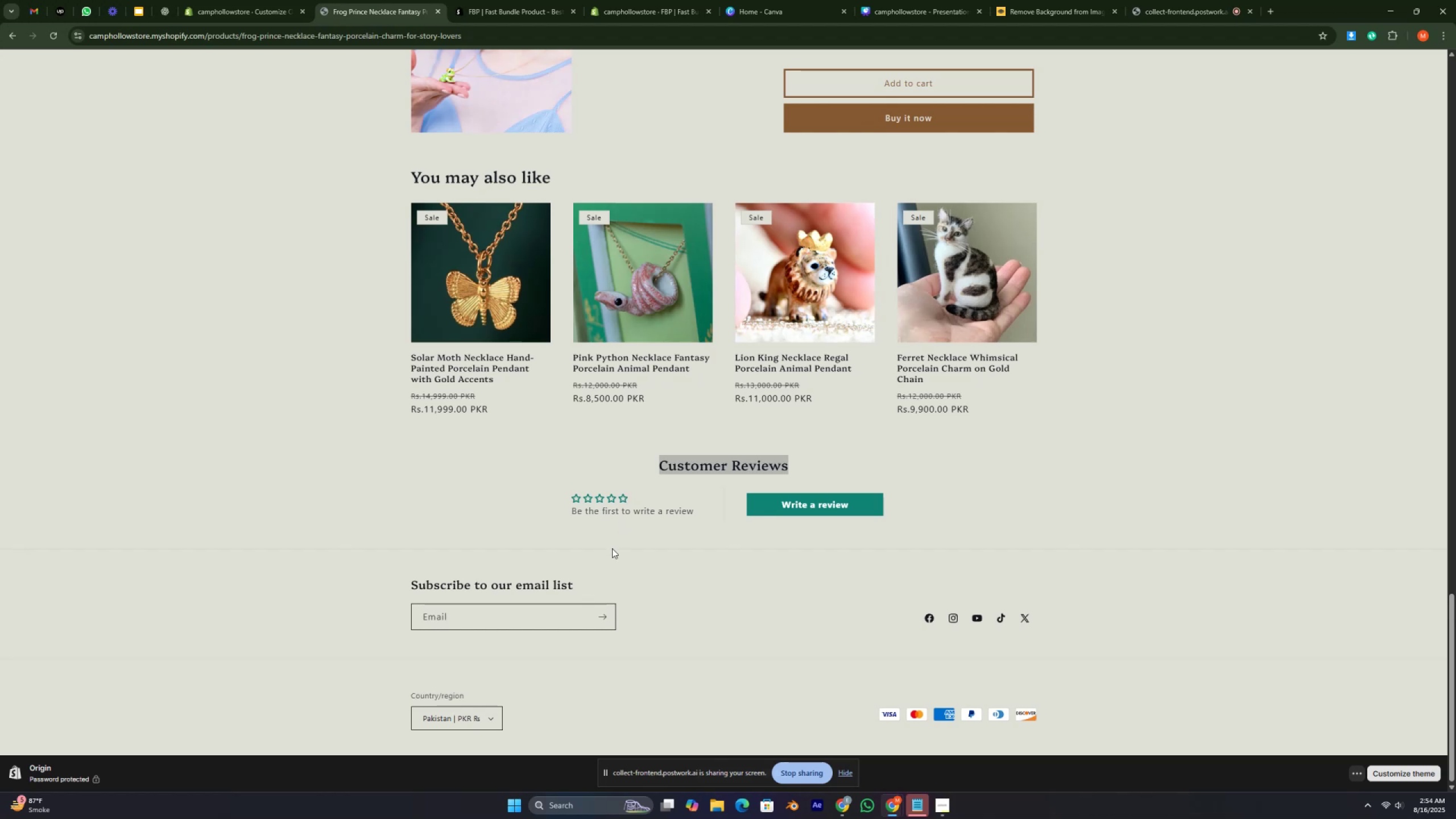 
key(Control+ControlRight)
 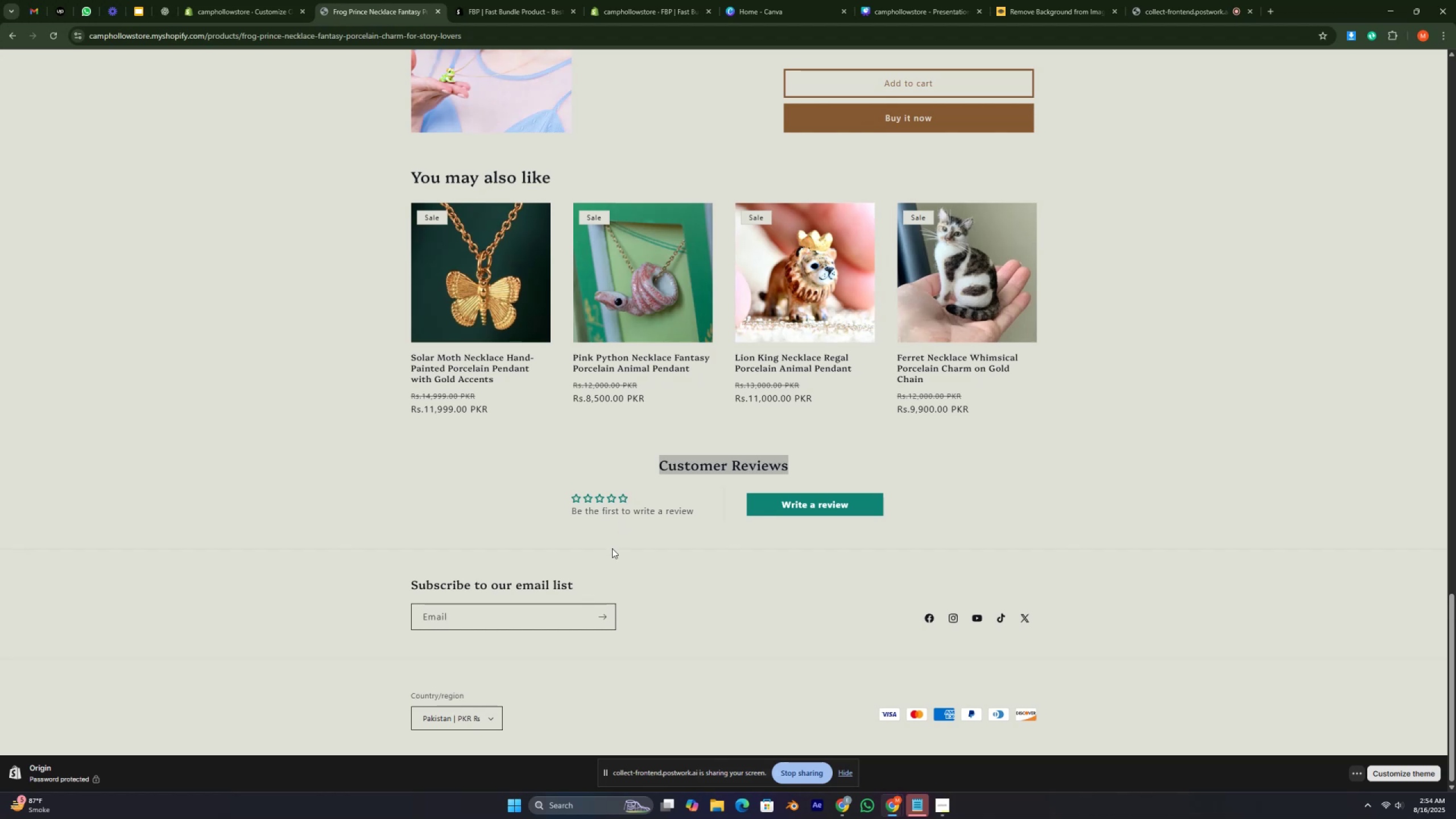 
scroll: coordinate [678, 489], scroll_direction: up, amount: 8.0
 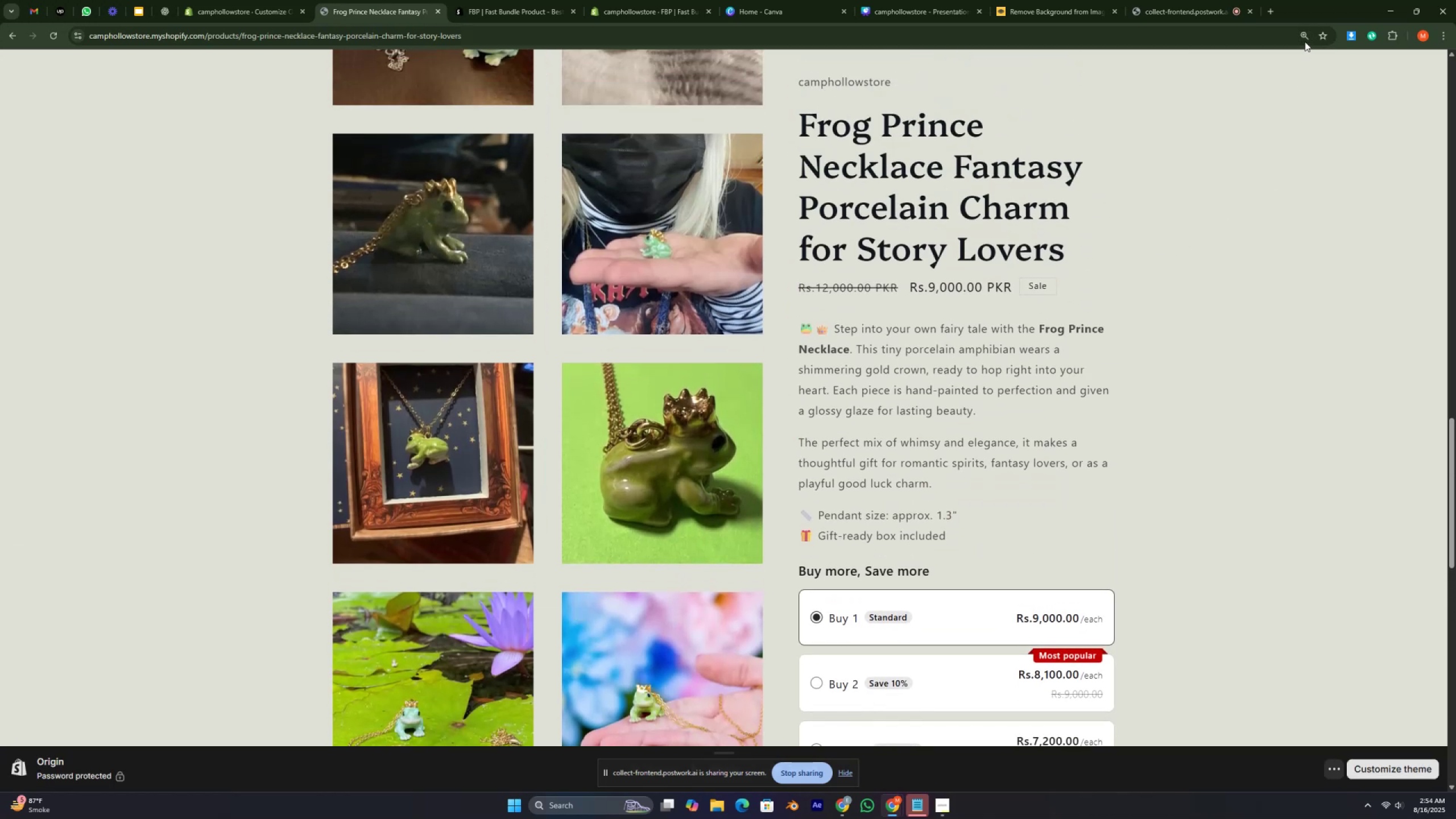 
left_click([1305, 39])
 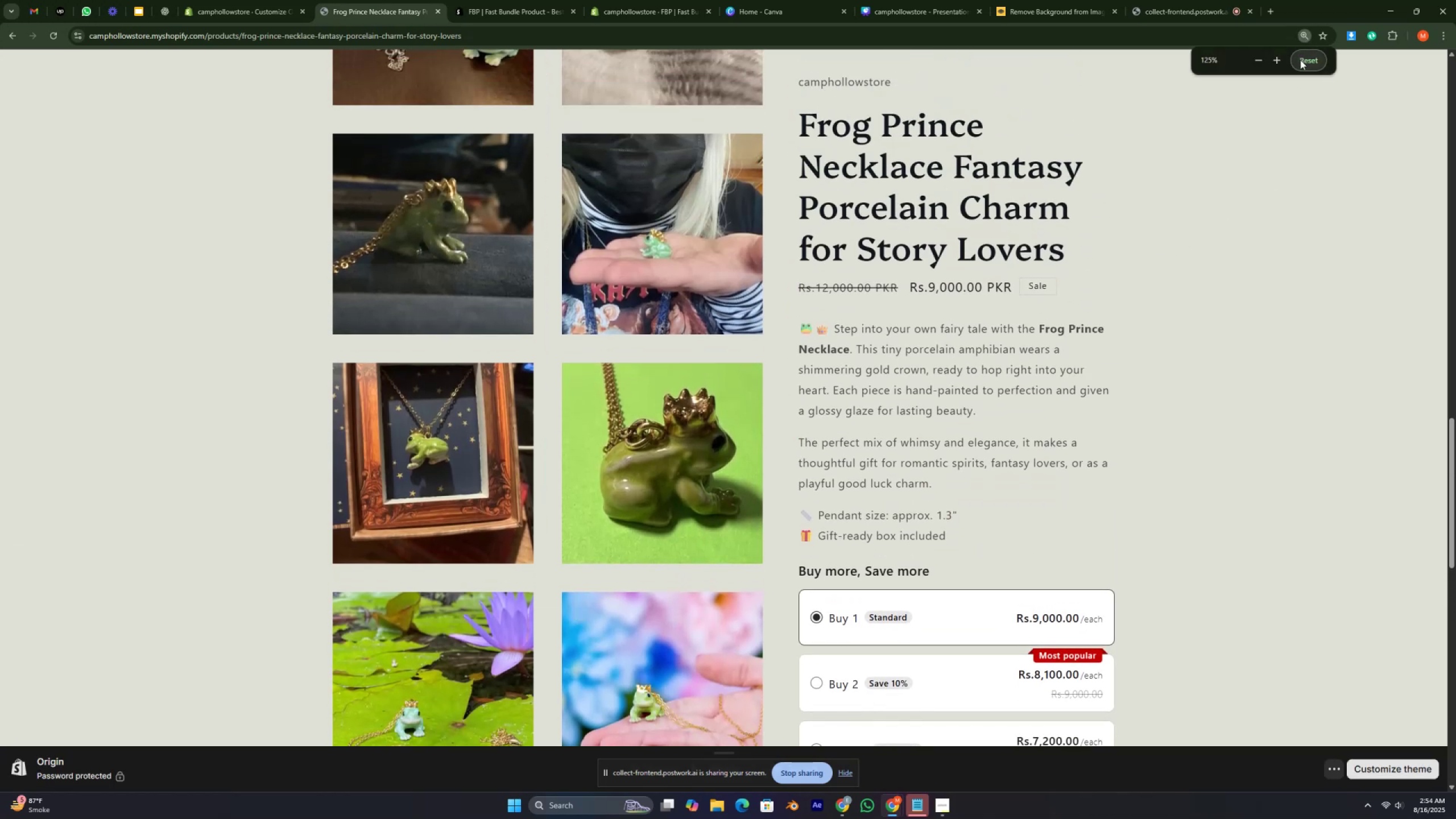 
left_click([1301, 60])
 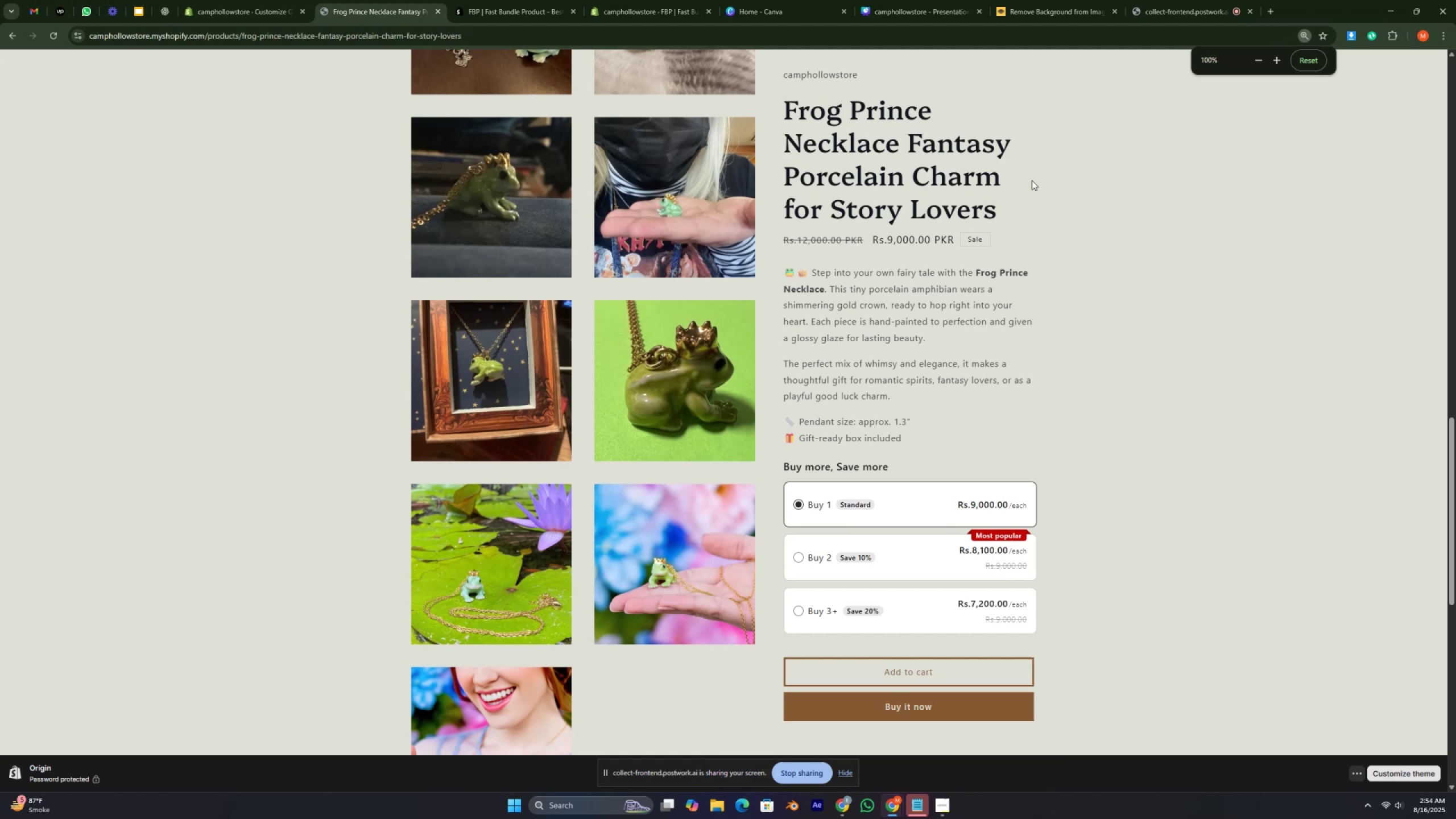 
scroll: coordinate [717, 262], scroll_direction: up, amount: 30.0
 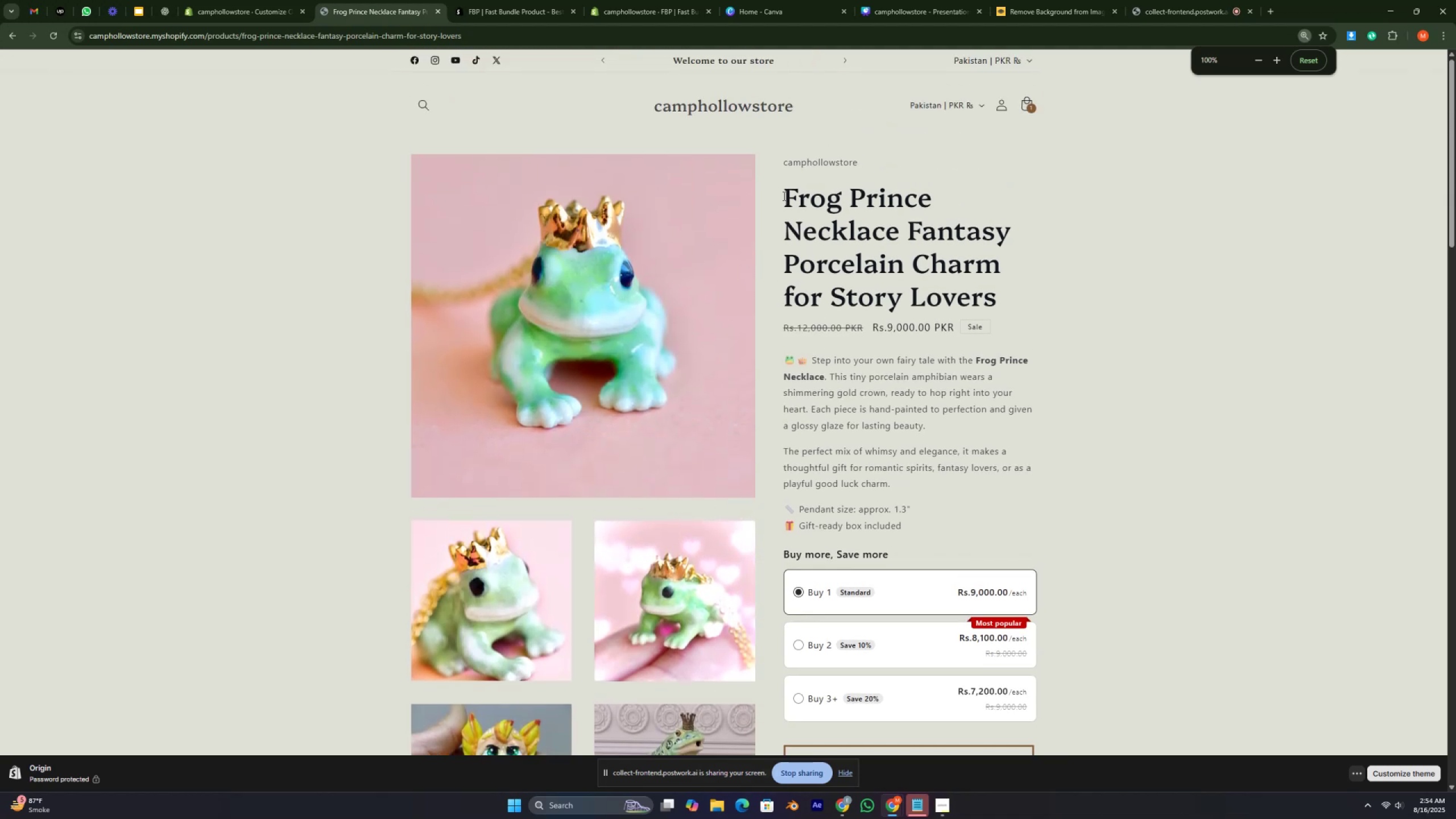 
wait(7.22)
 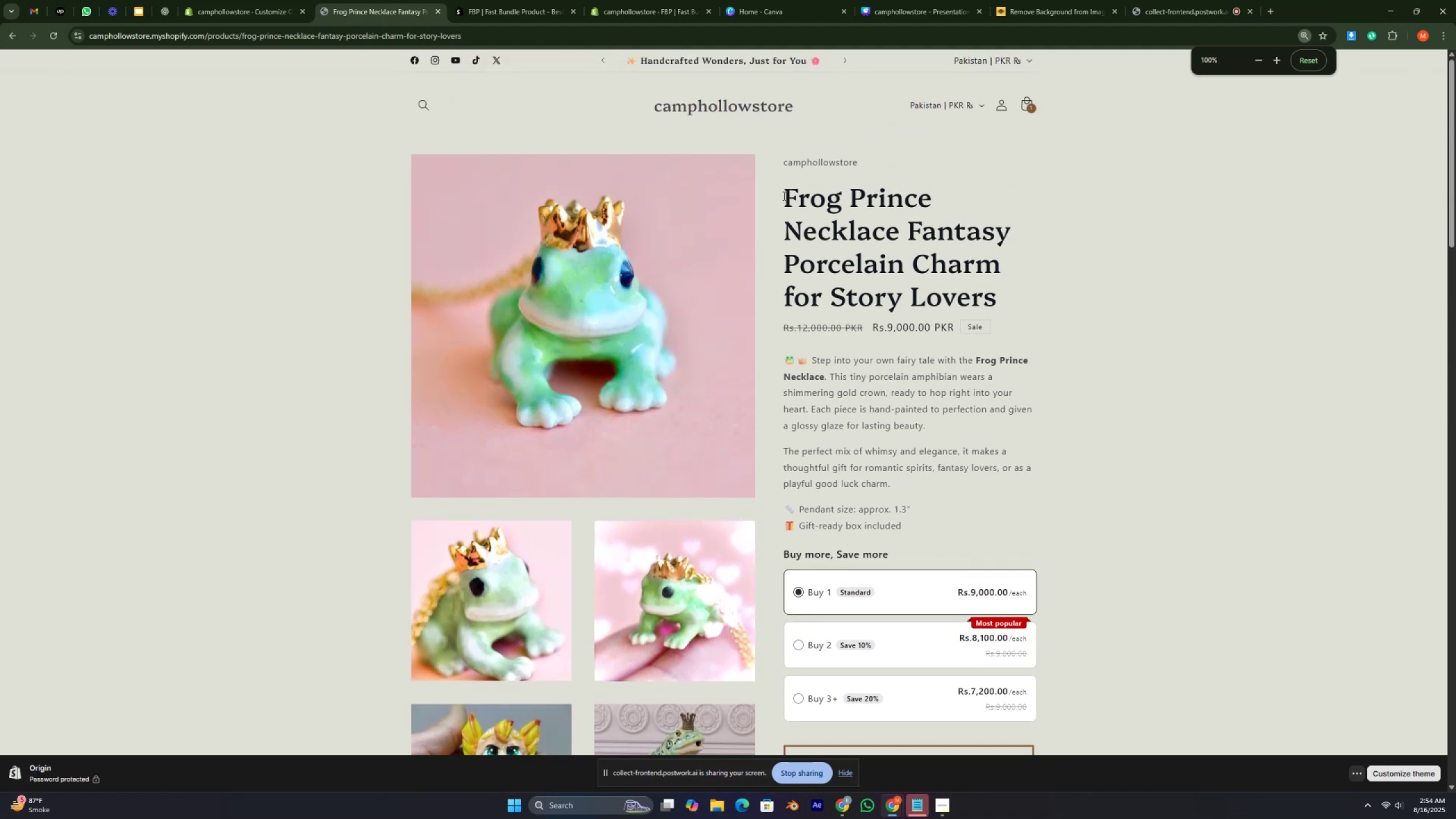 
scroll: coordinate [776, 198], scroll_direction: up, amount: 4.0
 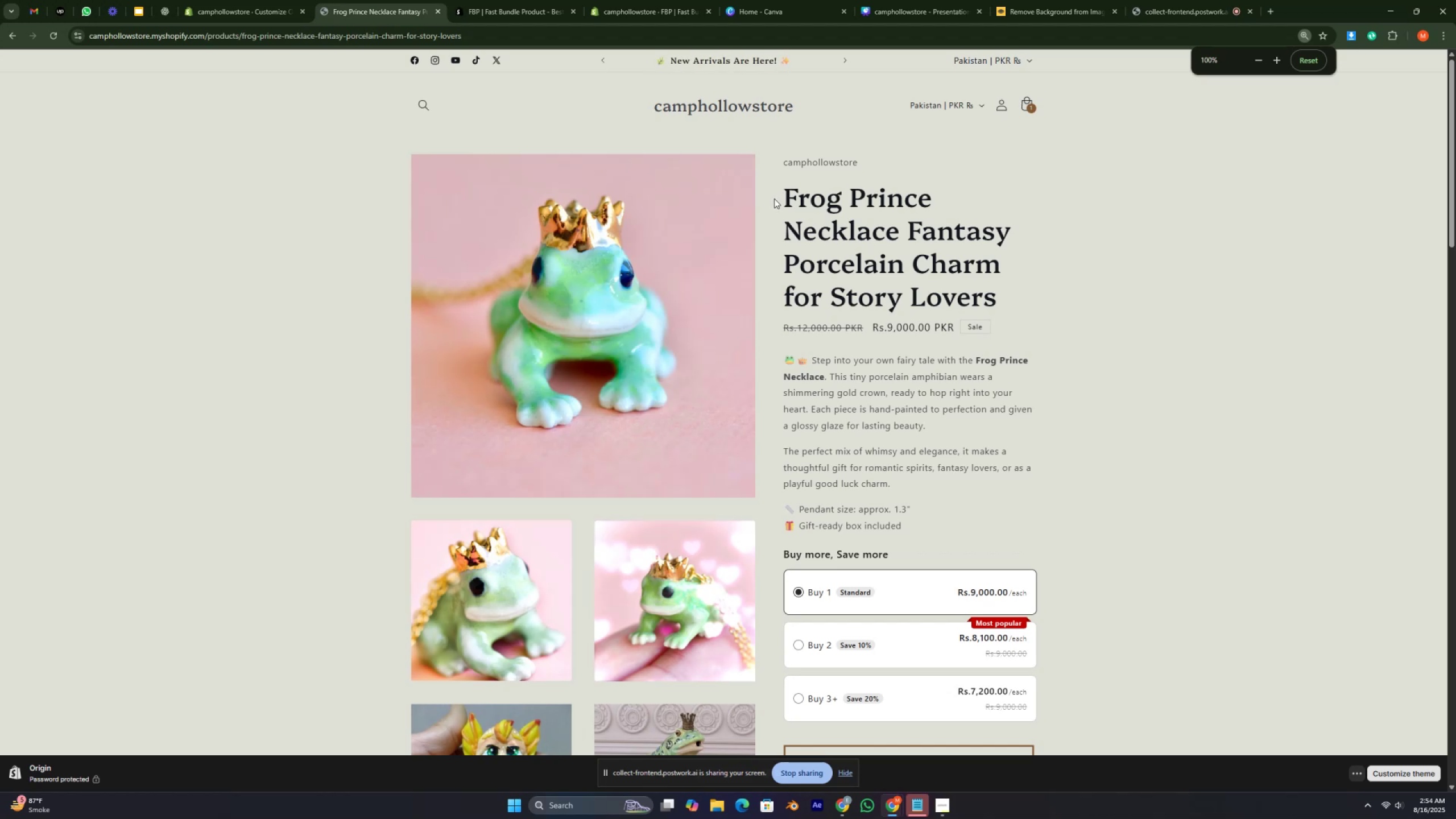 
scroll: coordinate [764, 243], scroll_direction: down, amount: 4.0
 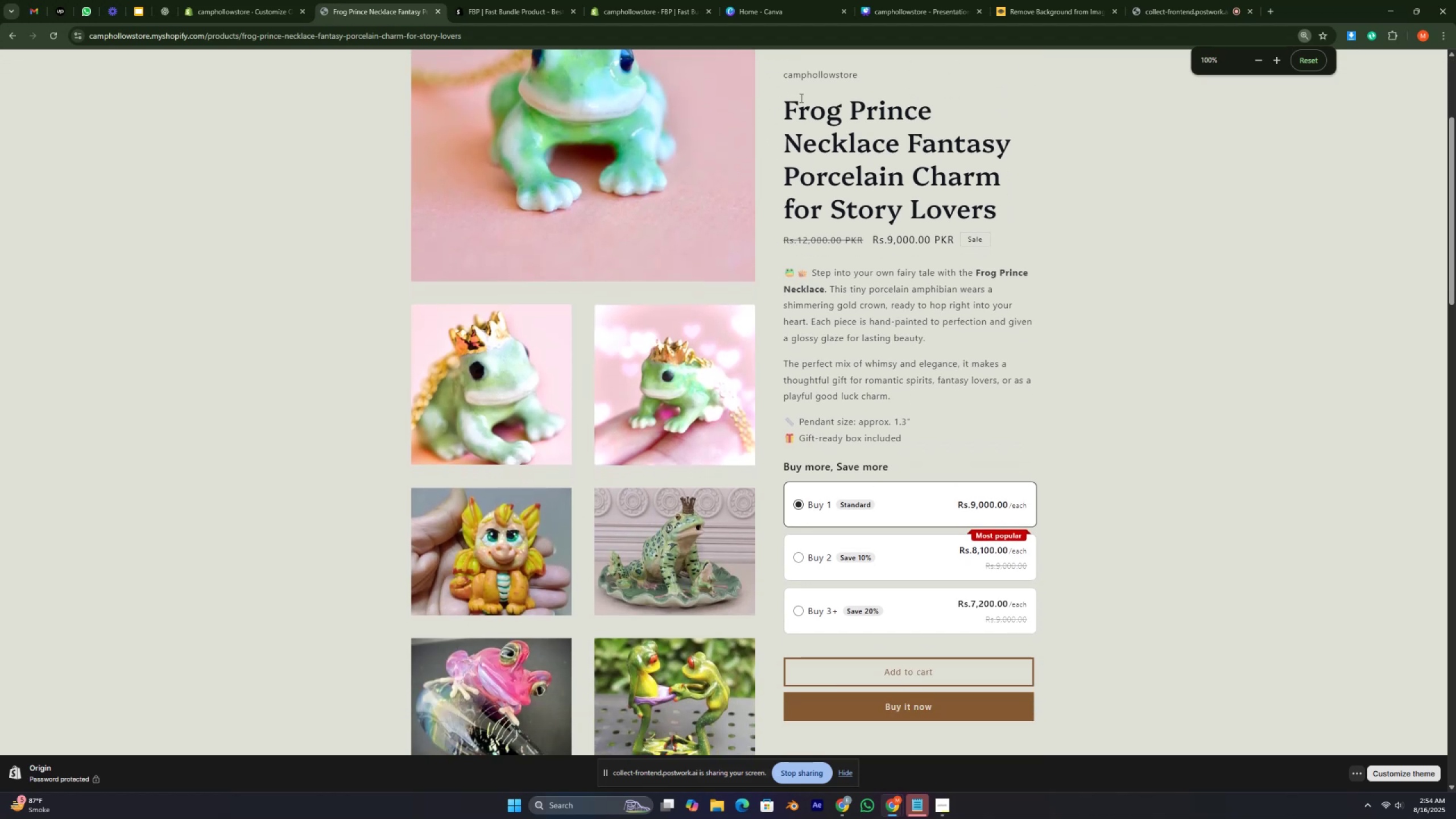 
scroll: coordinate [783, 182], scroll_direction: up, amount: 2.0
 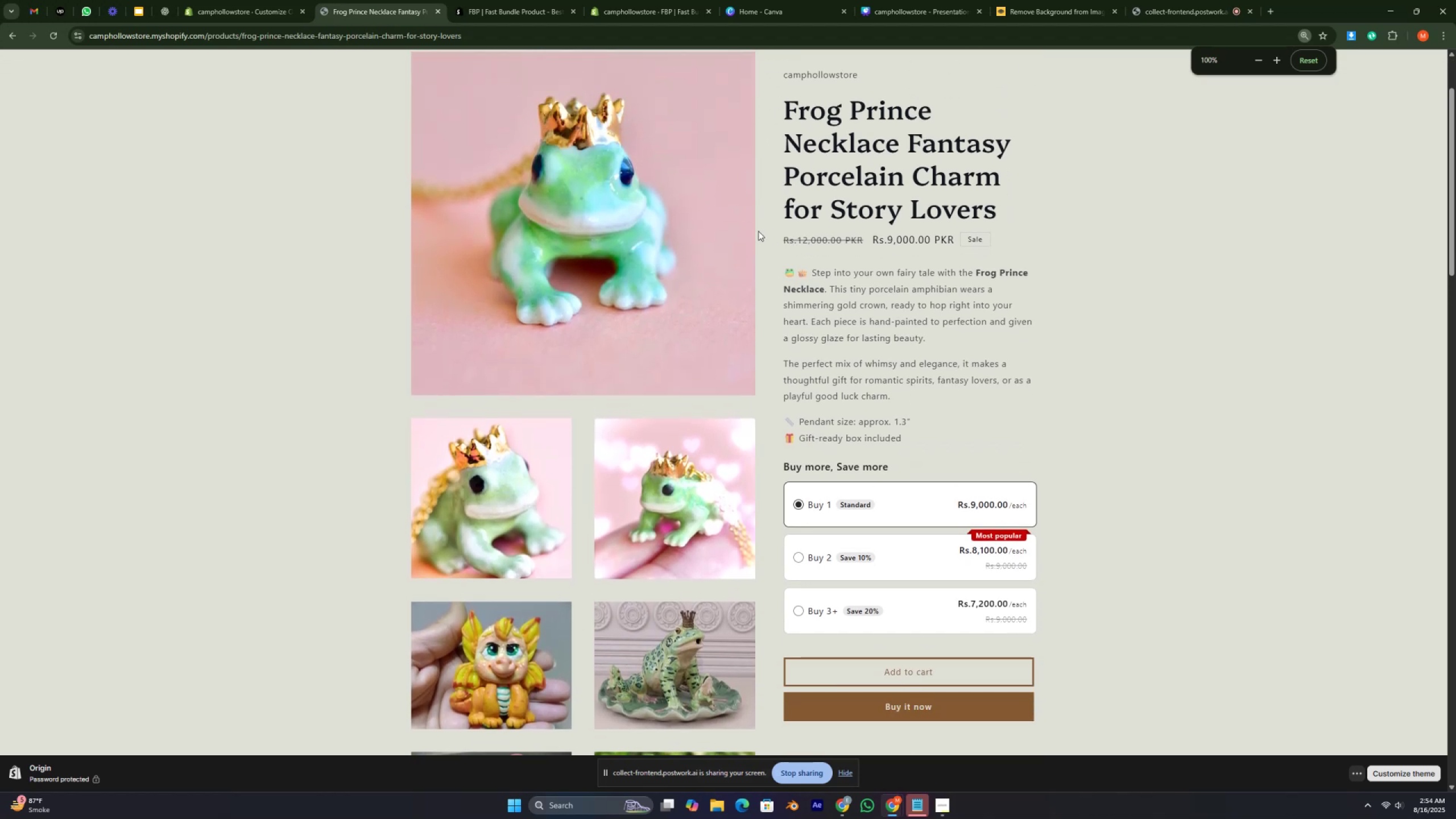 
scroll: coordinate [760, 254], scroll_direction: down, amount: 2.0
 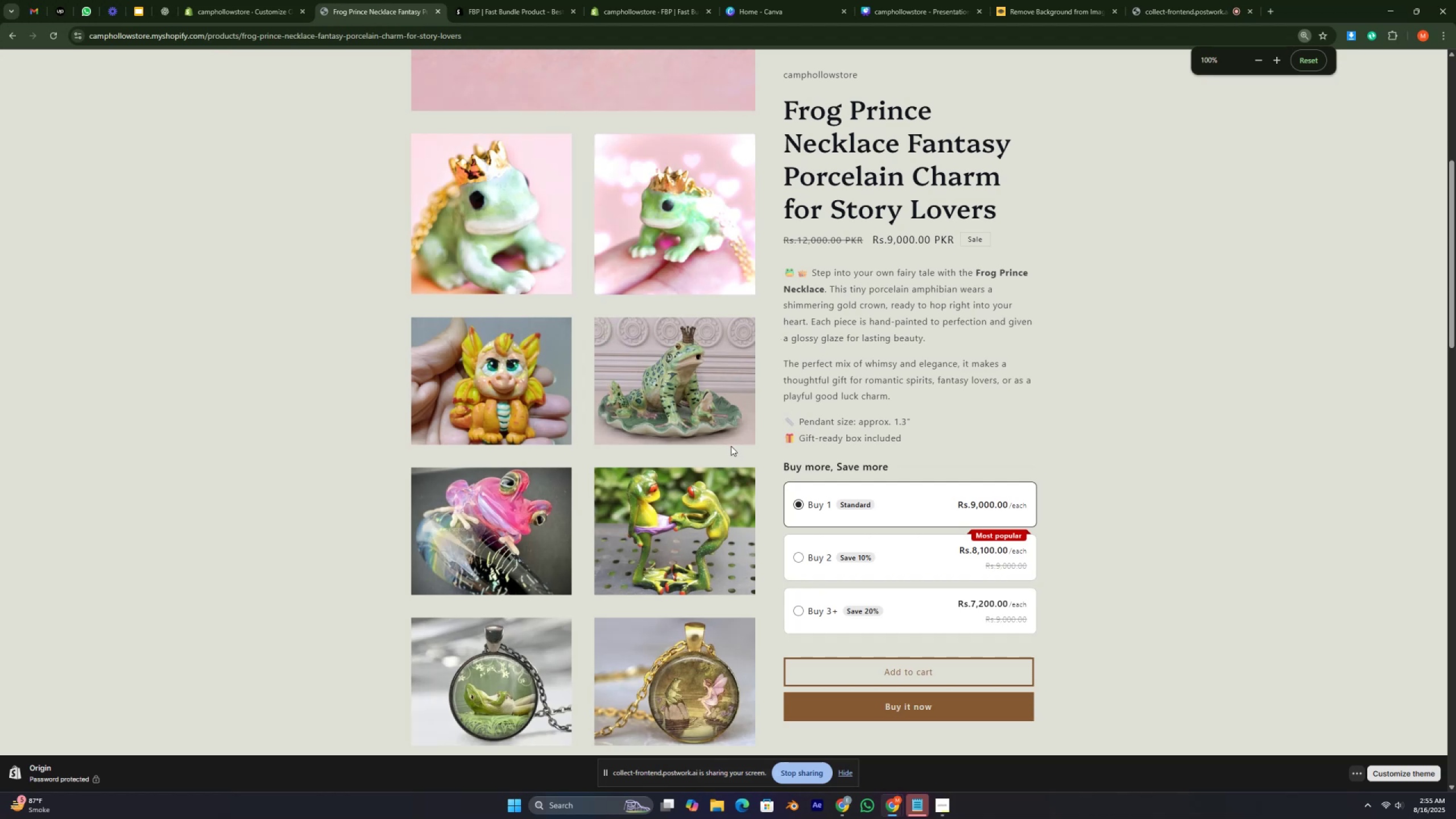 
wait(18.82)
 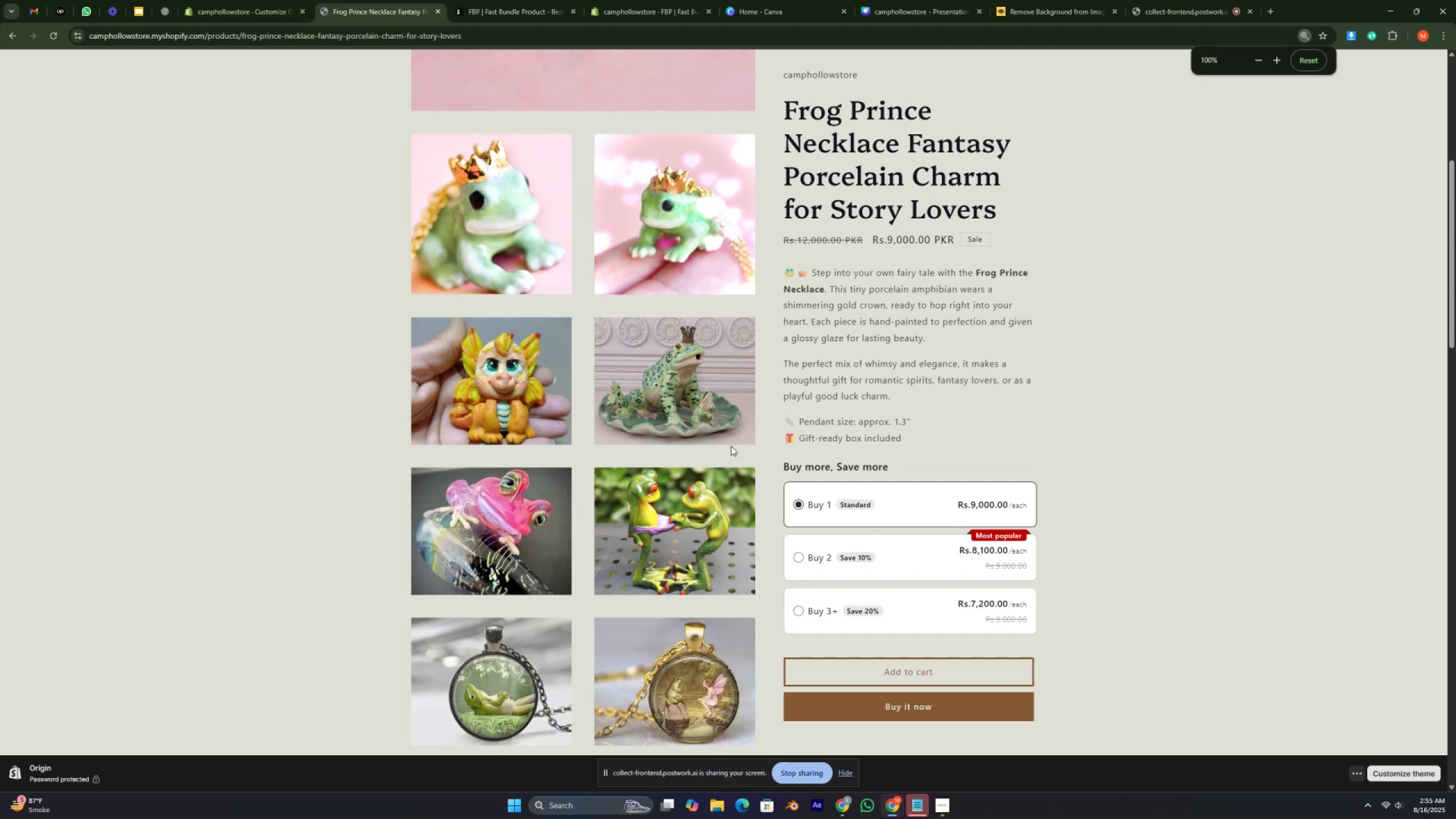 
scroll: coordinate [717, 456], scroll_direction: down, amount: 4.0
 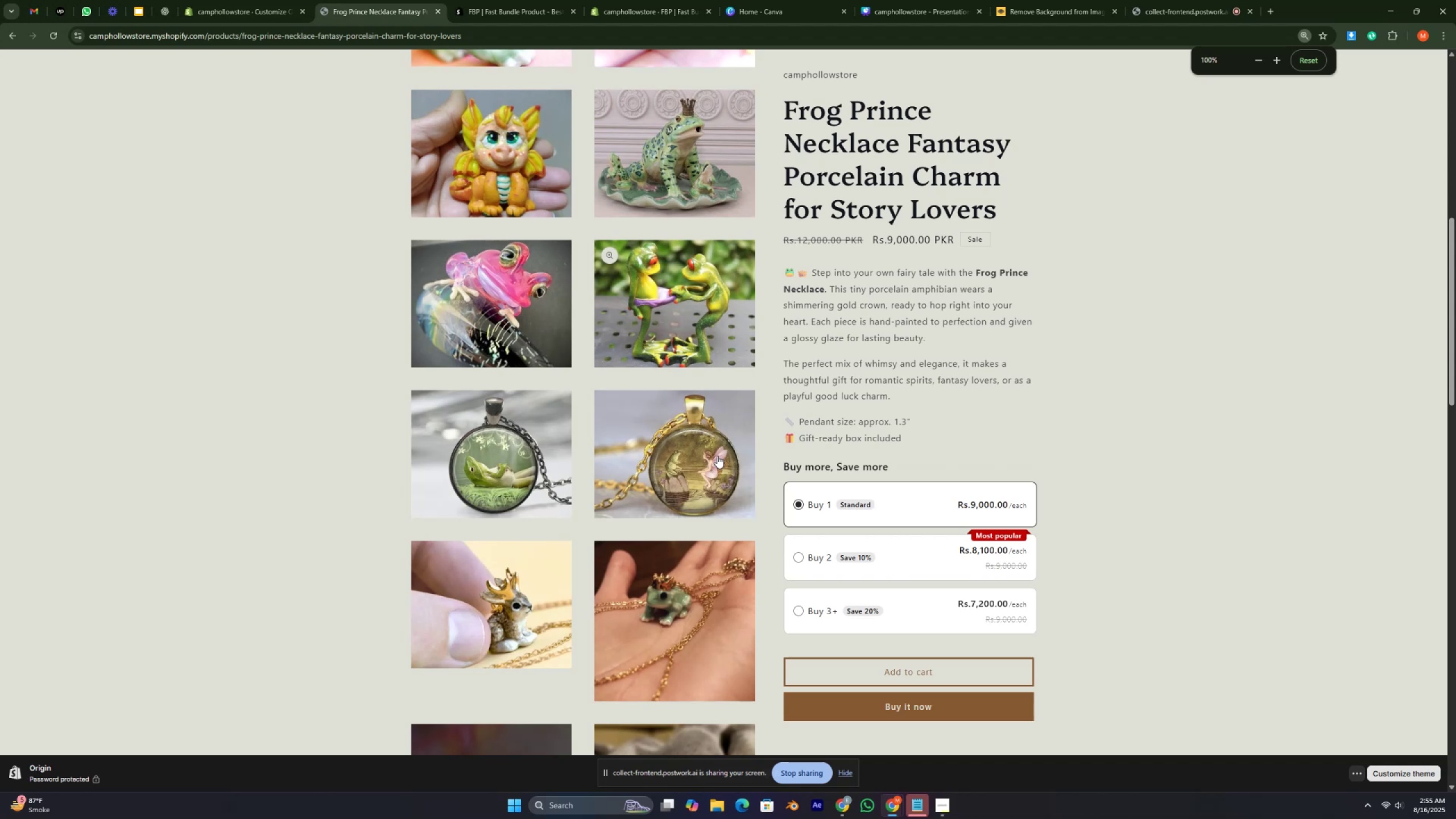 
scroll: coordinate [709, 437], scroll_direction: up, amount: 7.0
 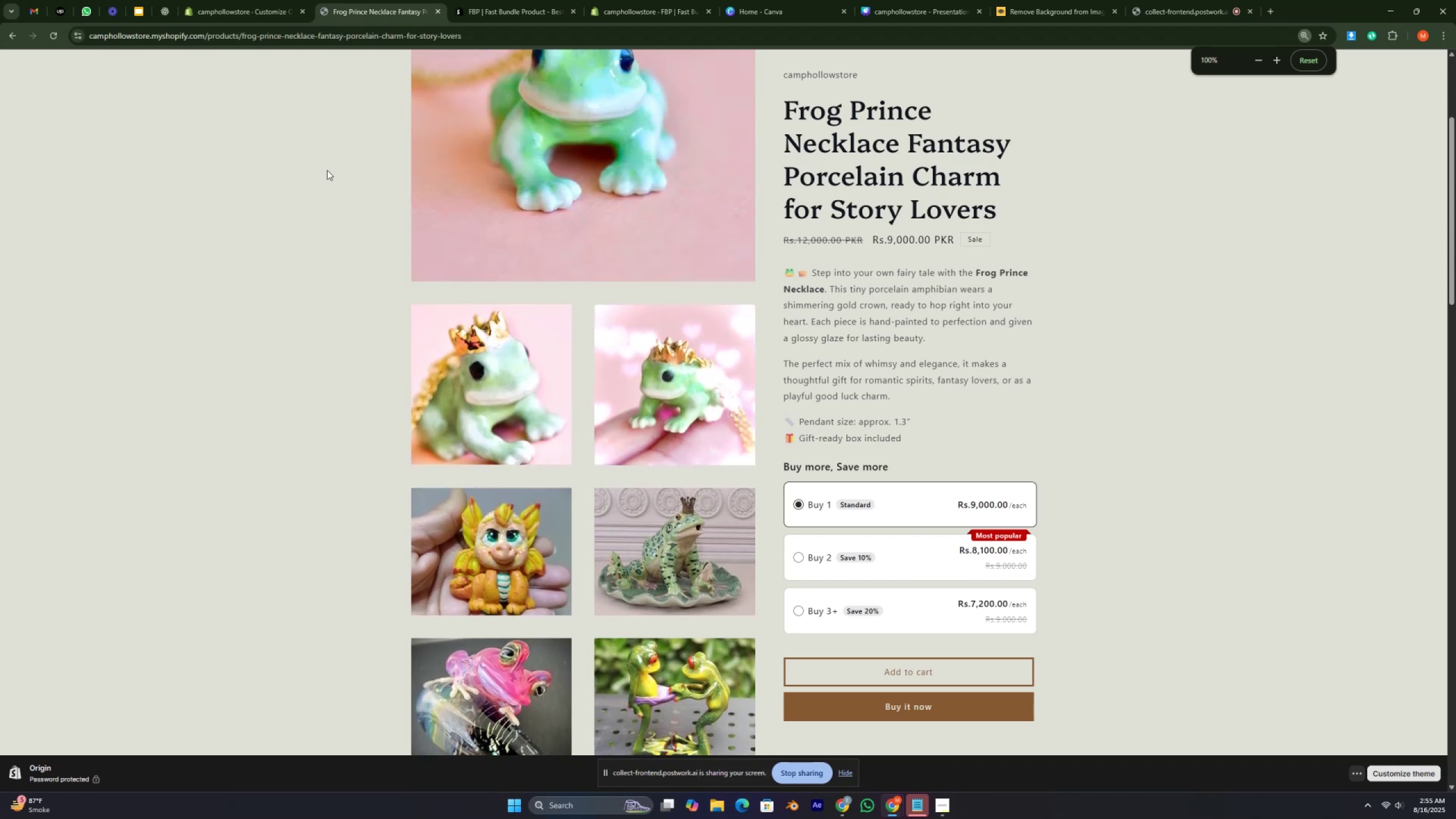 
left_click([276, 12])
 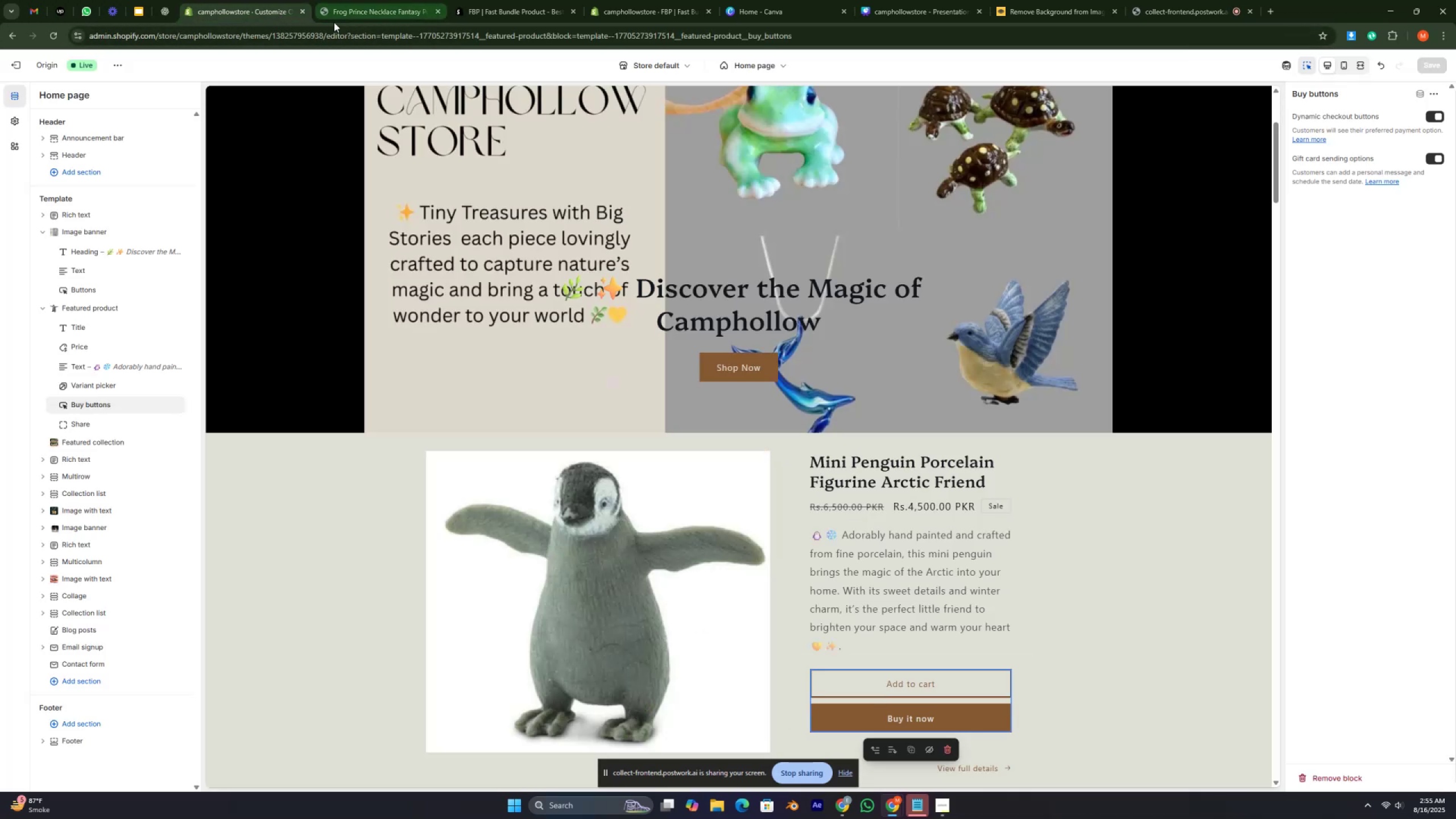 
left_click([347, 15])
 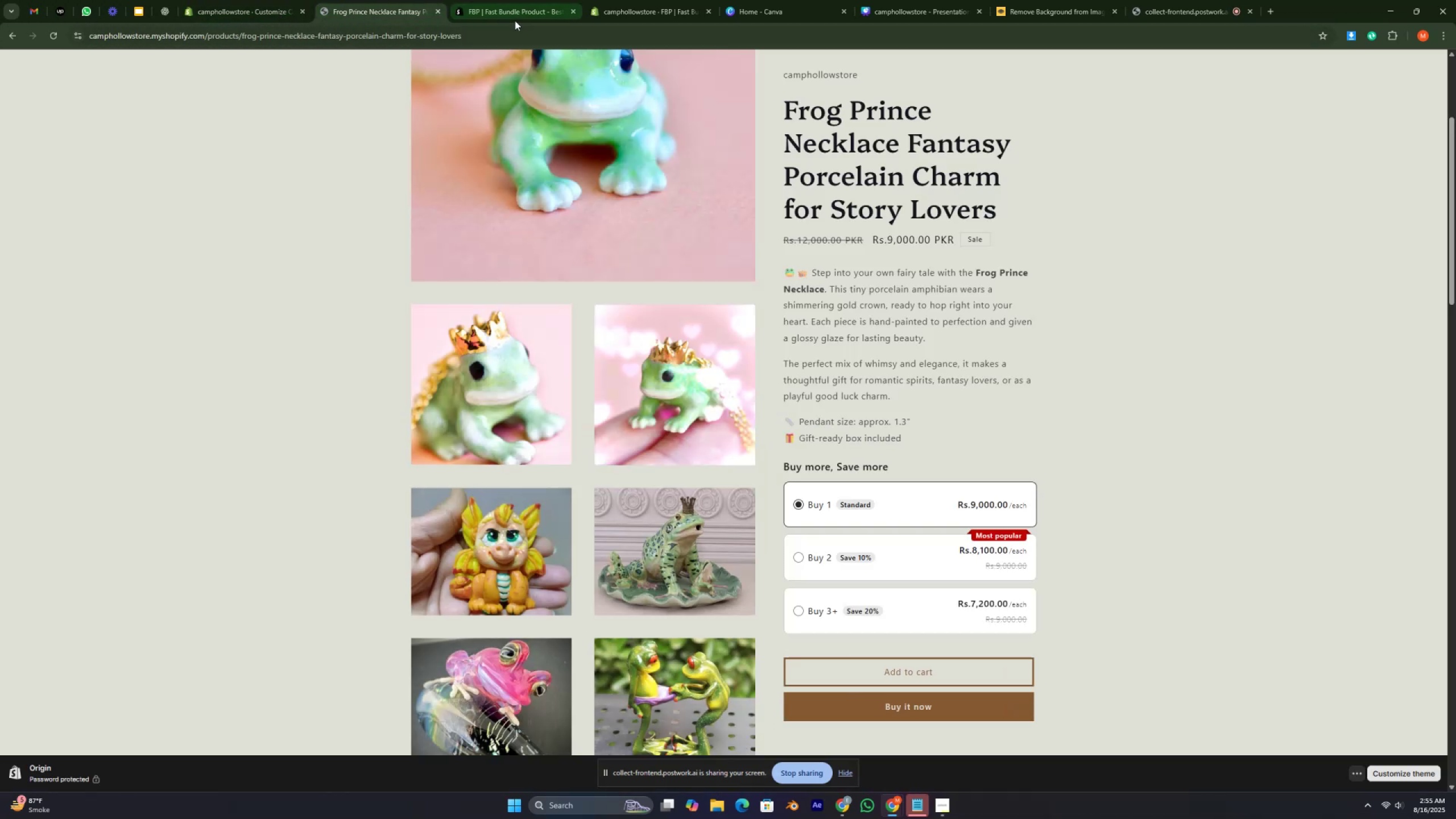 
left_click_drag(start_coordinate=[516, 13], to_coordinate=[498, 13])
 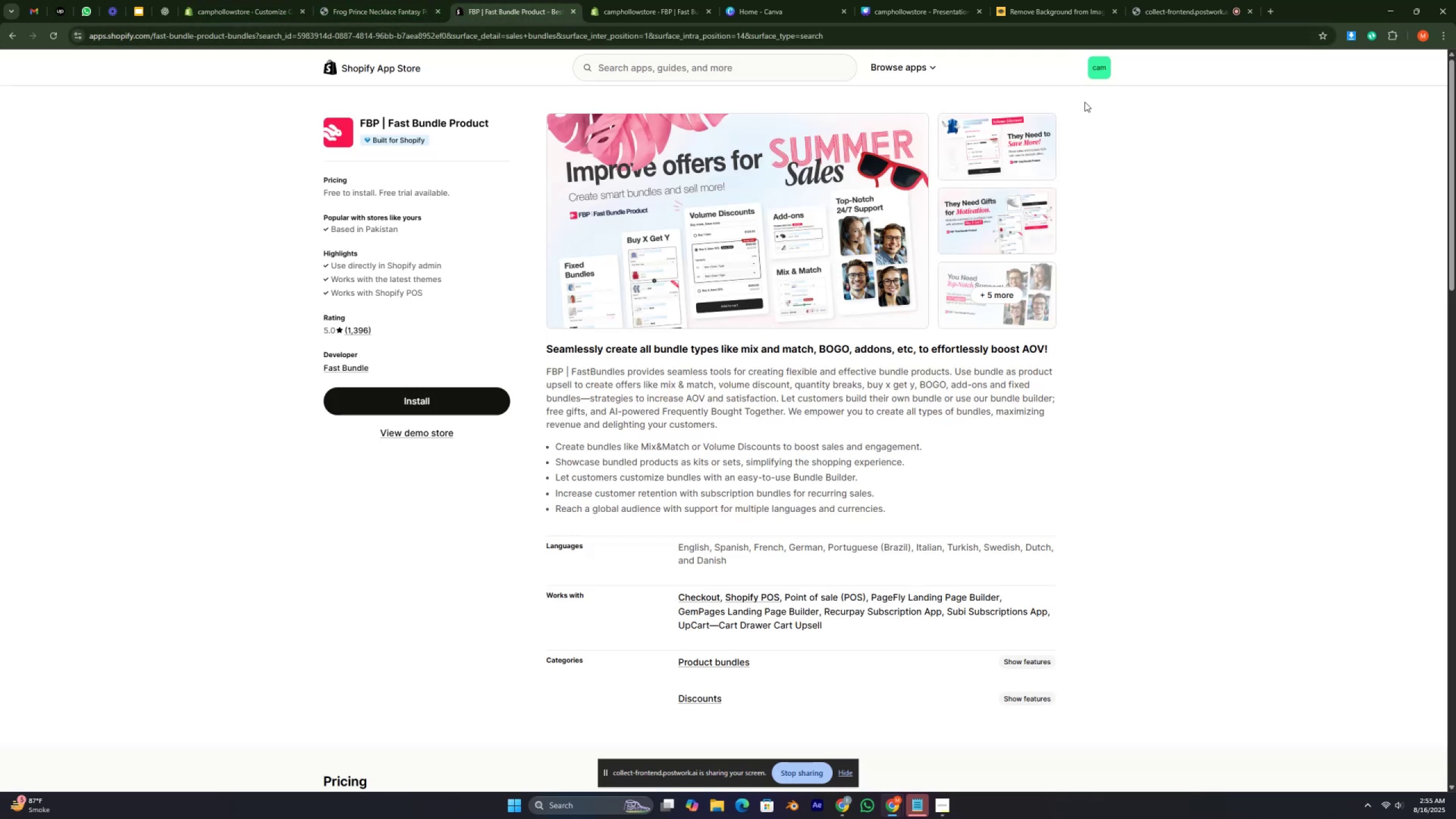 
scroll: coordinate [719, 190], scroll_direction: down, amount: 16.0
 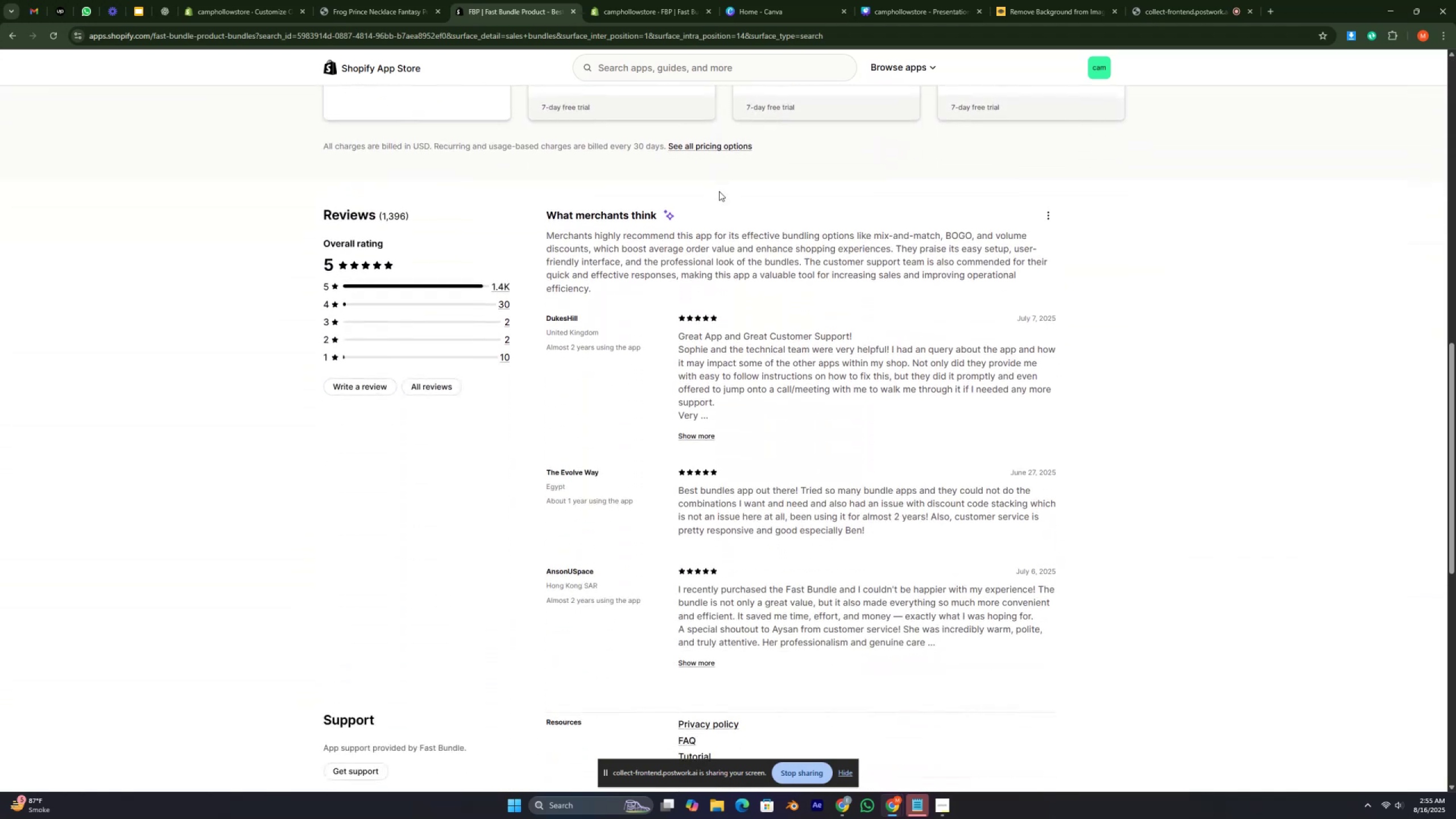 
scroll: coordinate [721, 191], scroll_direction: up, amount: 13.0
 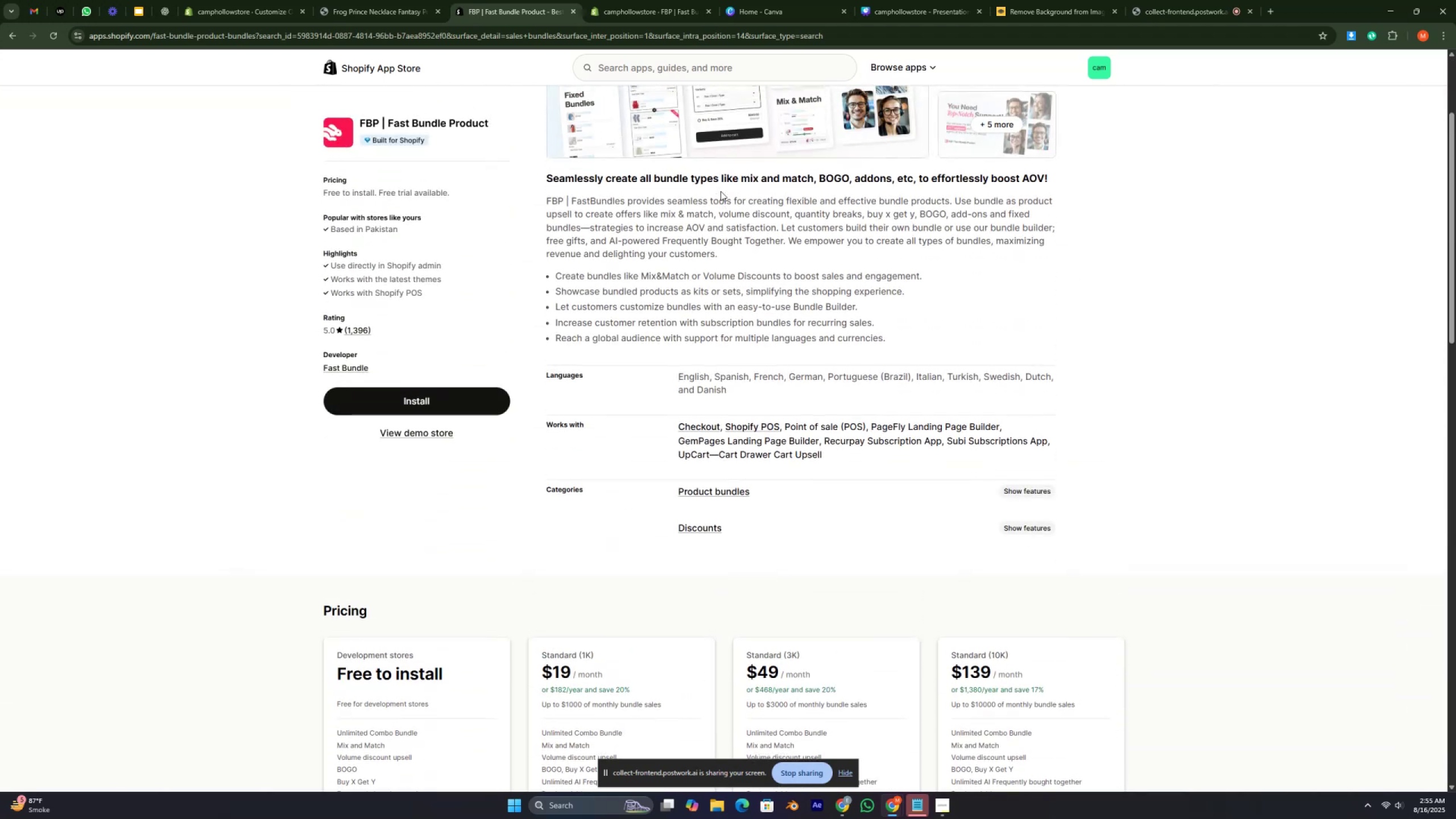 
key(Control+ControlRight)
 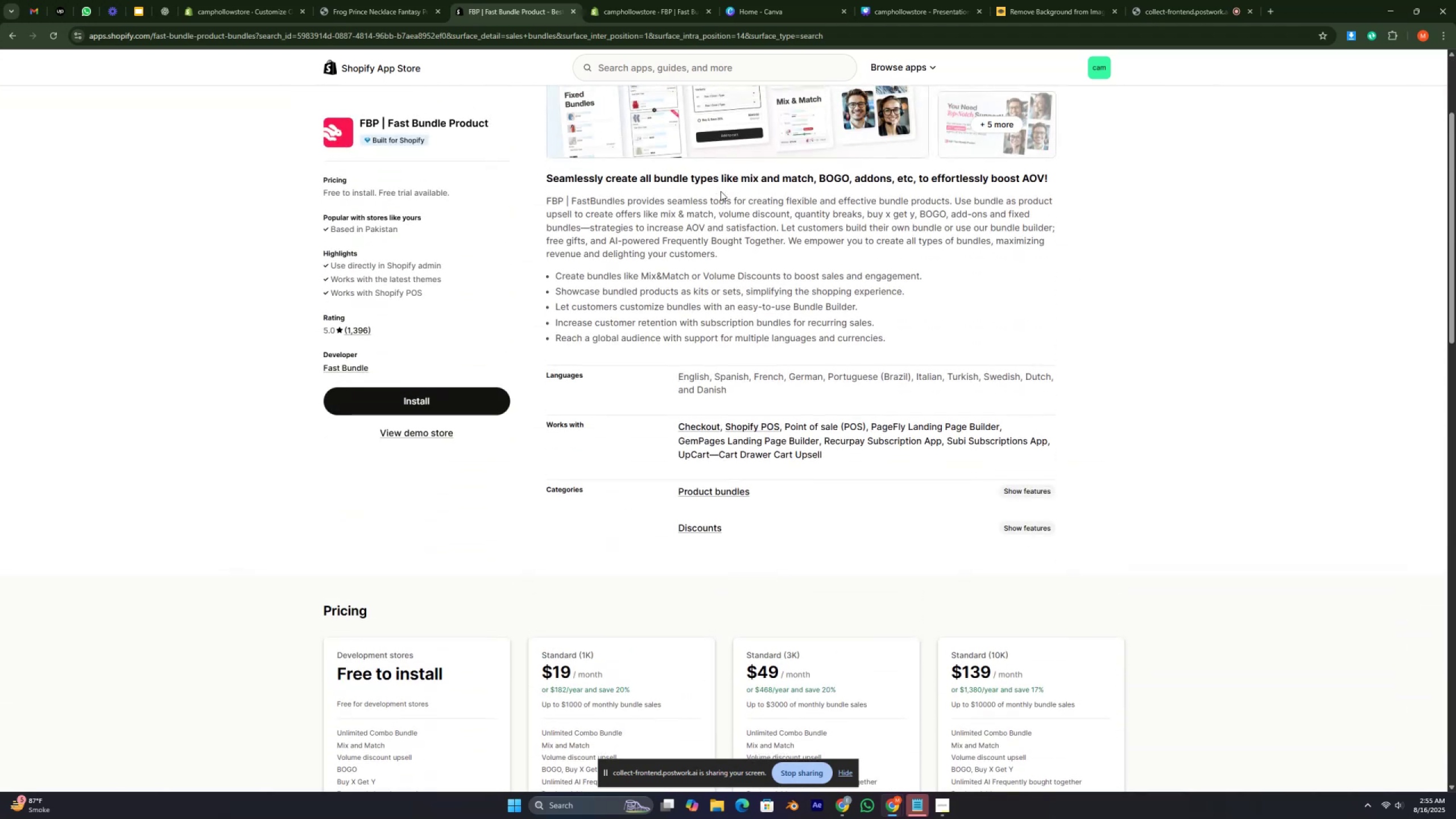 
key(Control+ControlRight)
 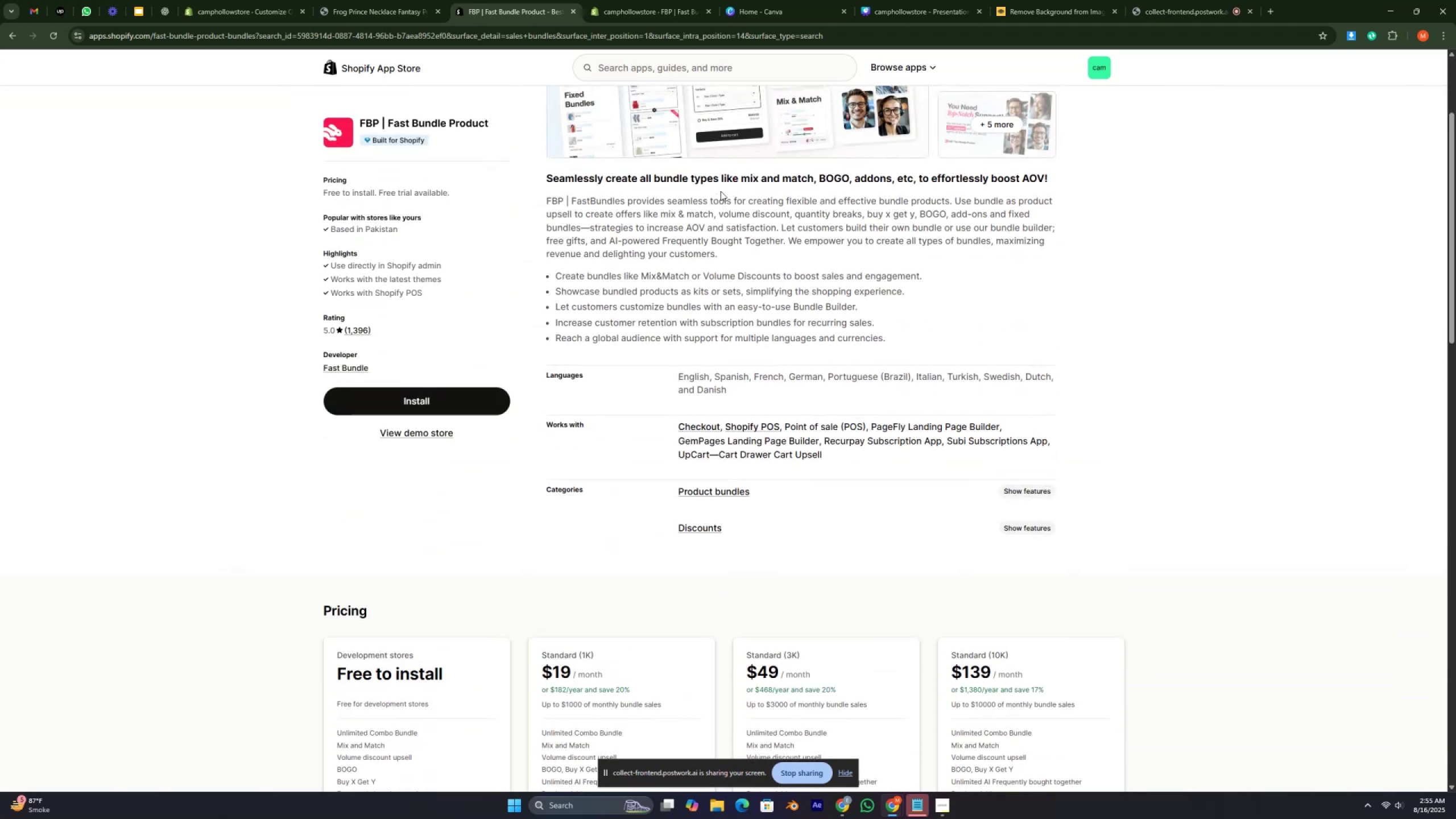 
key(Control+ControlRight)
 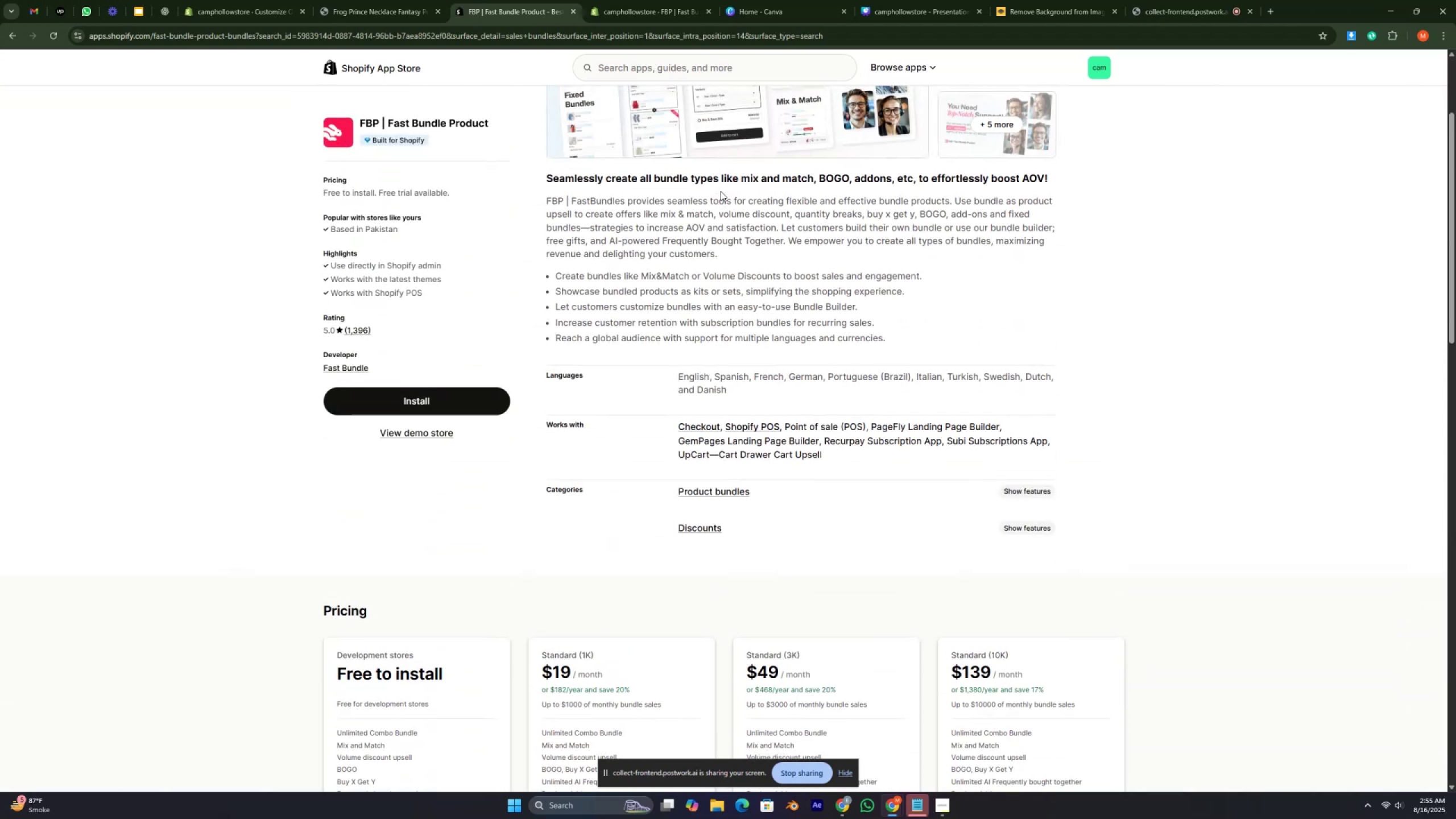 
key(Control+ControlRight)
 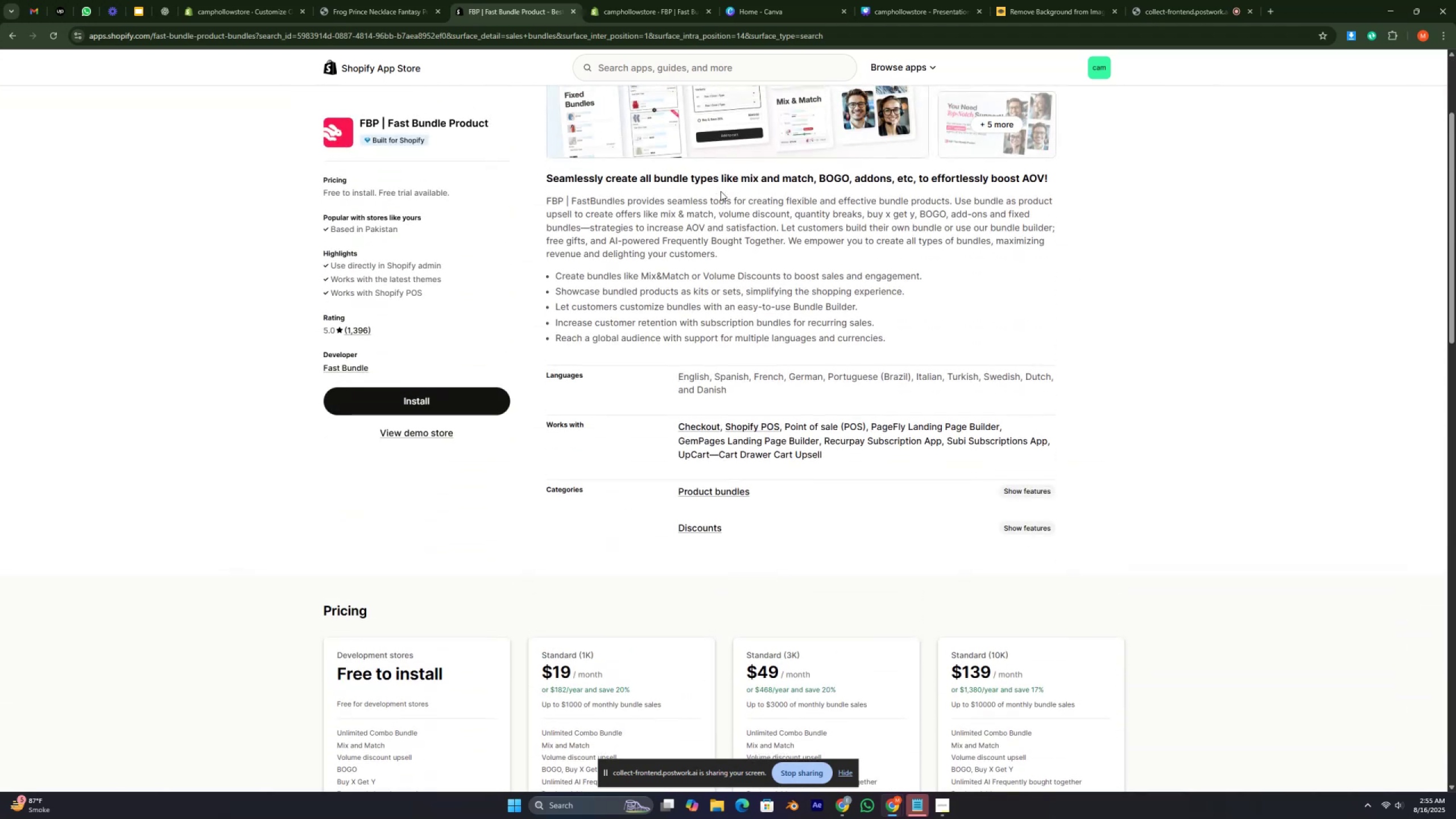 
key(Control+ControlRight)
 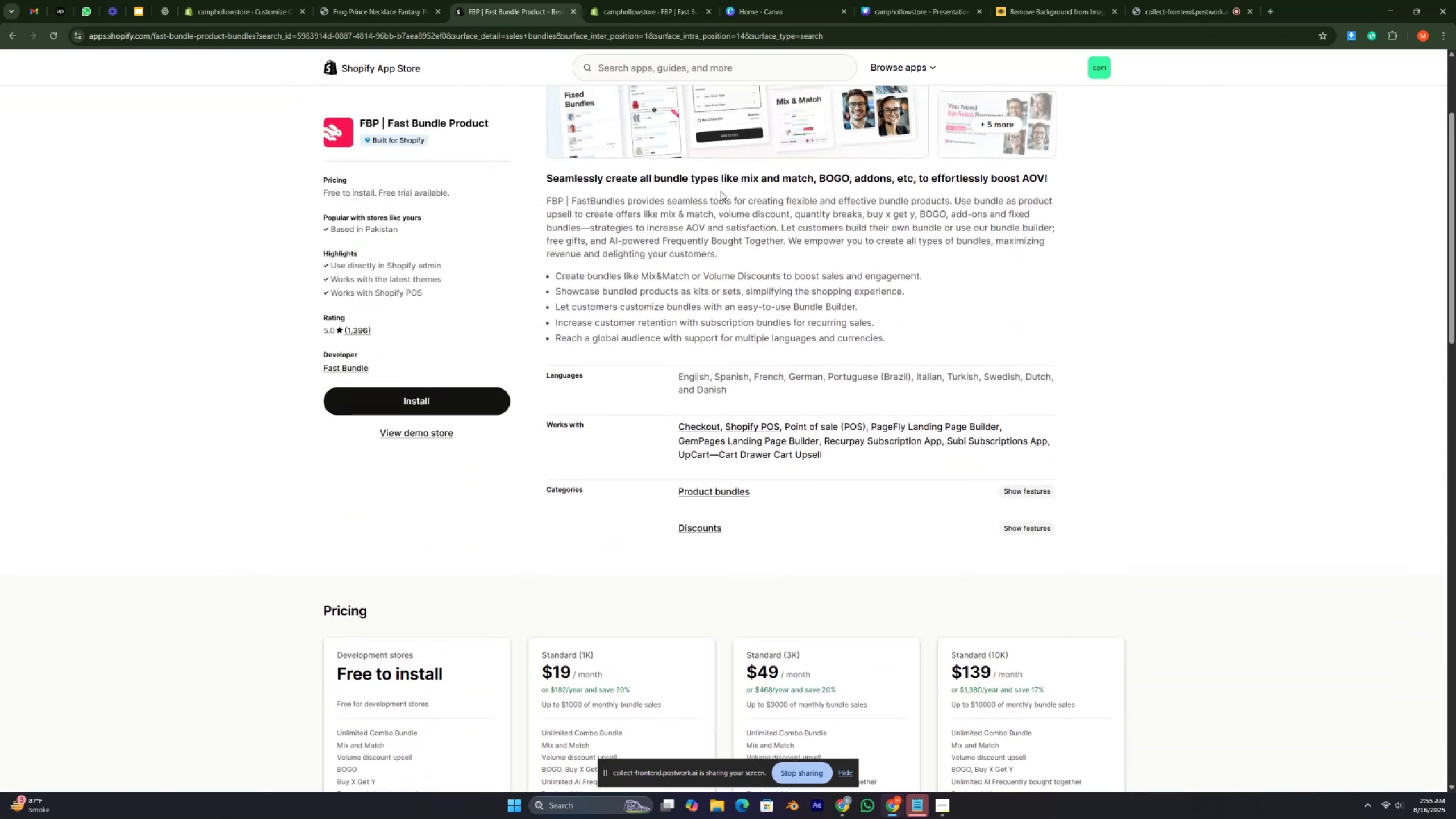 
key(Control+ControlRight)
 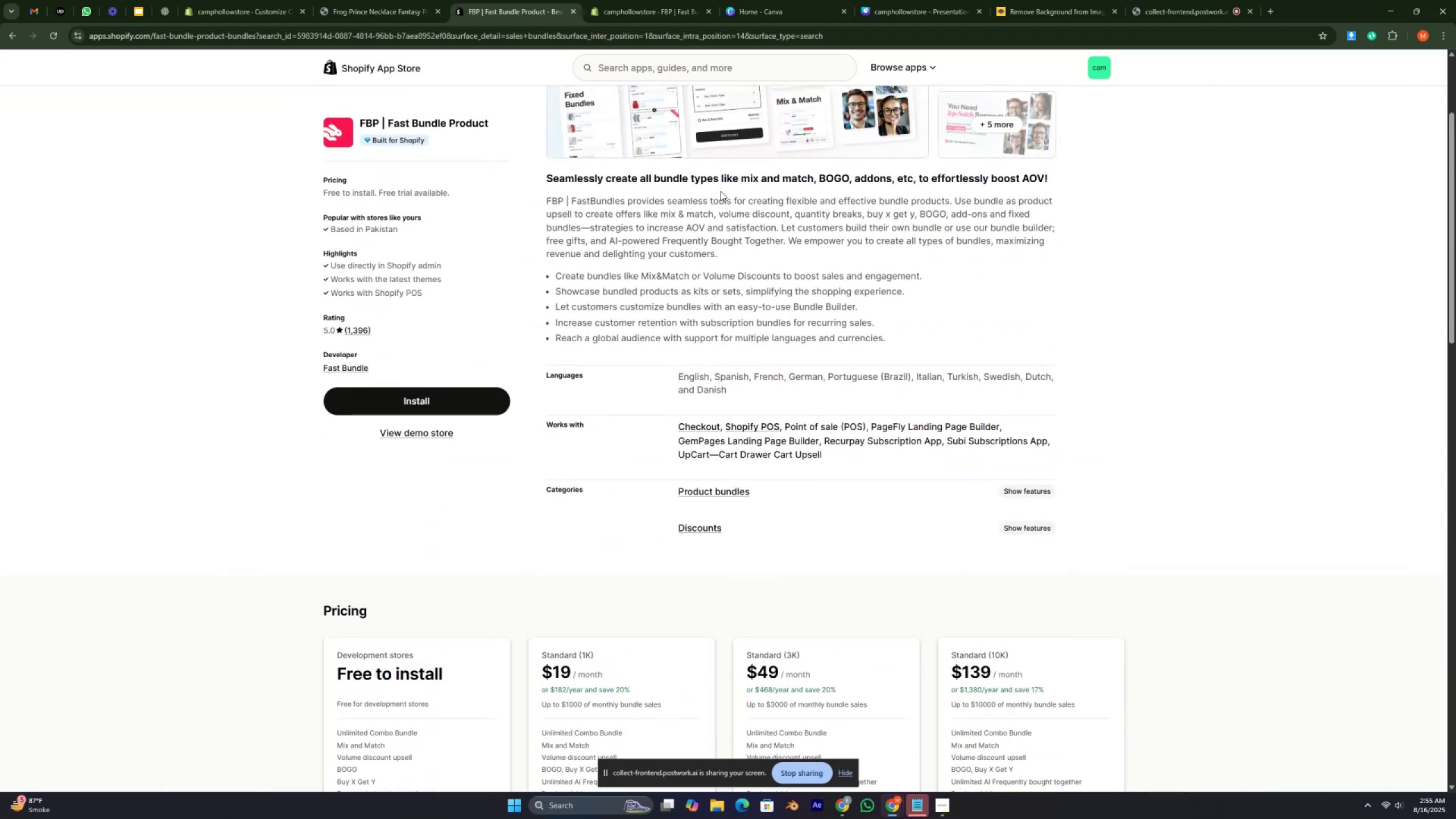 
key(Control+ControlRight)
 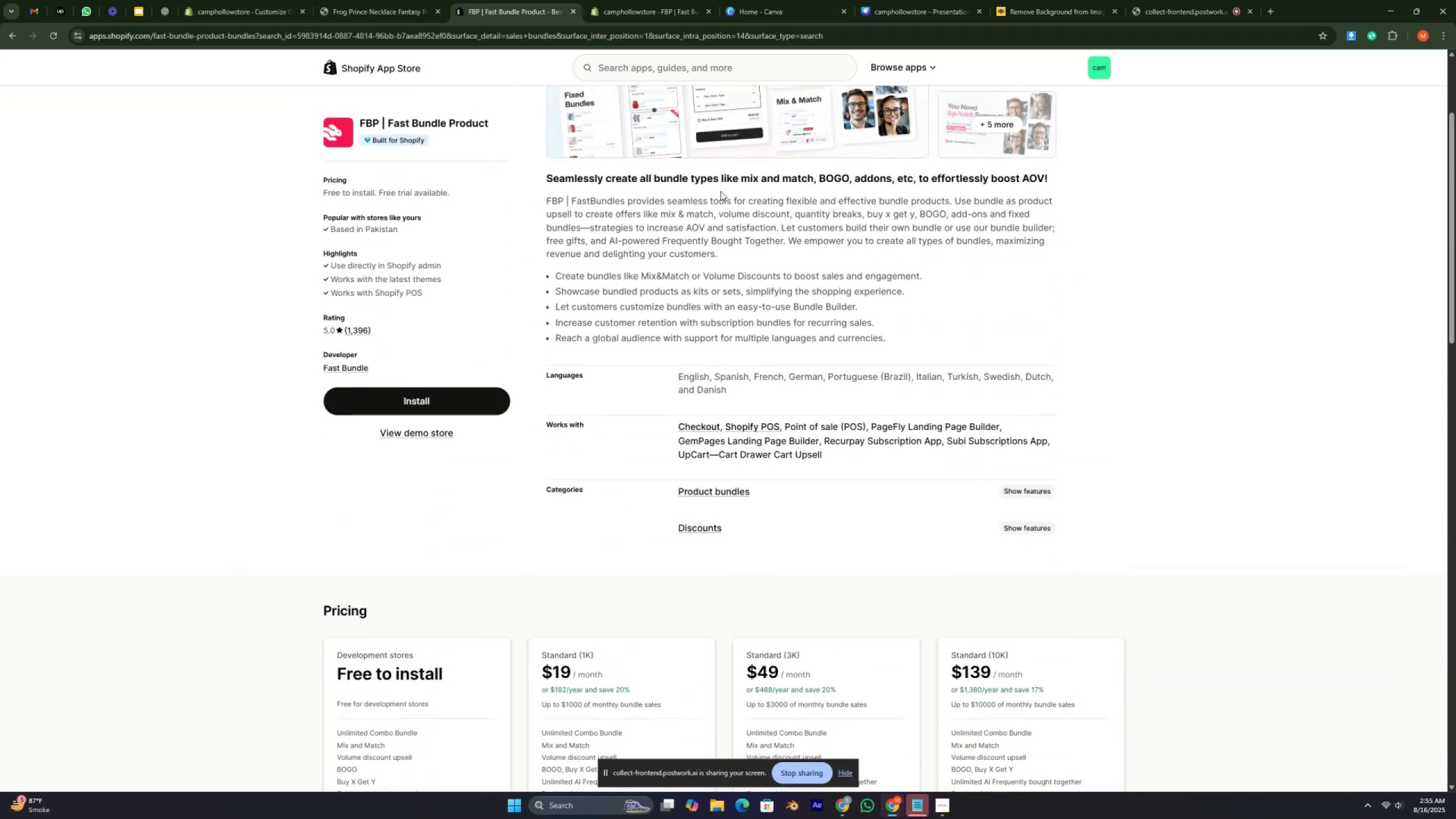 
key(Control+ControlRight)
 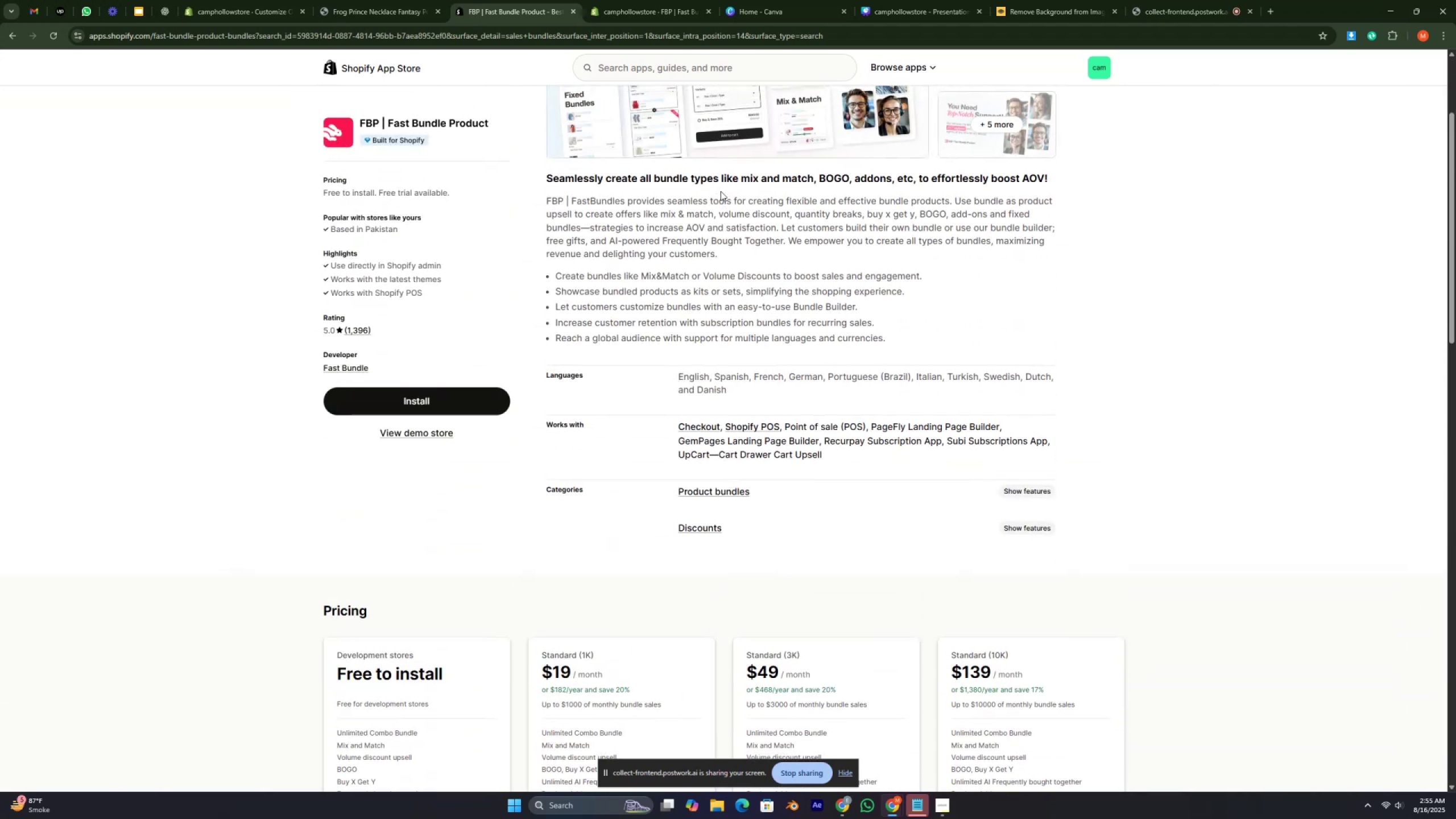 
key(Control+ControlRight)
 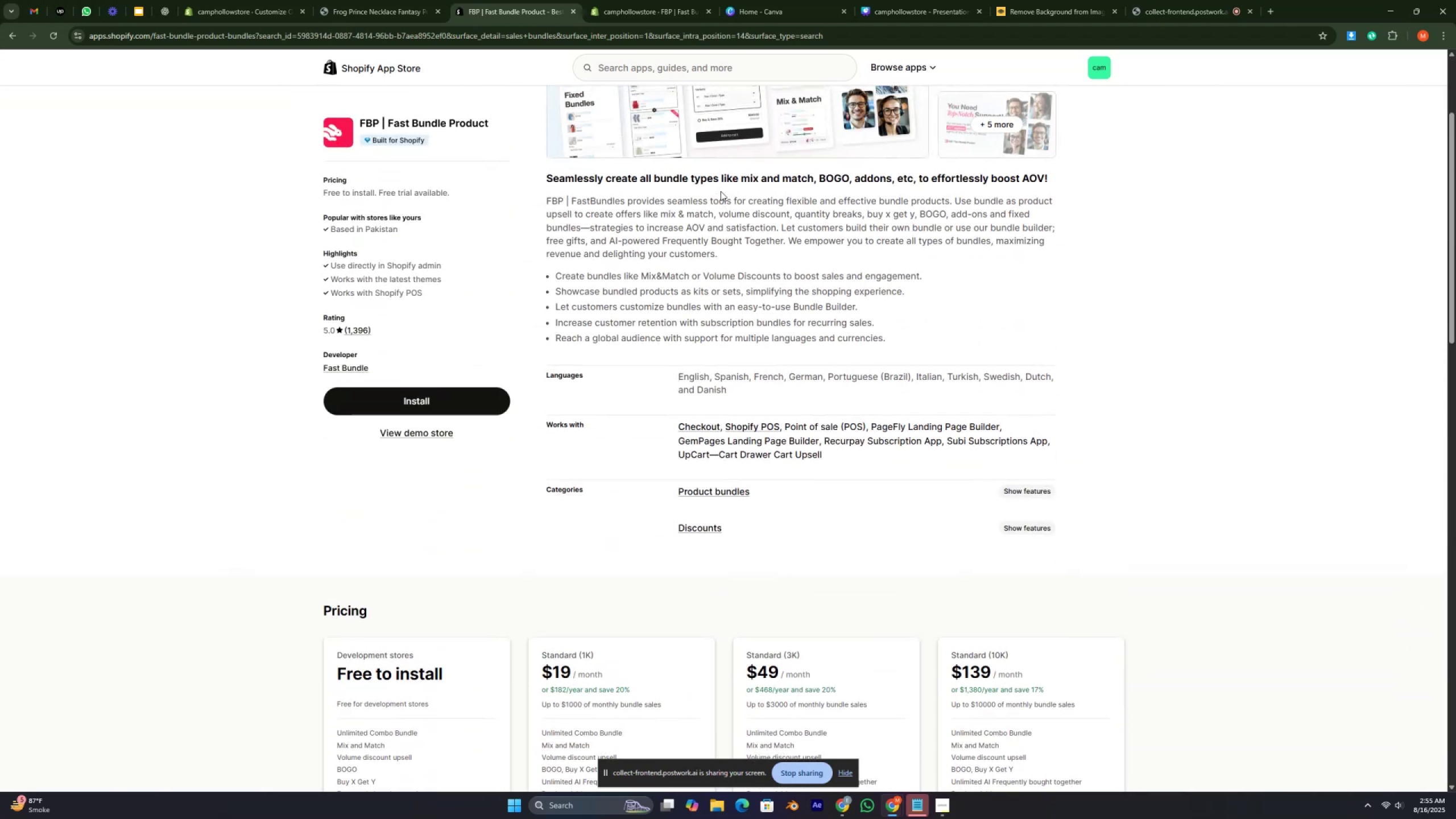 
key(Control+ControlRight)
 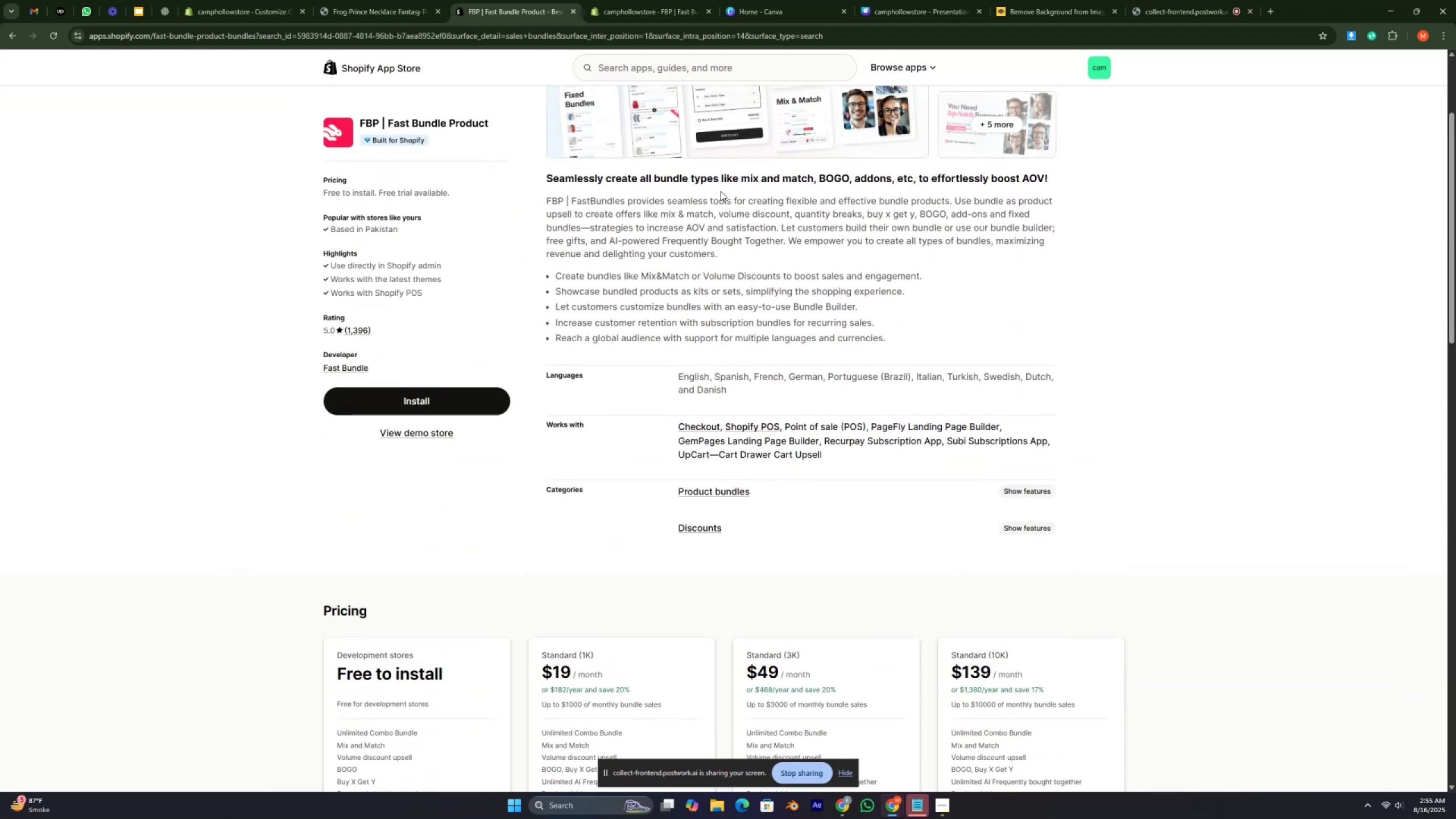 
key(Control+ControlRight)
 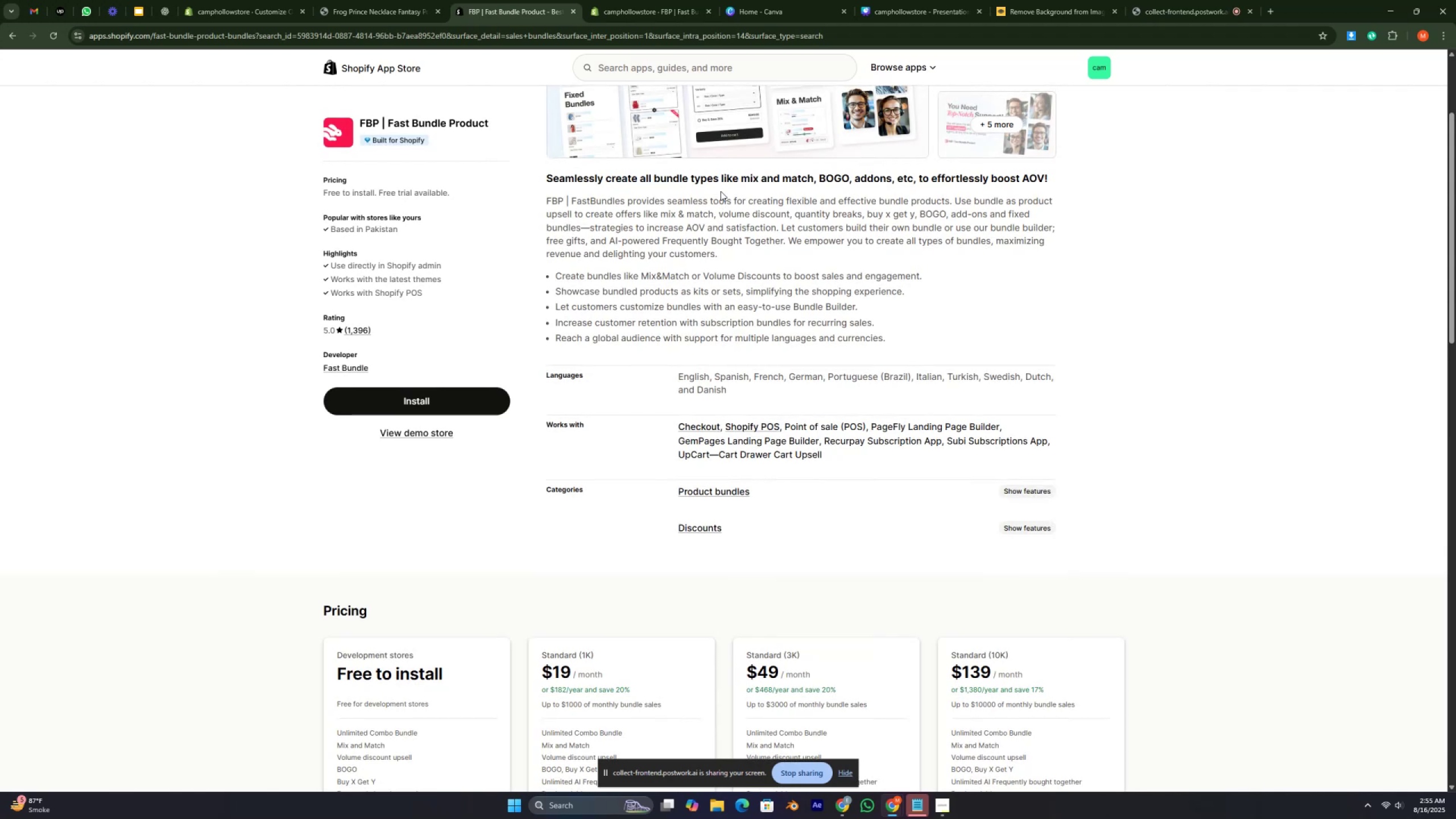 
wait(13.78)
 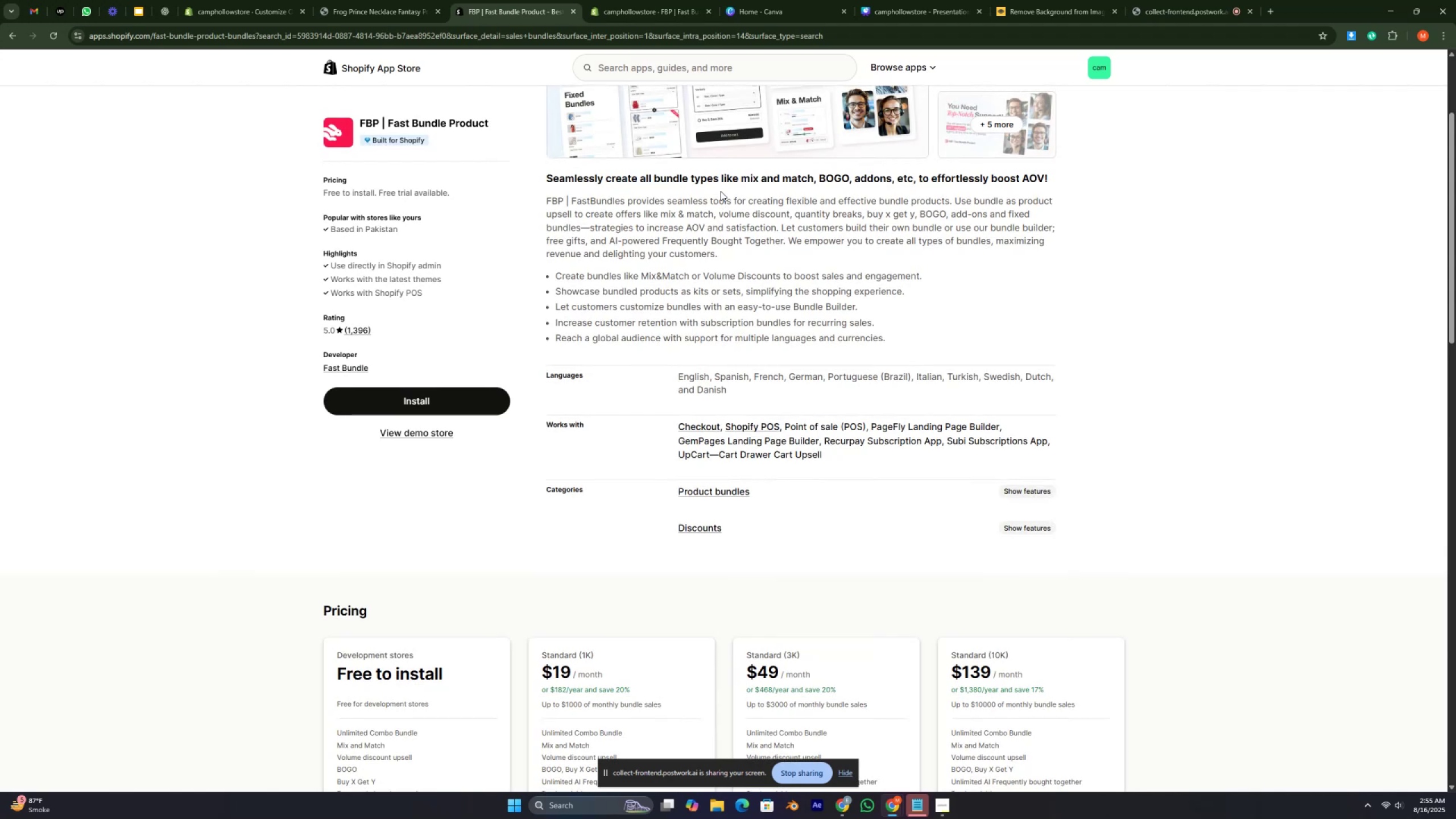 
key(Control+ControlRight)
 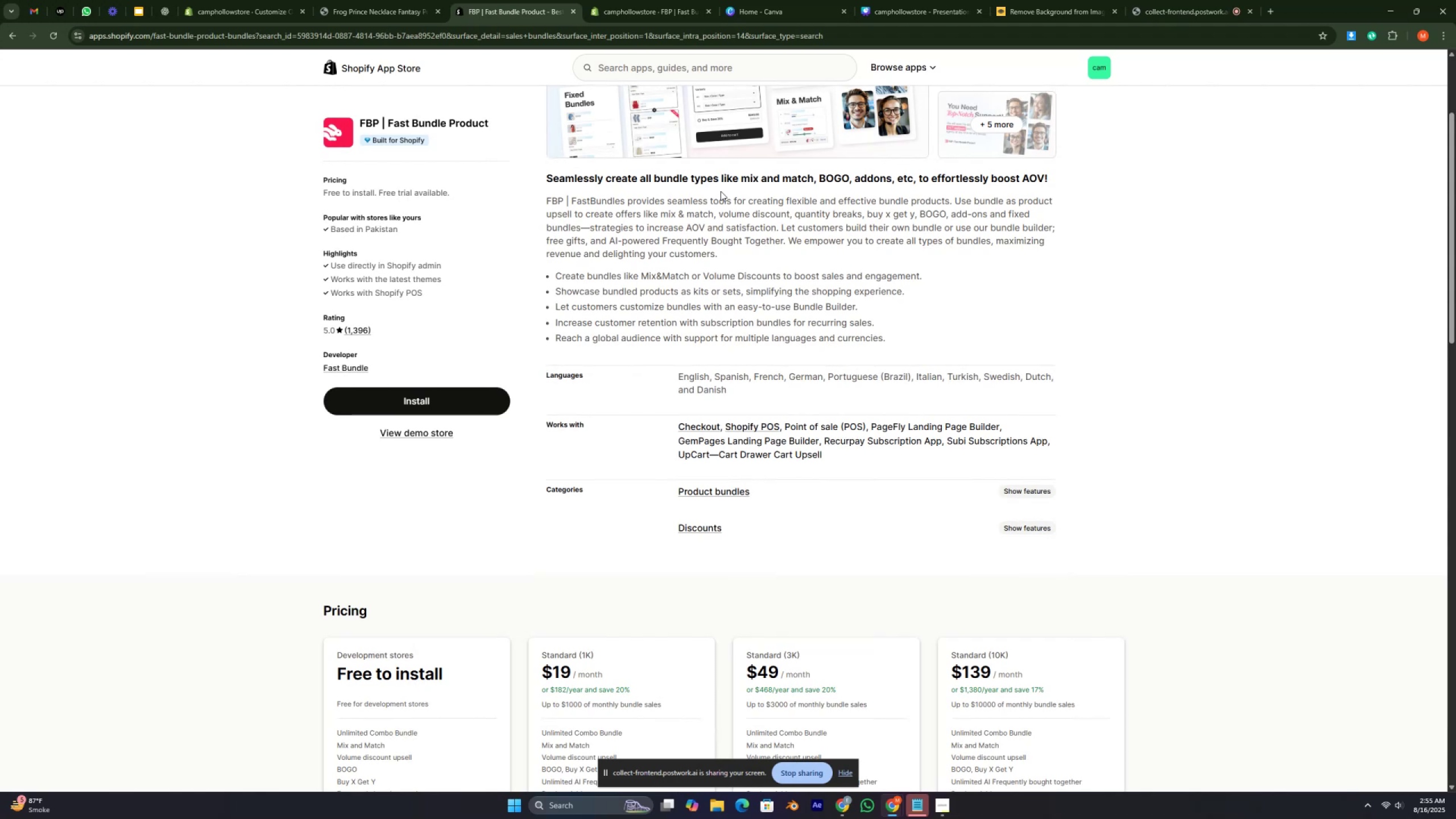 
key(Control+ControlRight)
 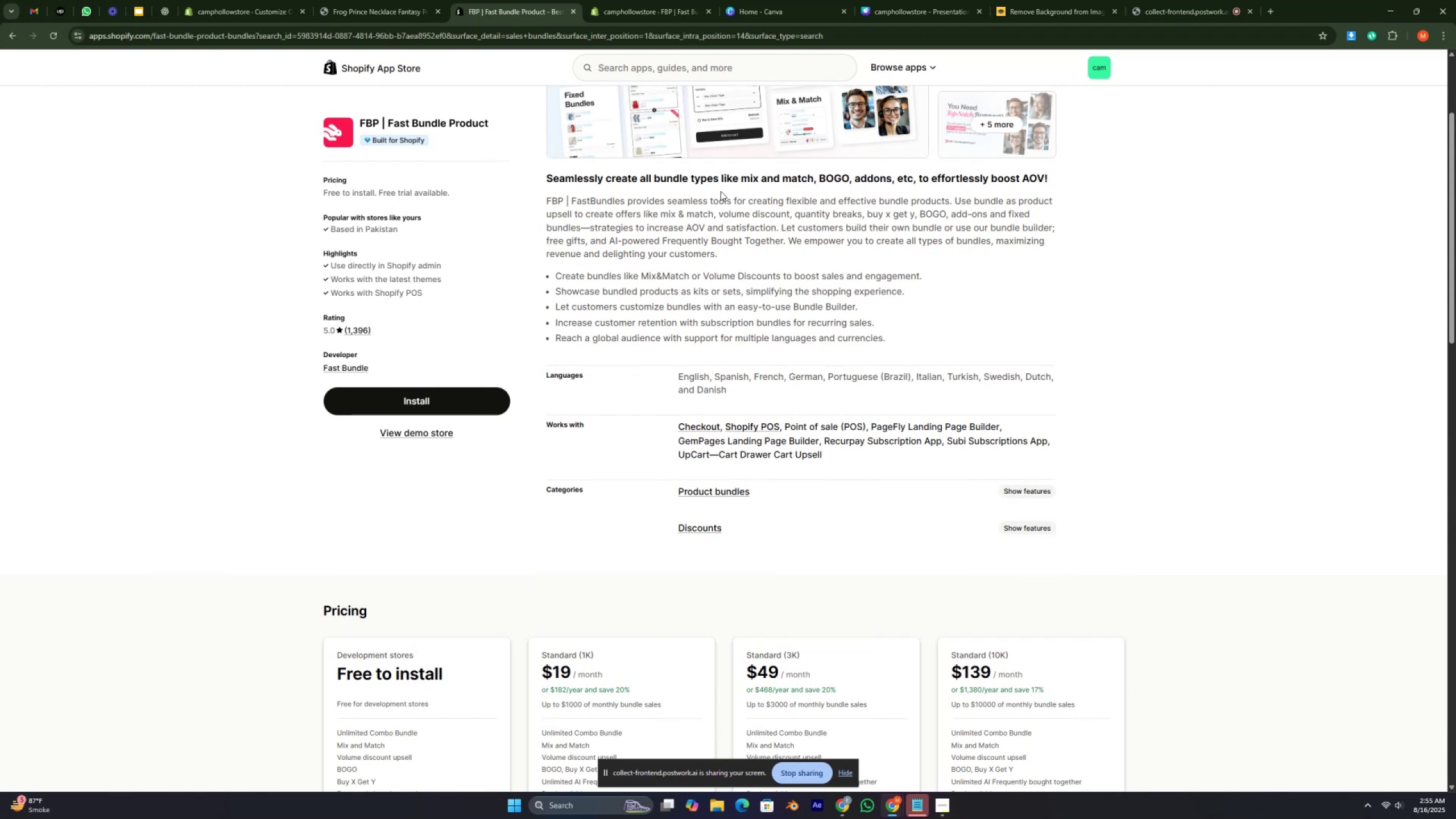 
key(Control+ControlRight)
 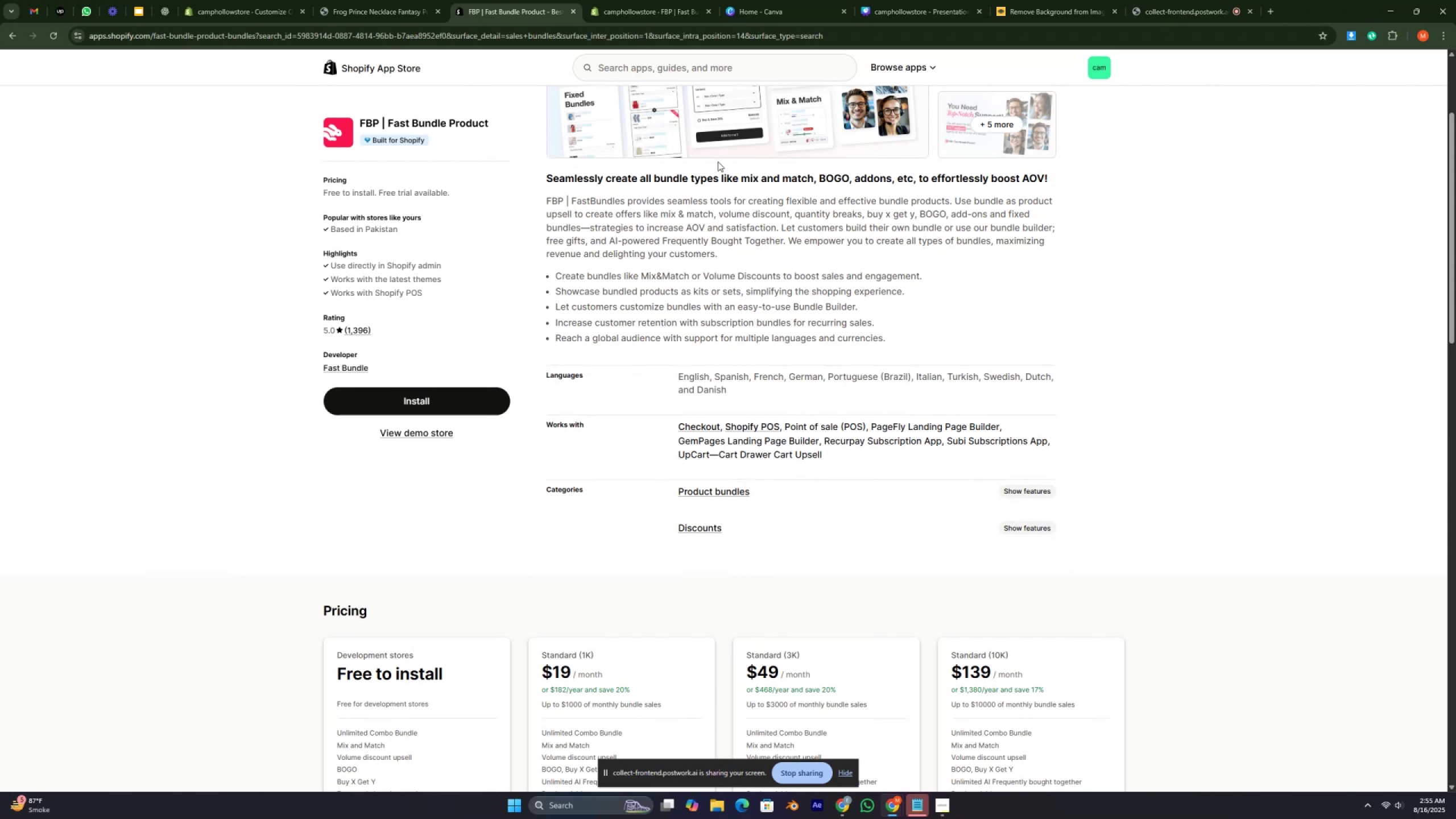 
scroll: coordinate [686, 152], scroll_direction: down, amount: 3.0
 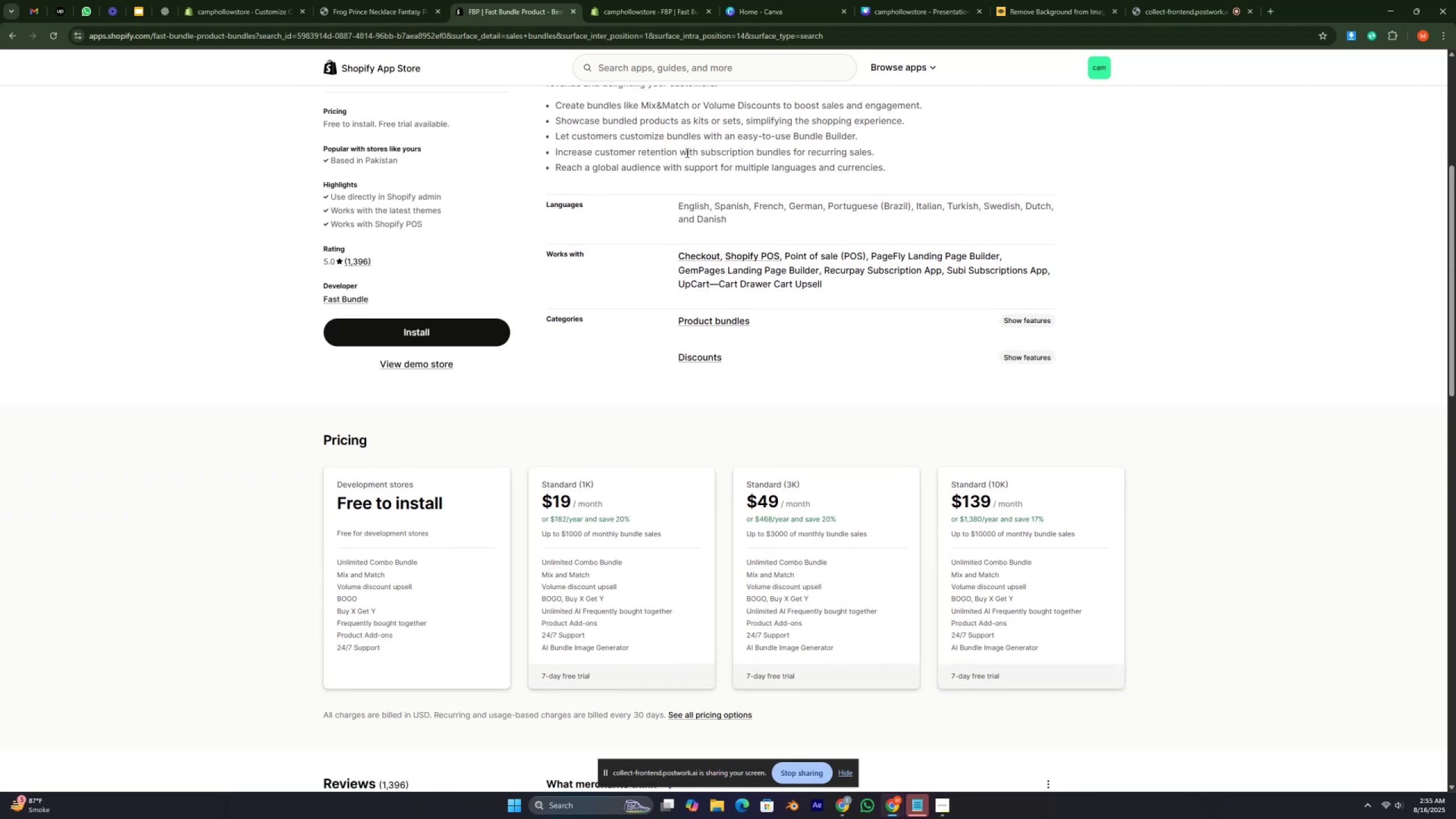 
wait(10.78)
 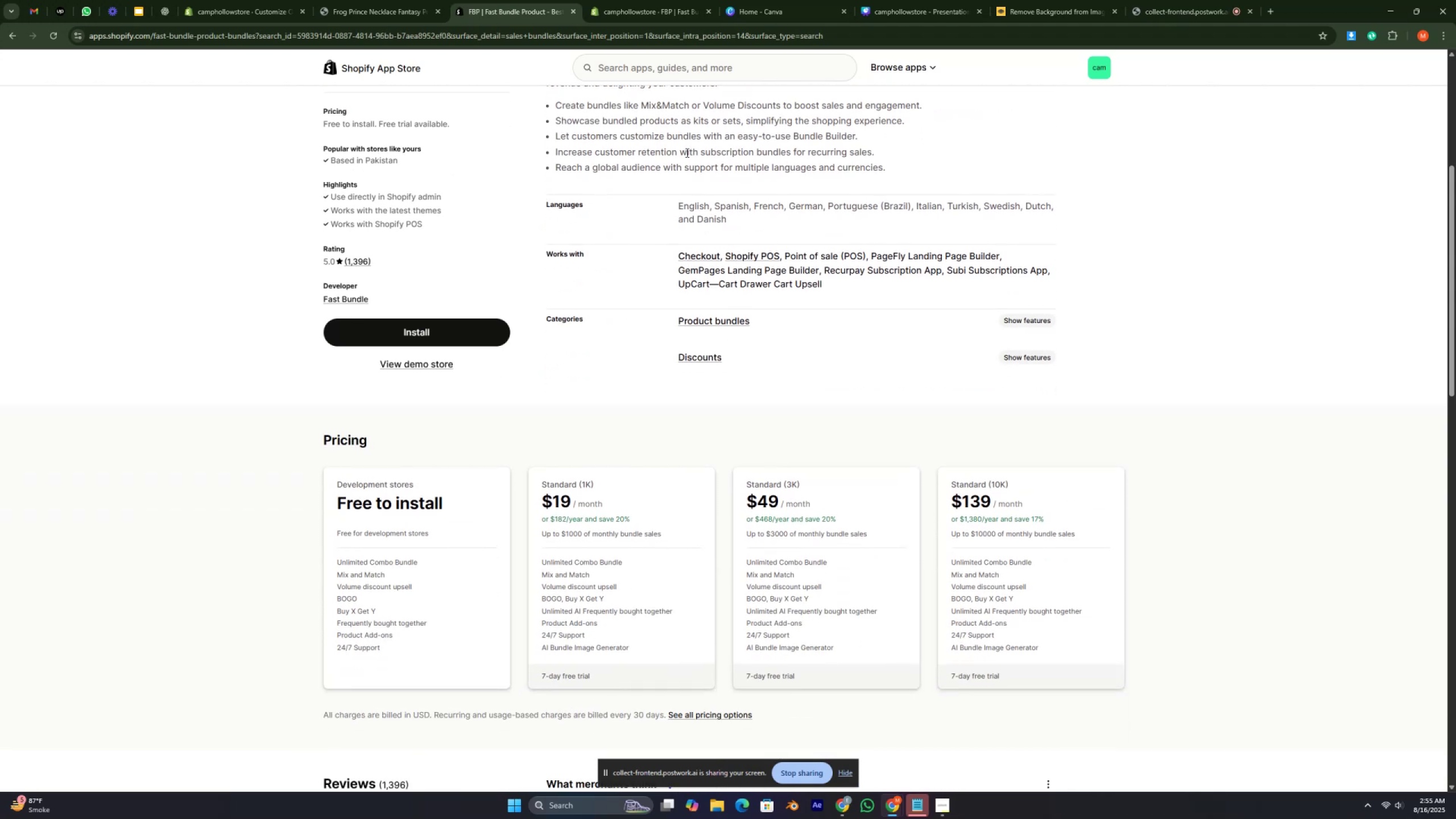 
scroll: coordinate [686, 152], scroll_direction: down, amount: 2.0
 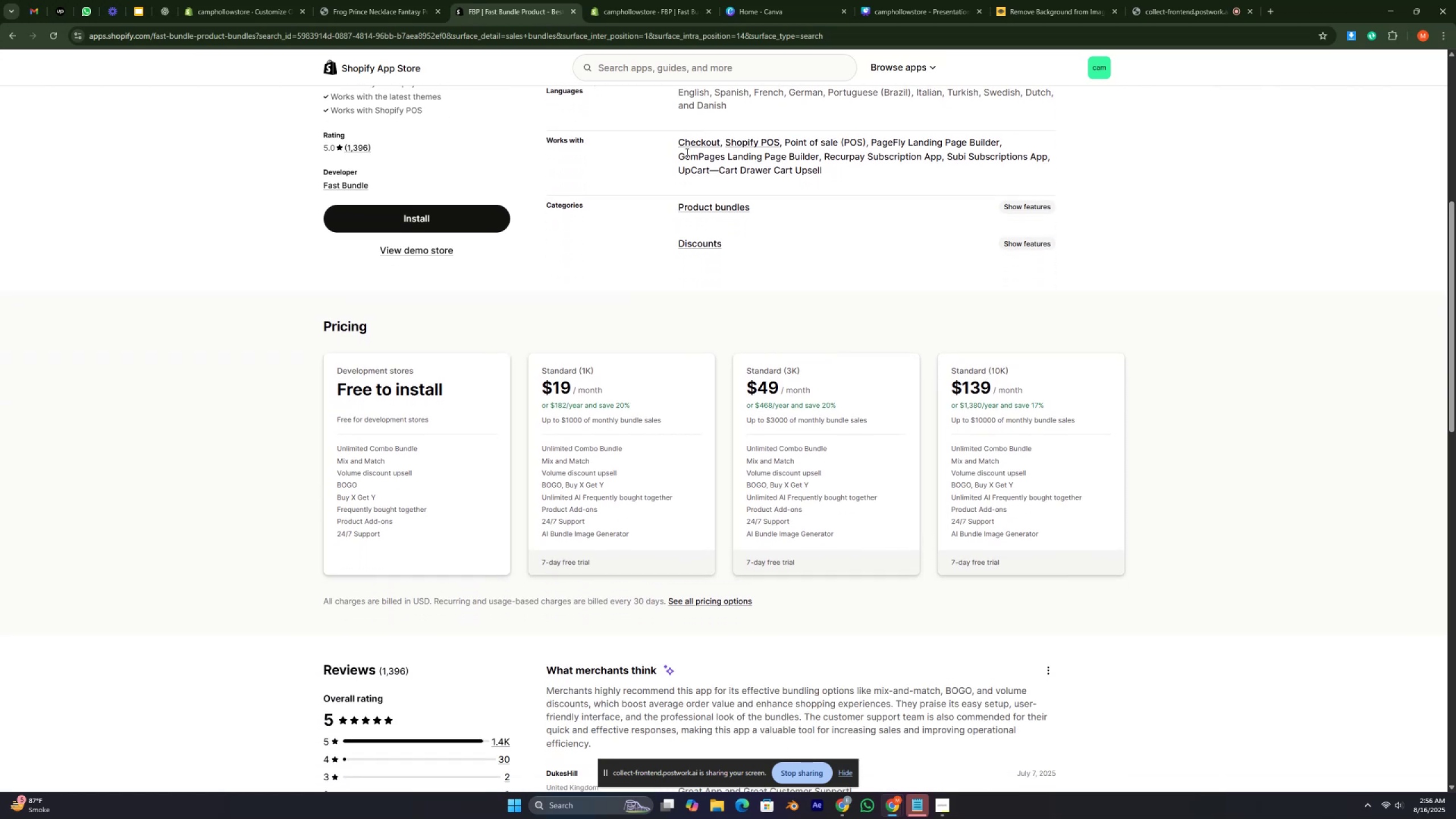 
scroll: coordinate [686, 152], scroll_direction: up, amount: 7.0
 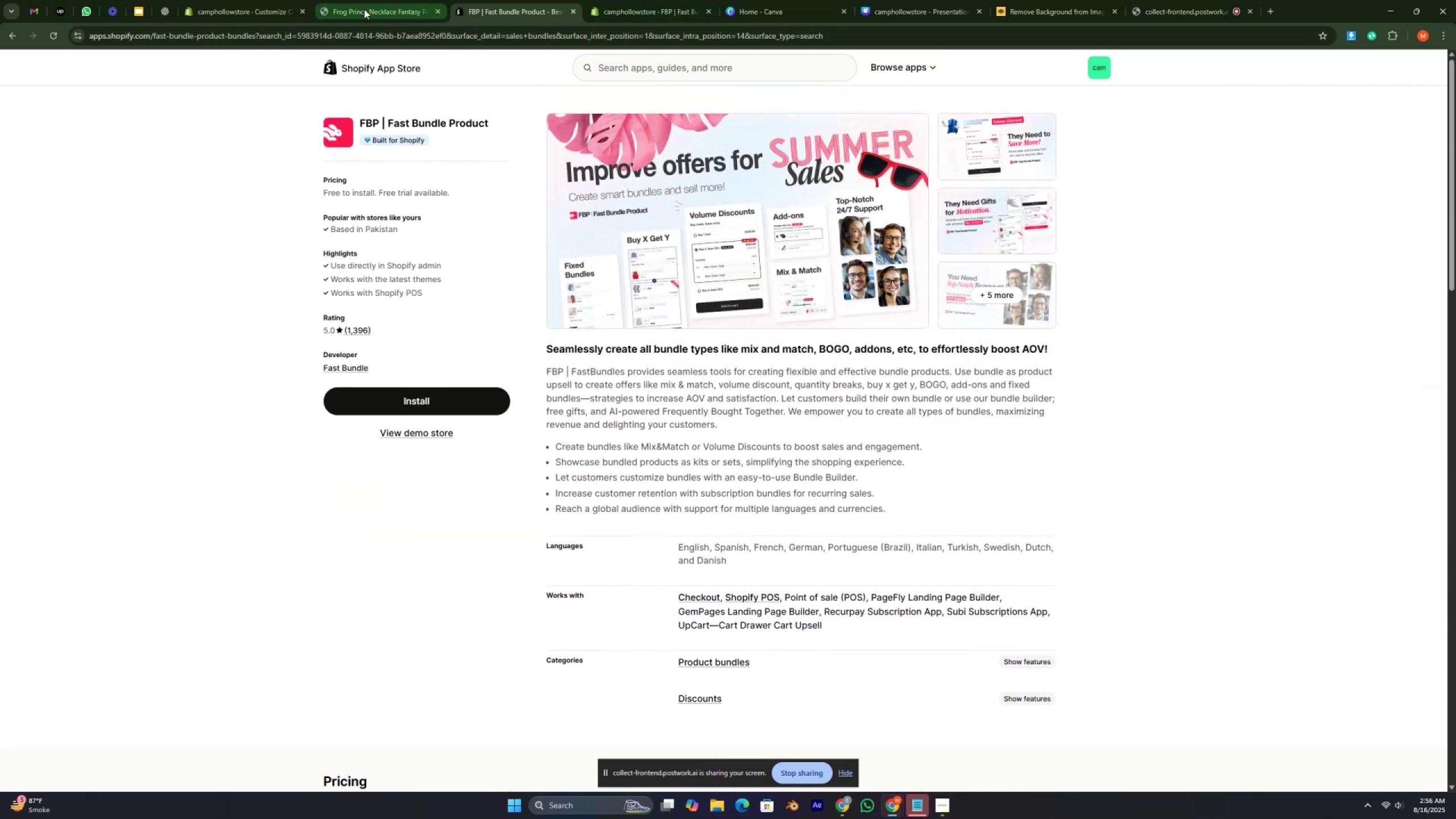 
left_click([361, 11])
 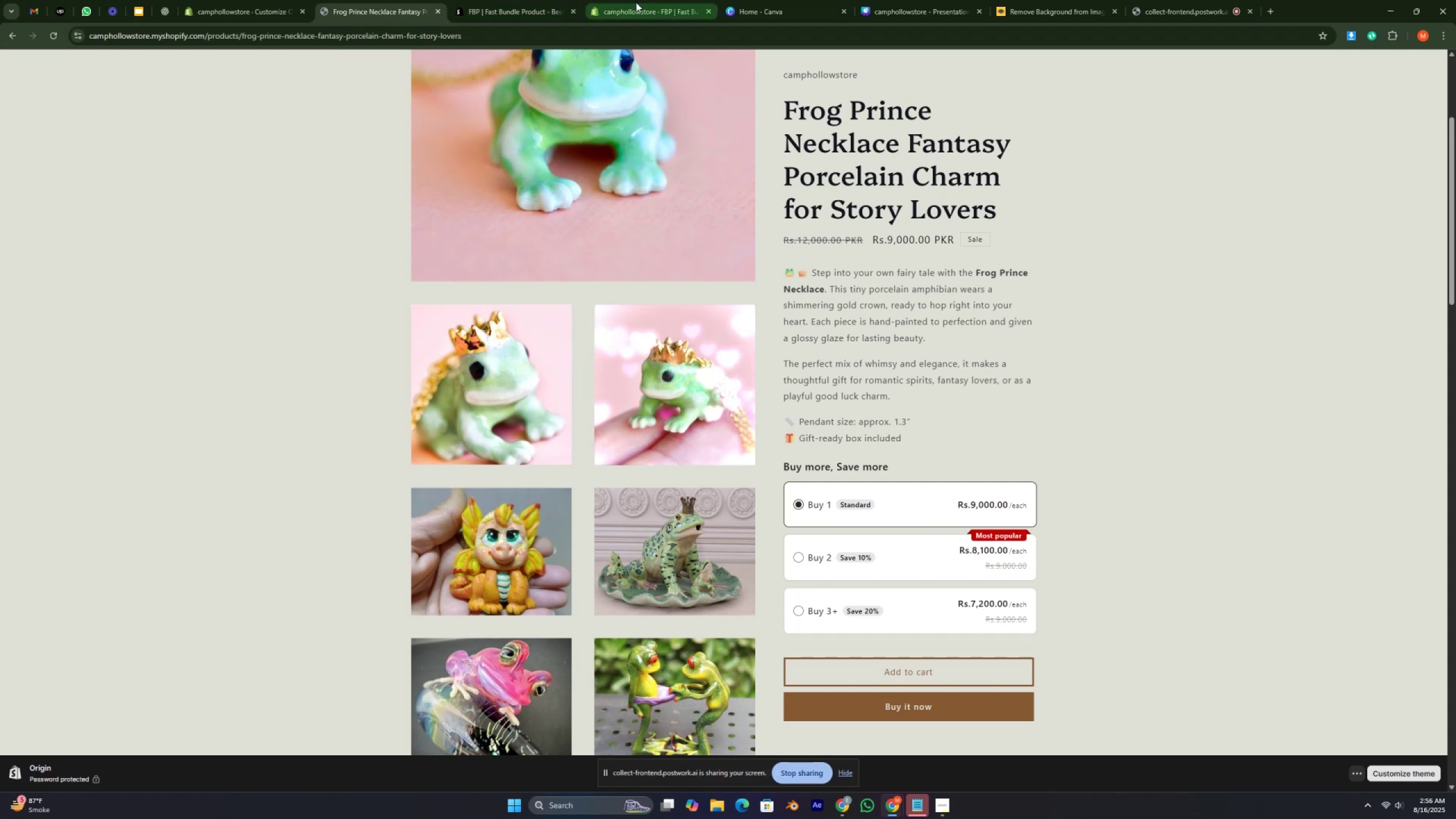 
left_click([649, 15])
 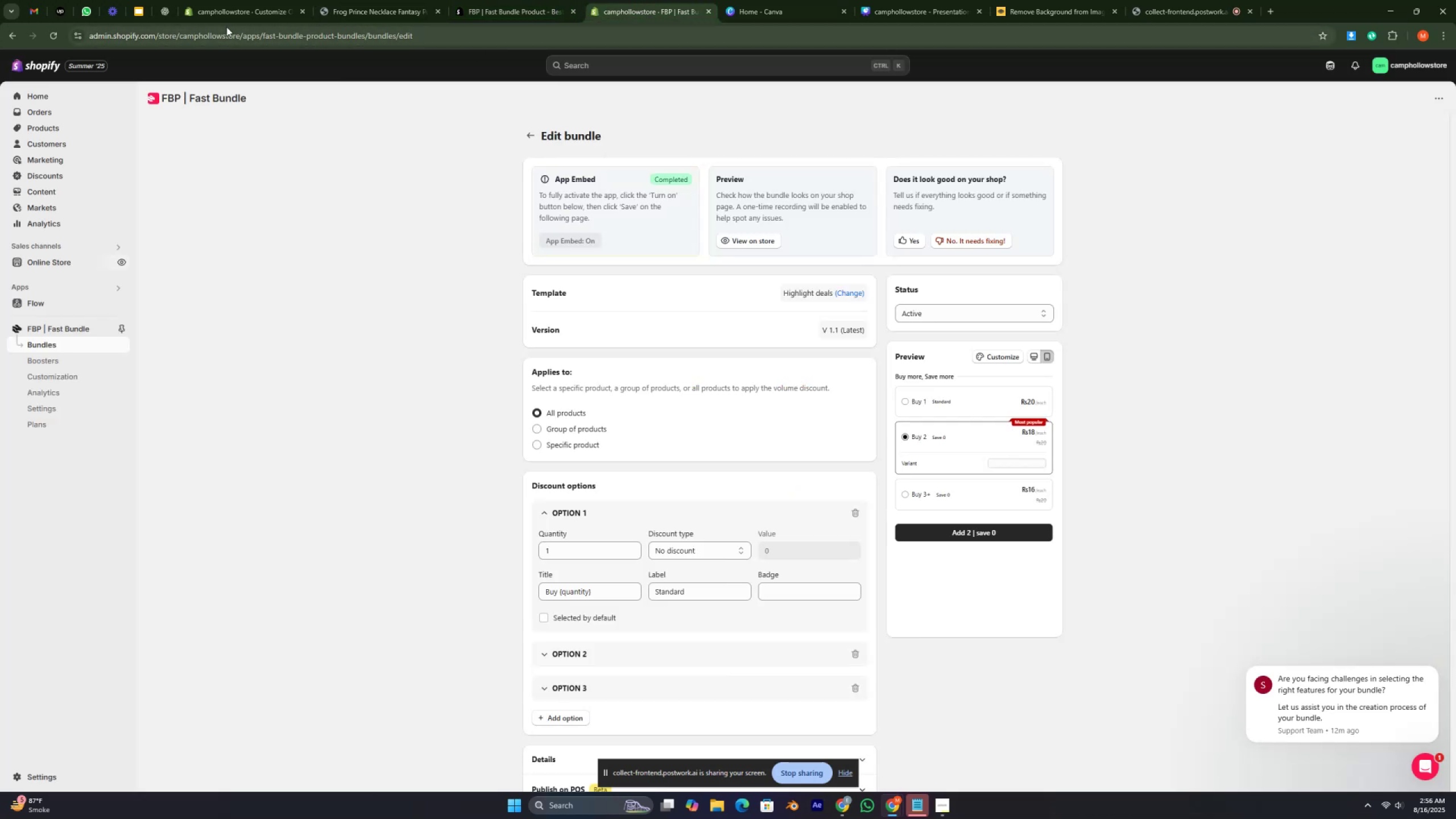 
left_click([205, 0])
 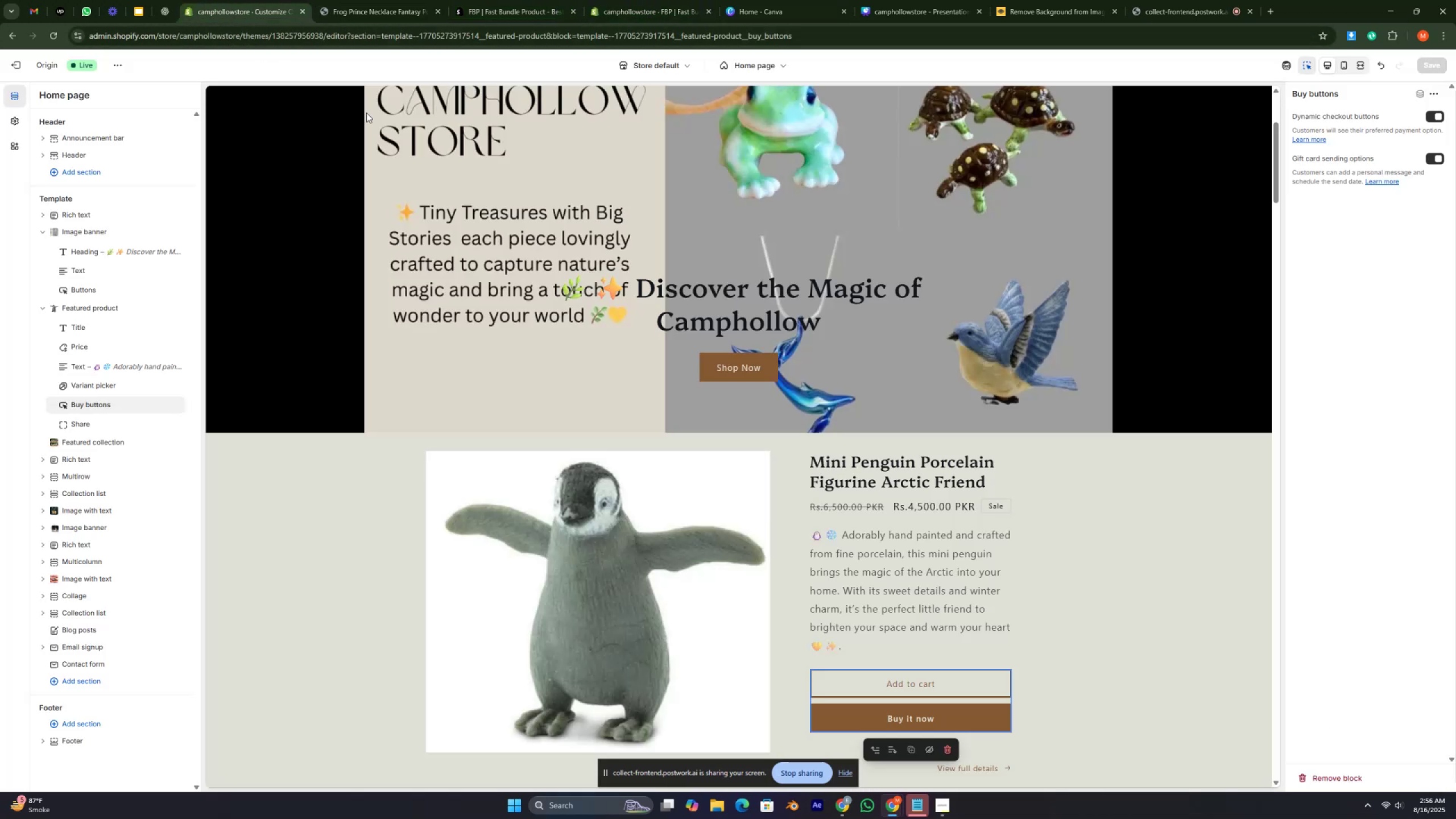 
scroll: coordinate [673, 292], scroll_direction: up, amount: 2.0
 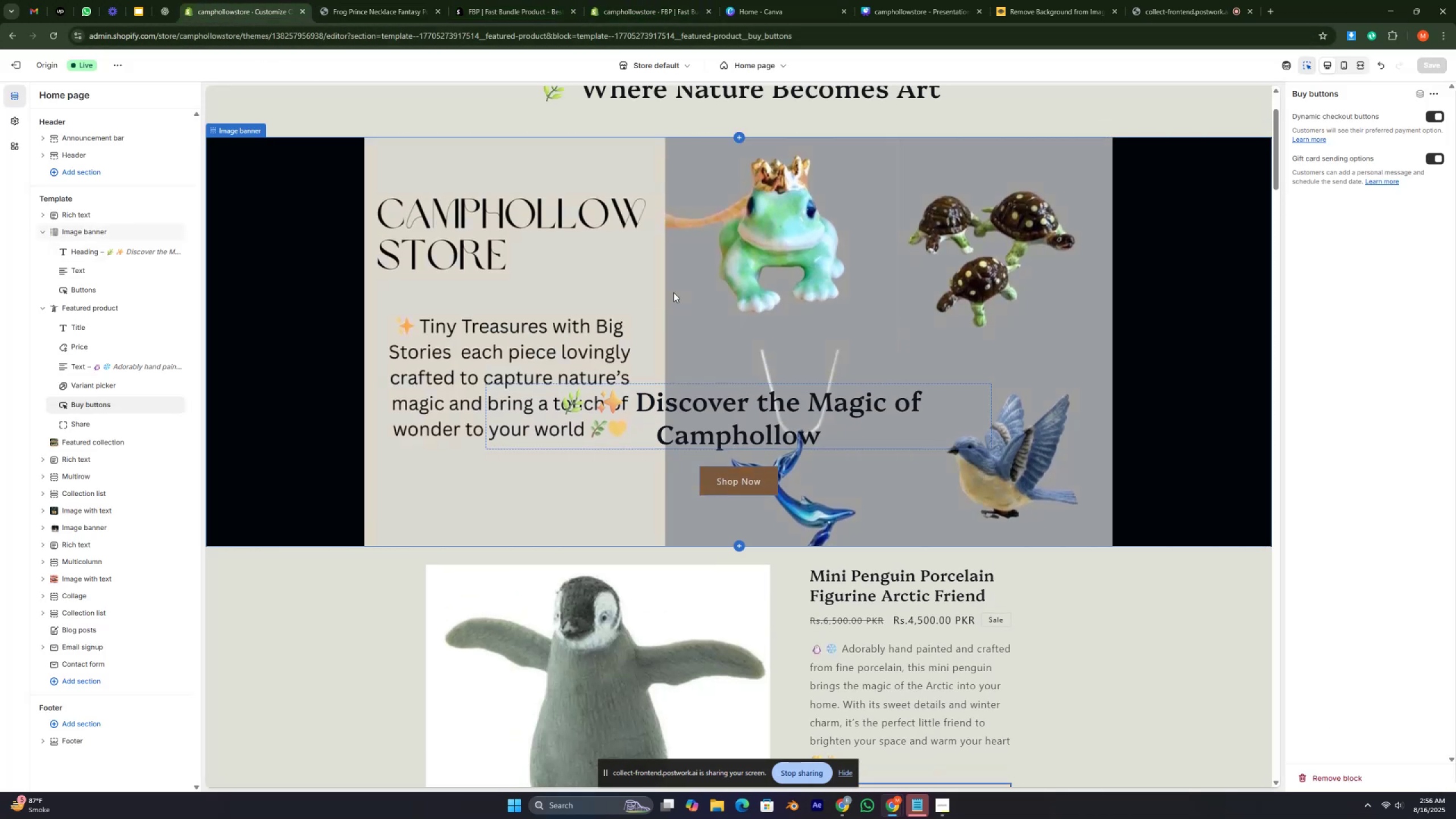 
scroll: coordinate [675, 292], scroll_direction: down, amount: 28.0
 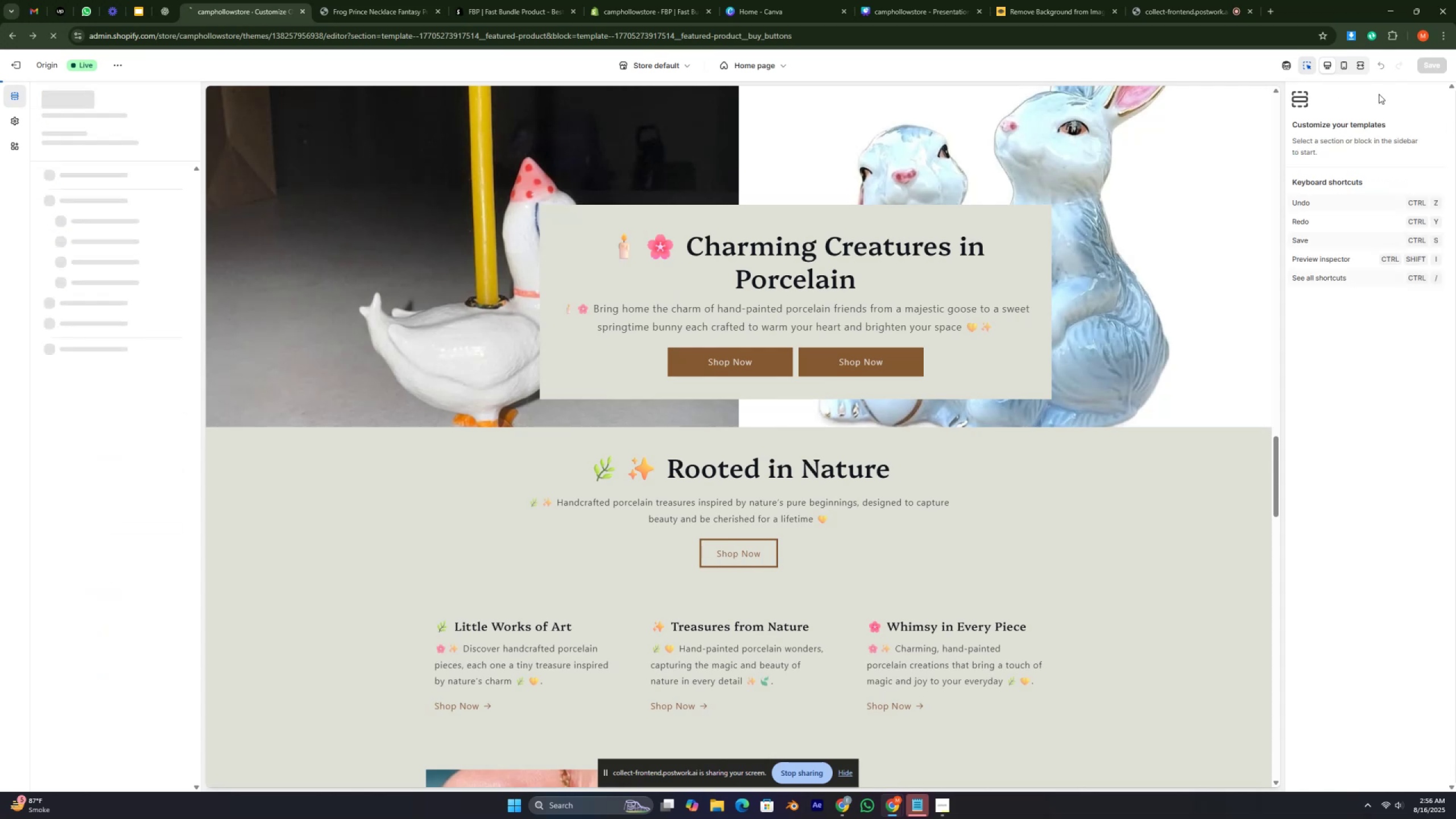 
key(Control+ControlRight)
 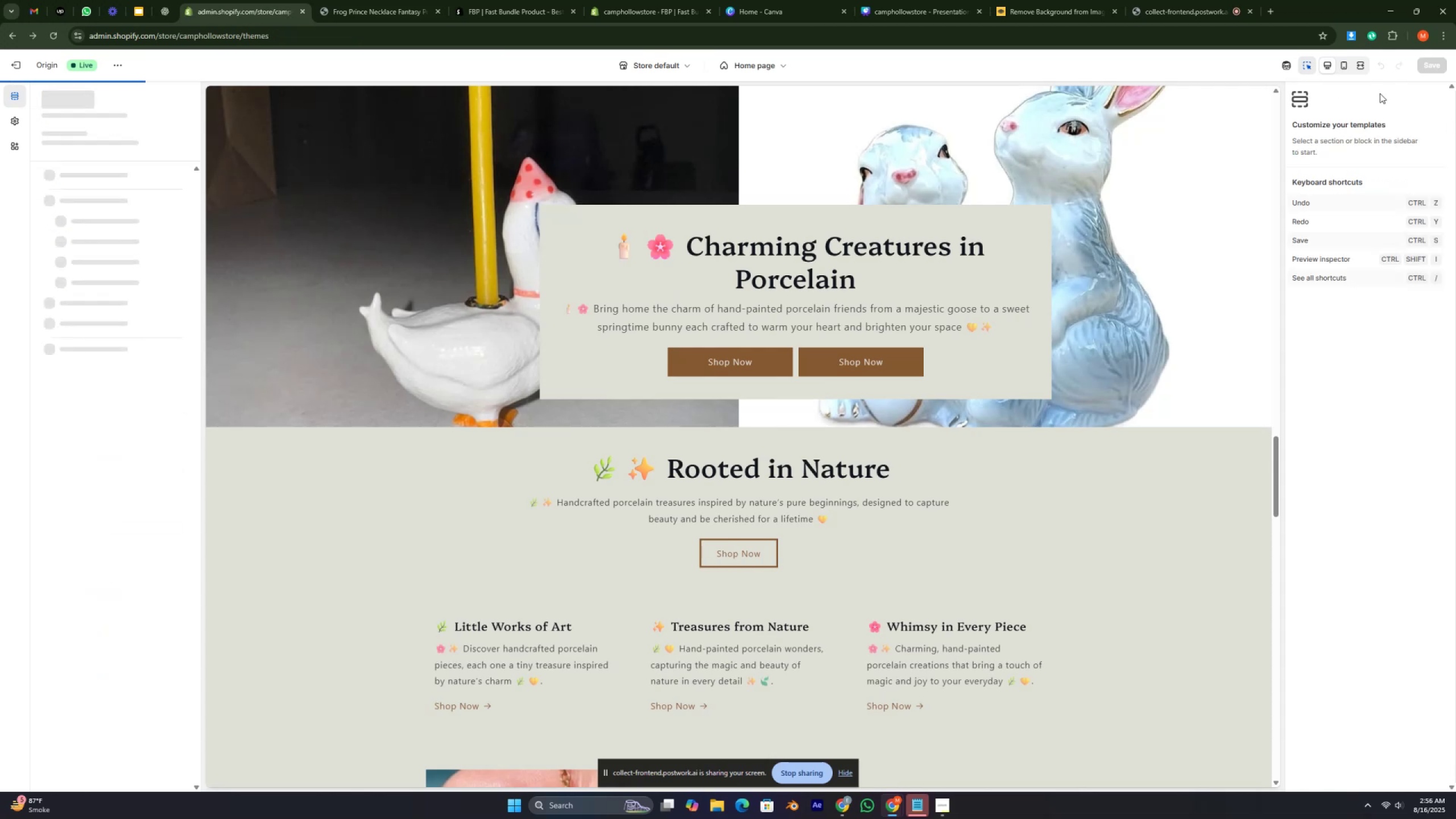 
key(Control+ControlRight)
 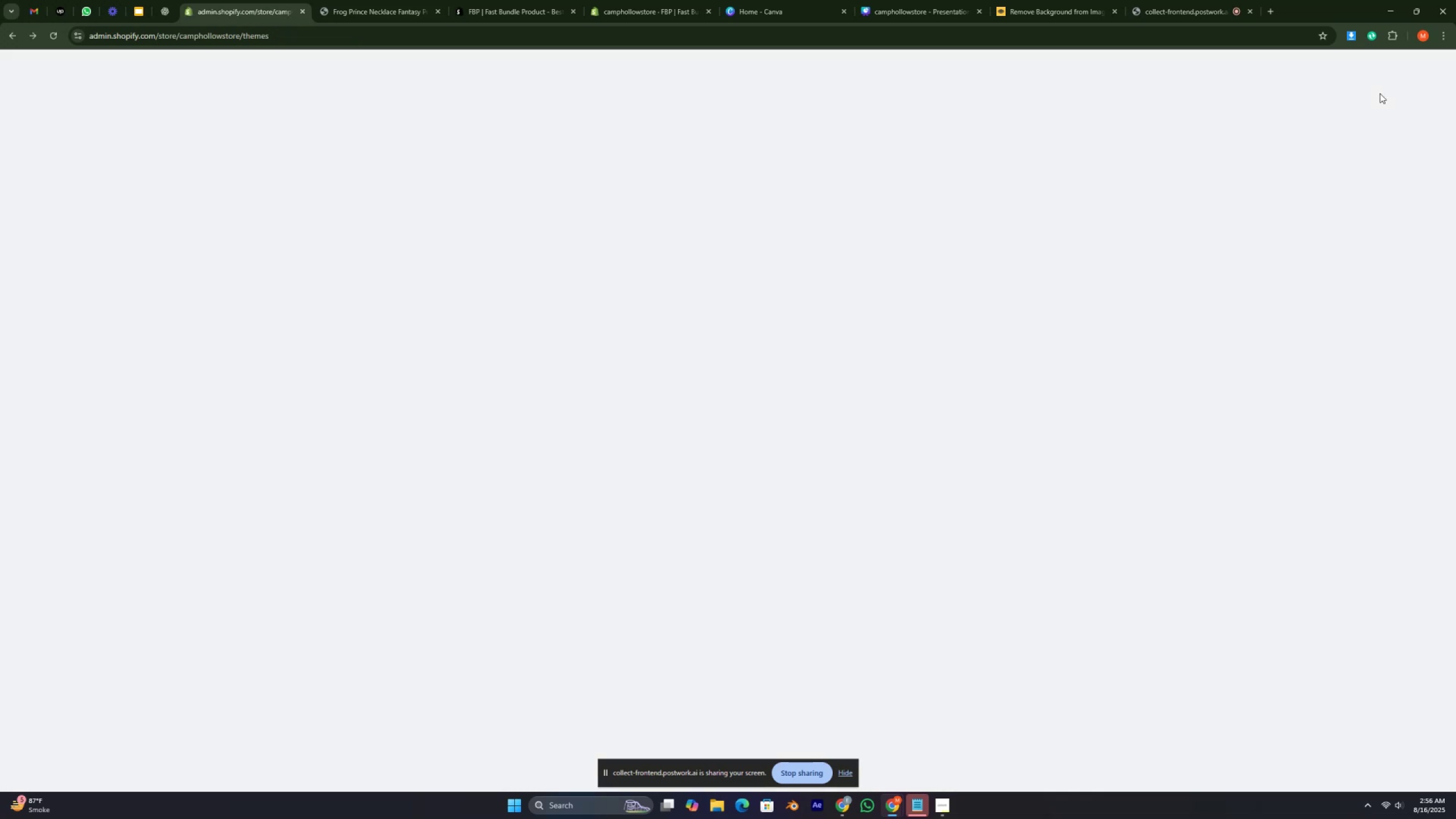 
key(Control+ControlRight)
 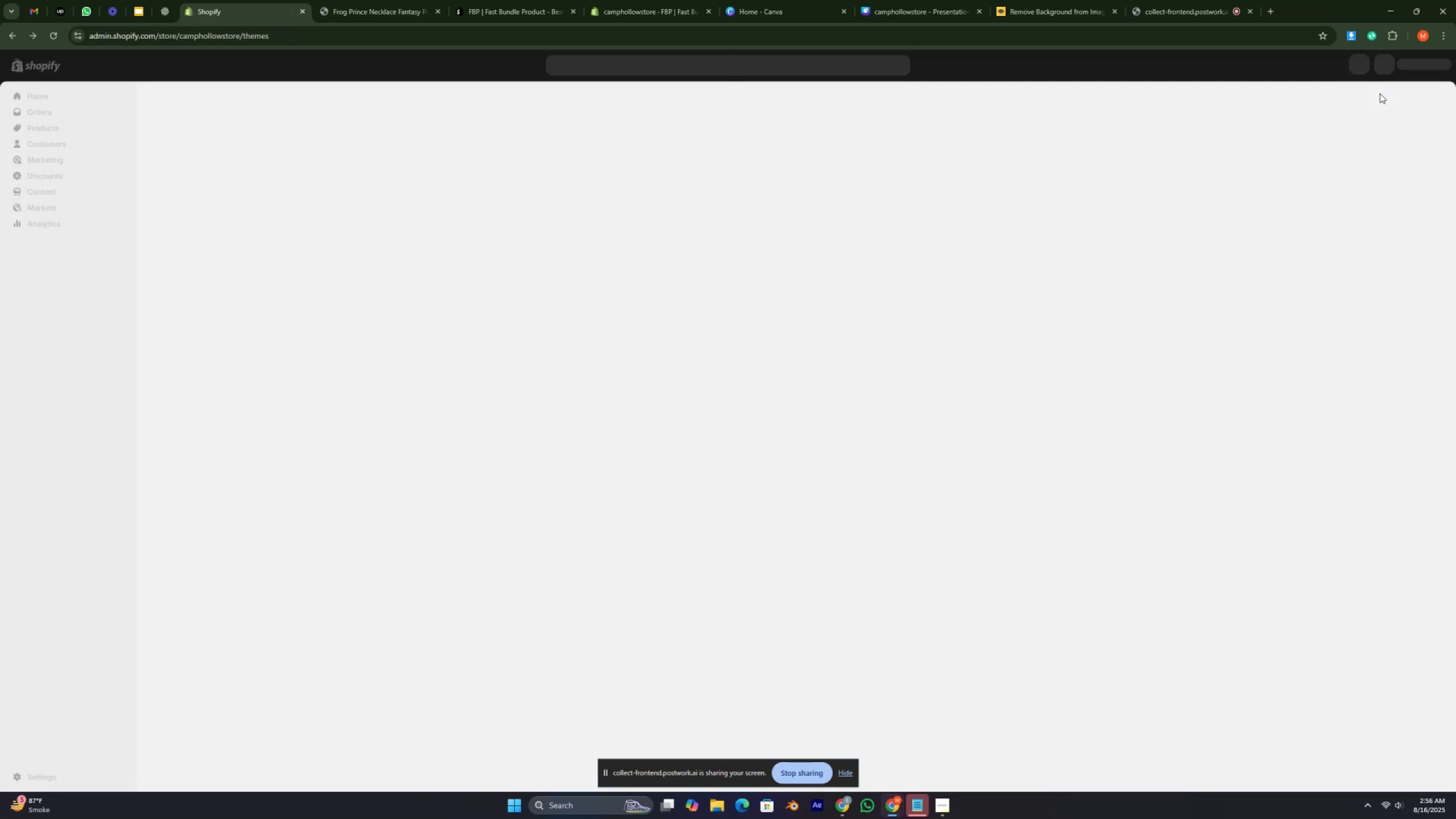 
key(Control+ControlRight)
 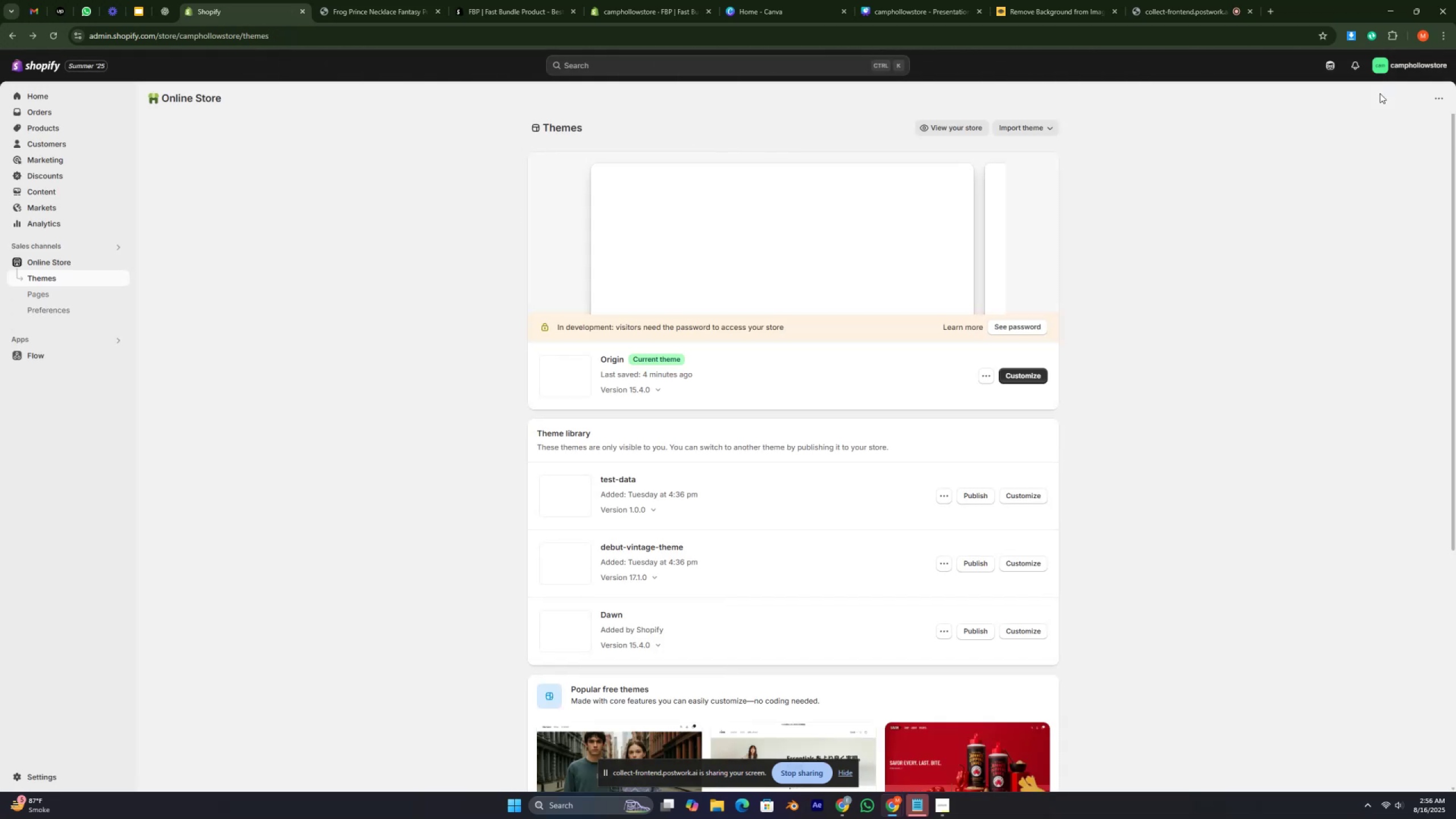 
wait(8.82)
 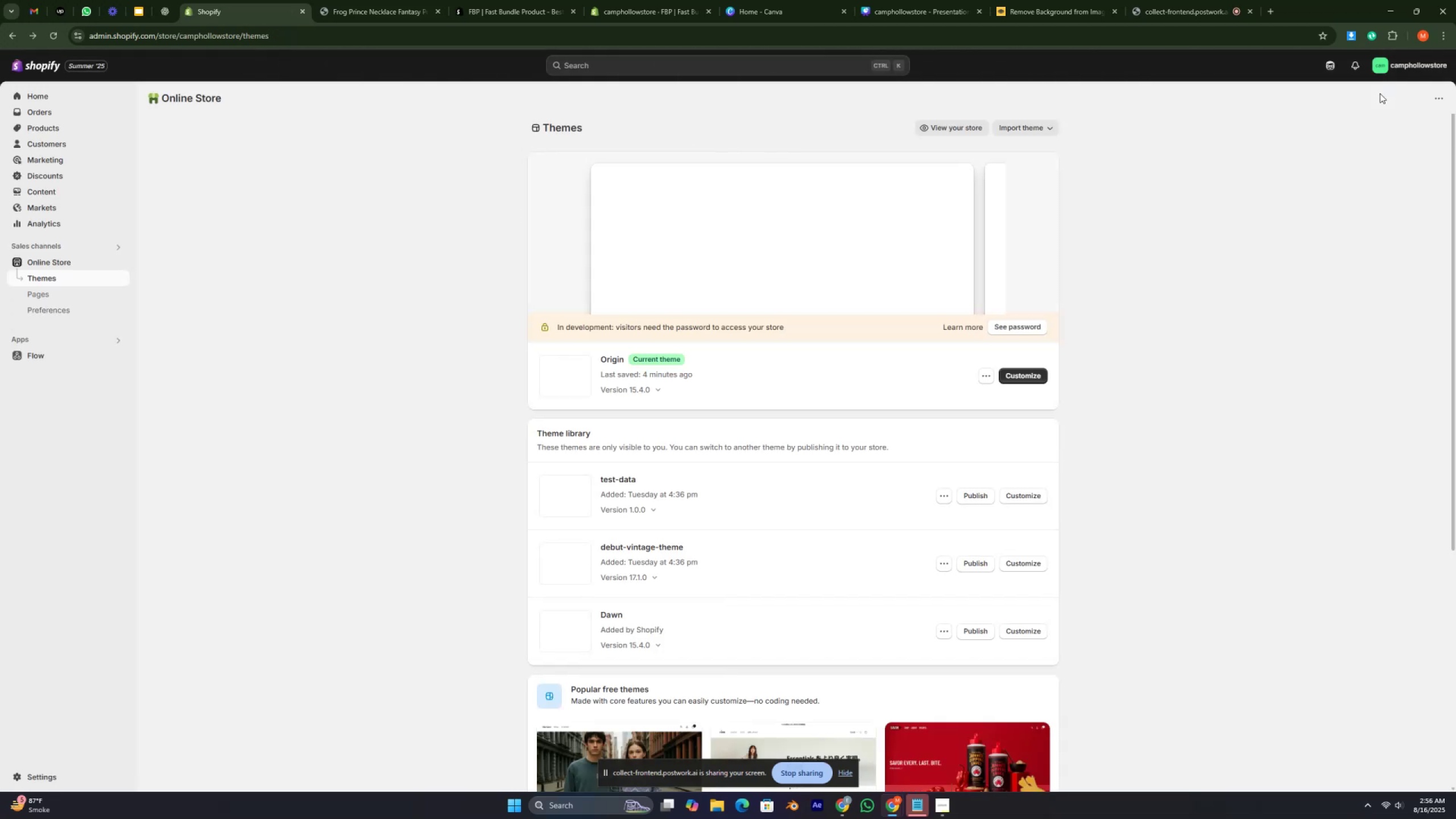 
key(Control+ControlRight)
 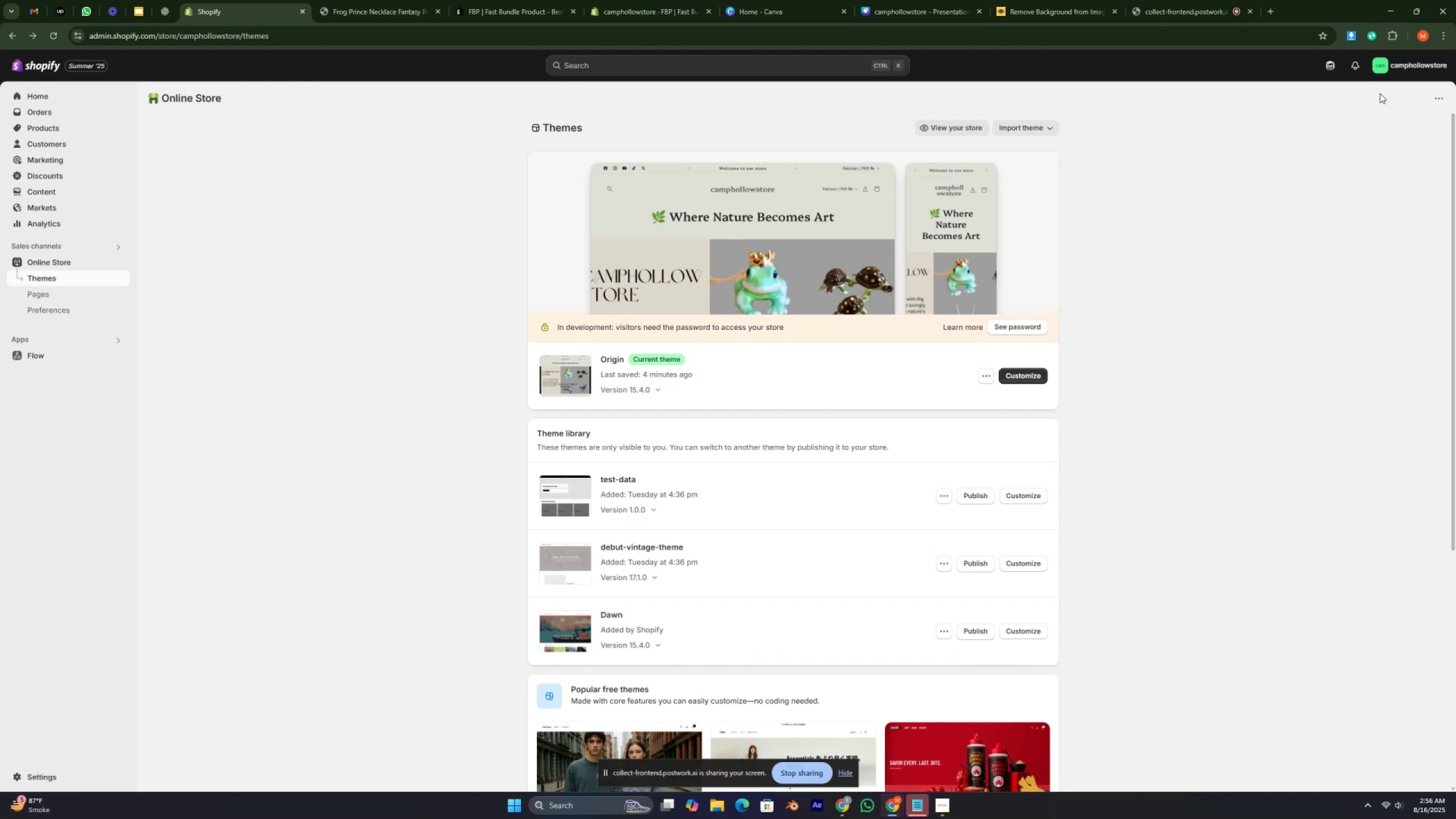 
key(Control+ControlRight)
 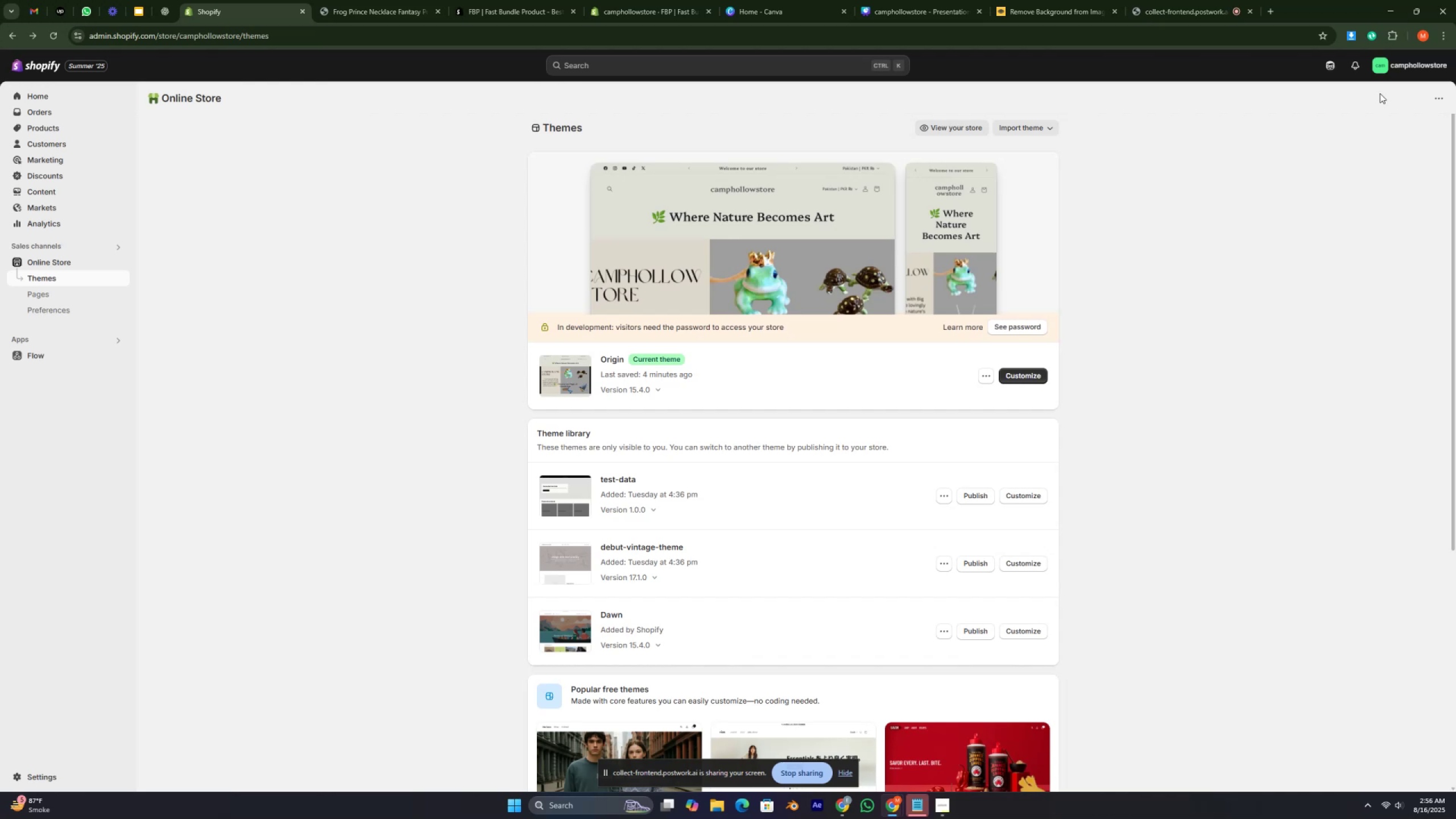 
key(Control+ControlRight)
 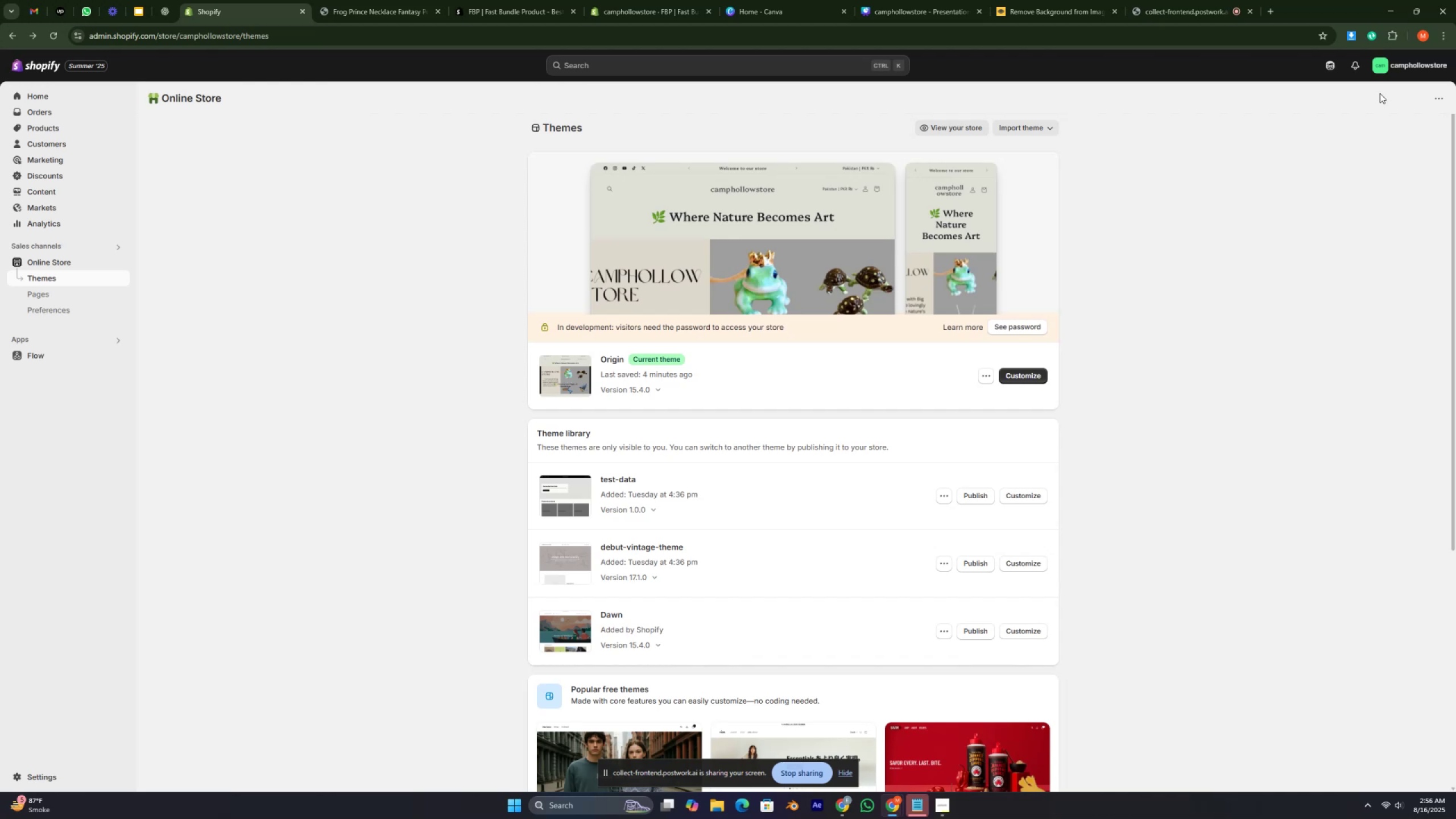 
key(Control+ControlRight)
 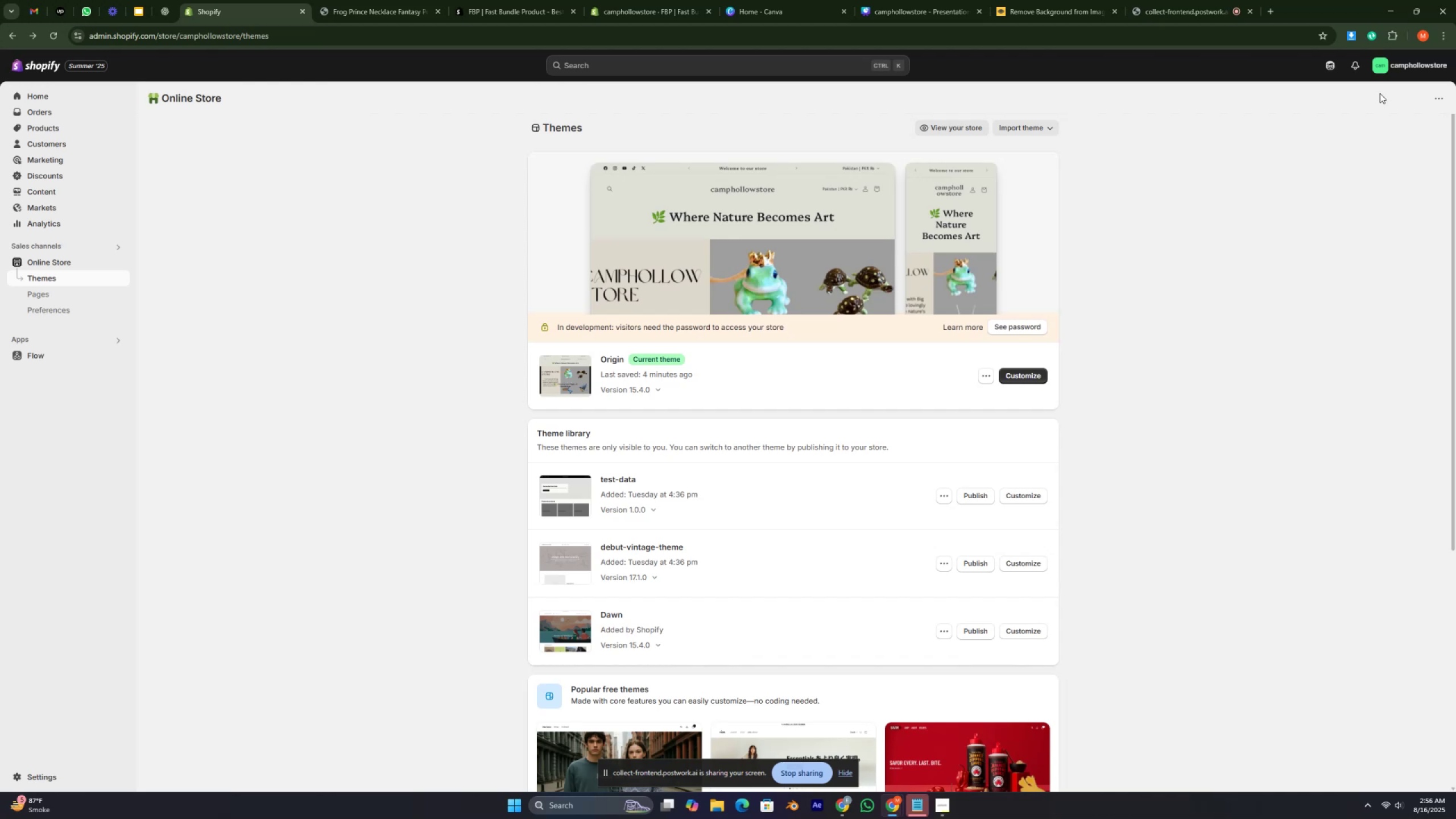 
key(Control+ControlRight)
 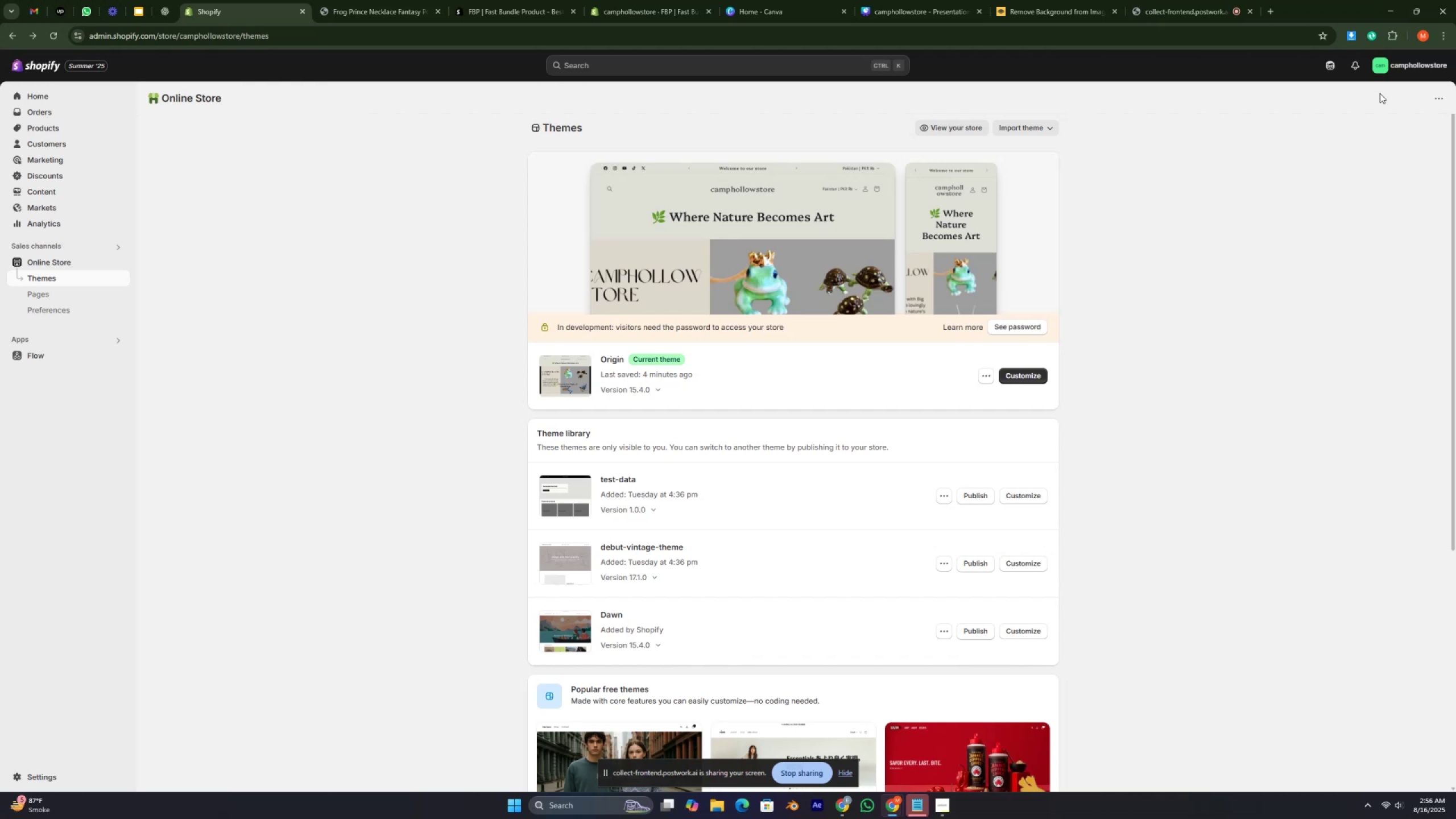 
key(Control+ControlRight)
 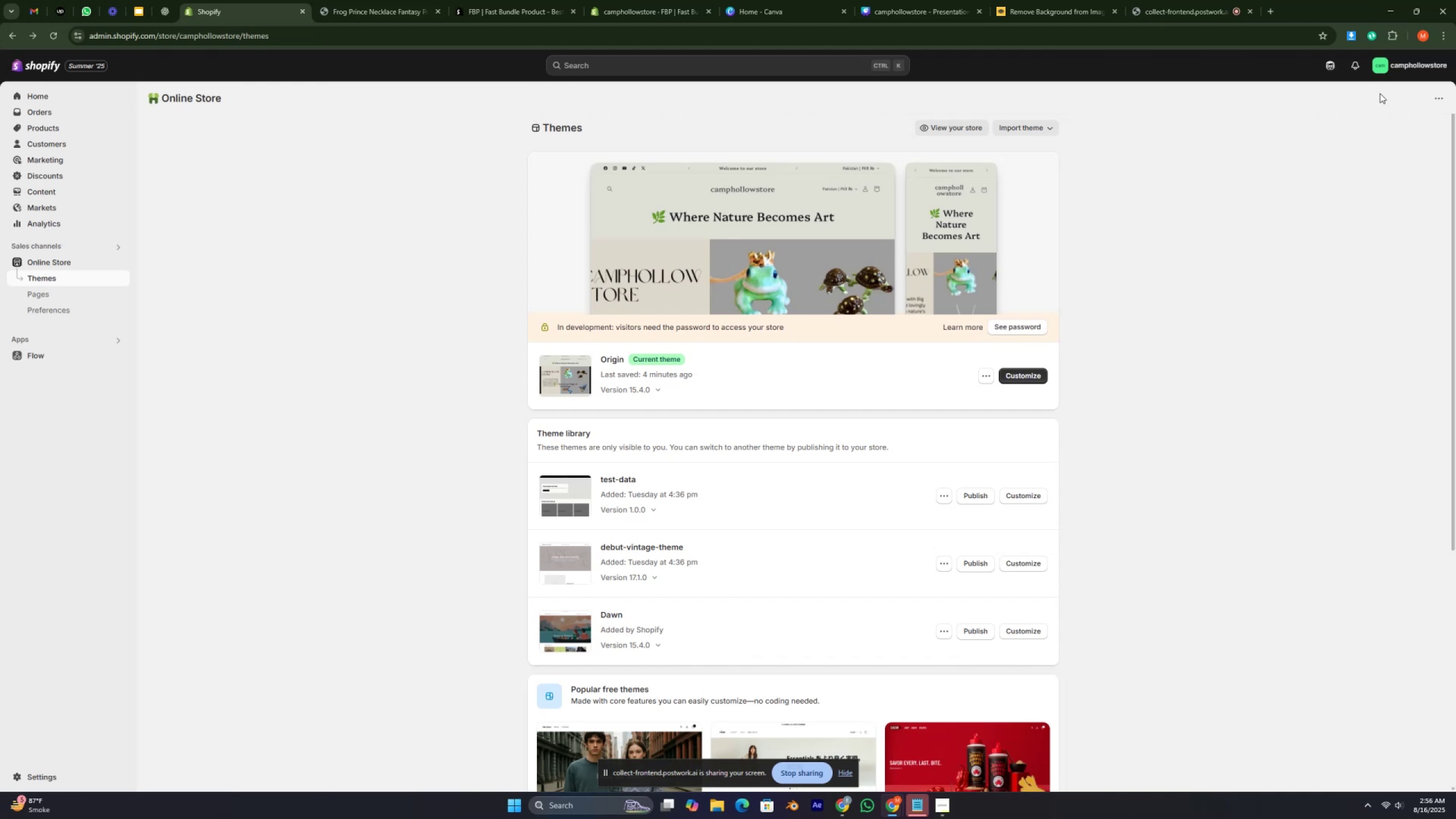 
key(Control+ControlRight)
 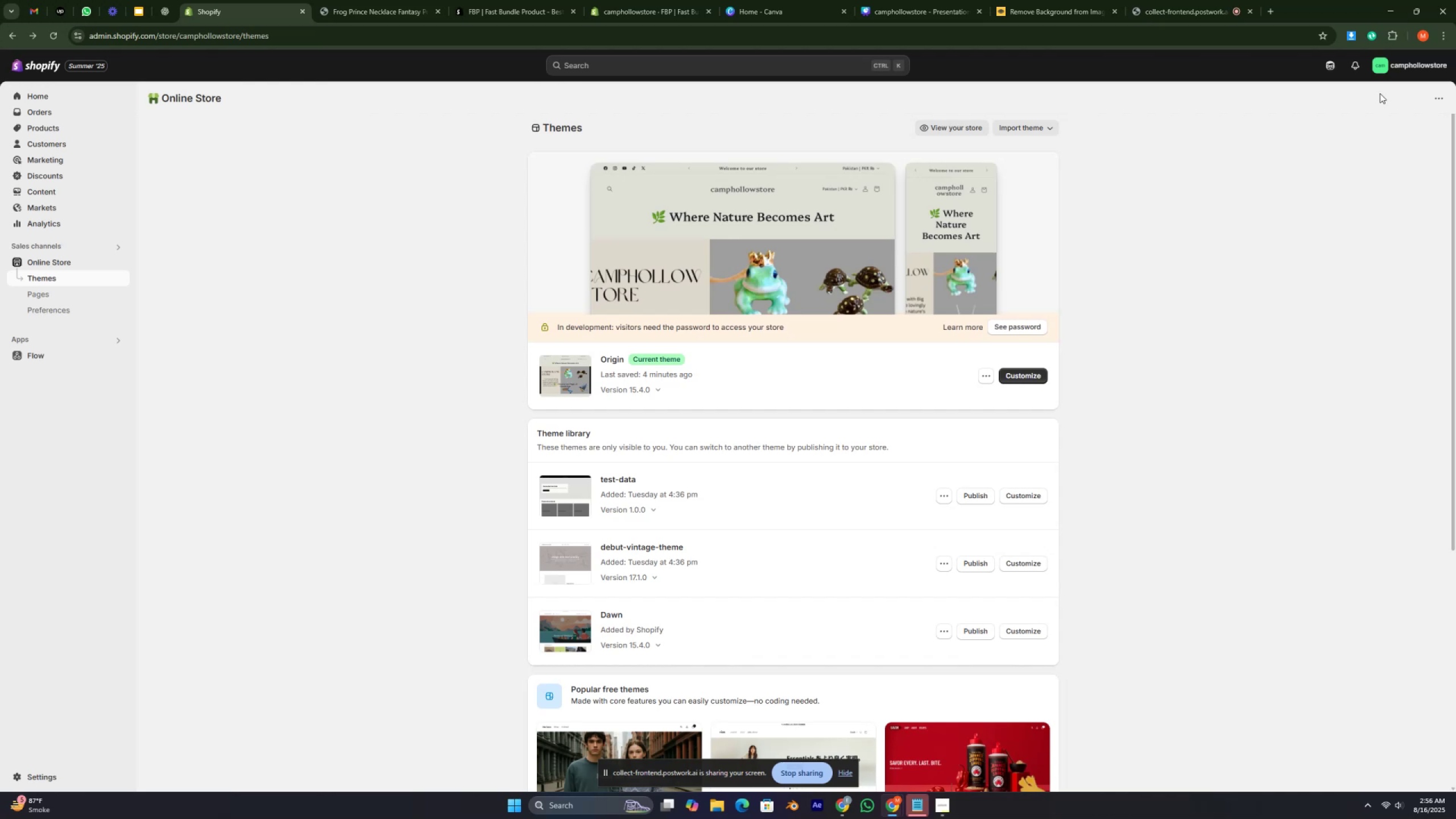 
key(Control+ControlRight)
 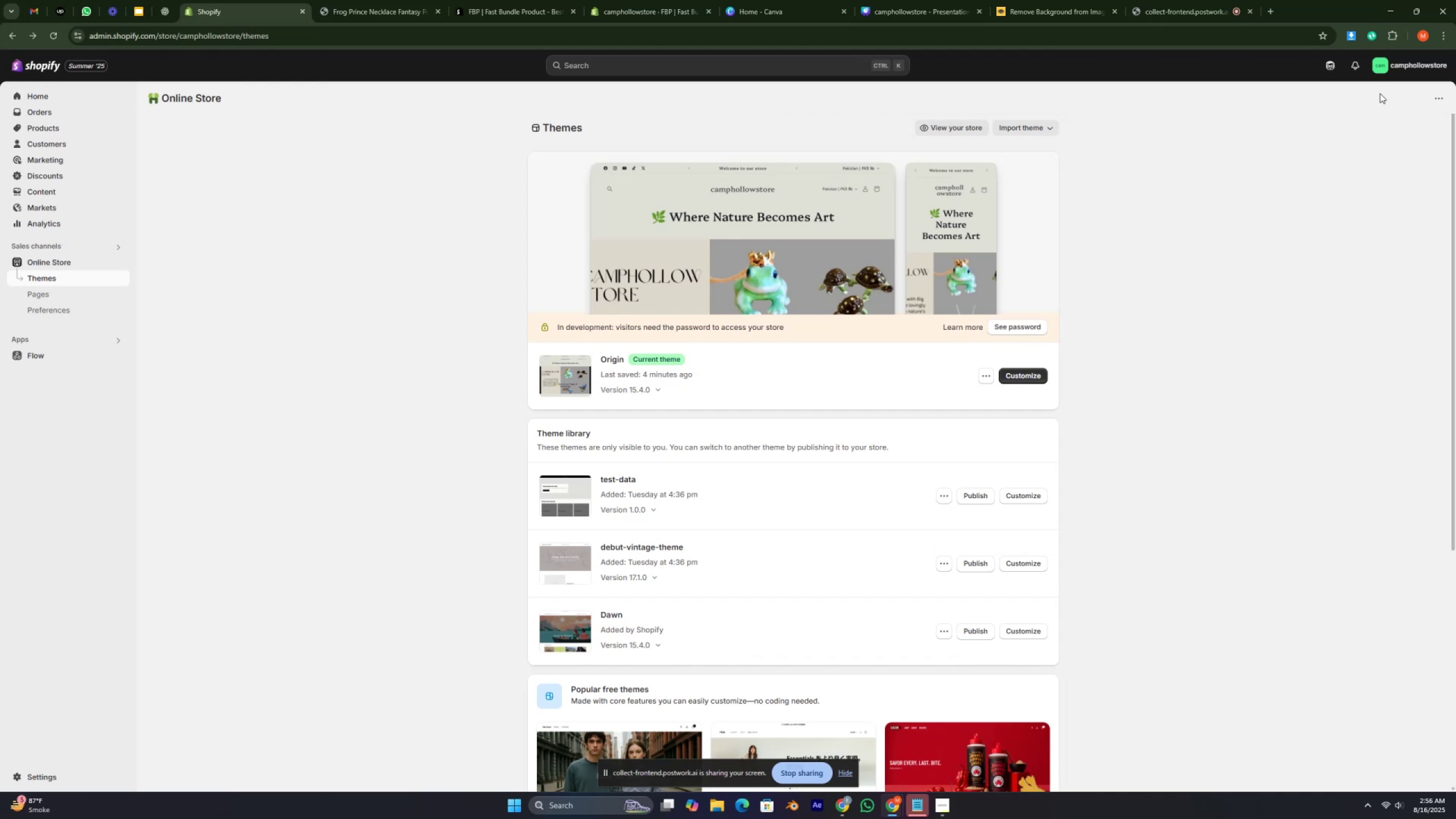 
key(Control+ControlRight)
 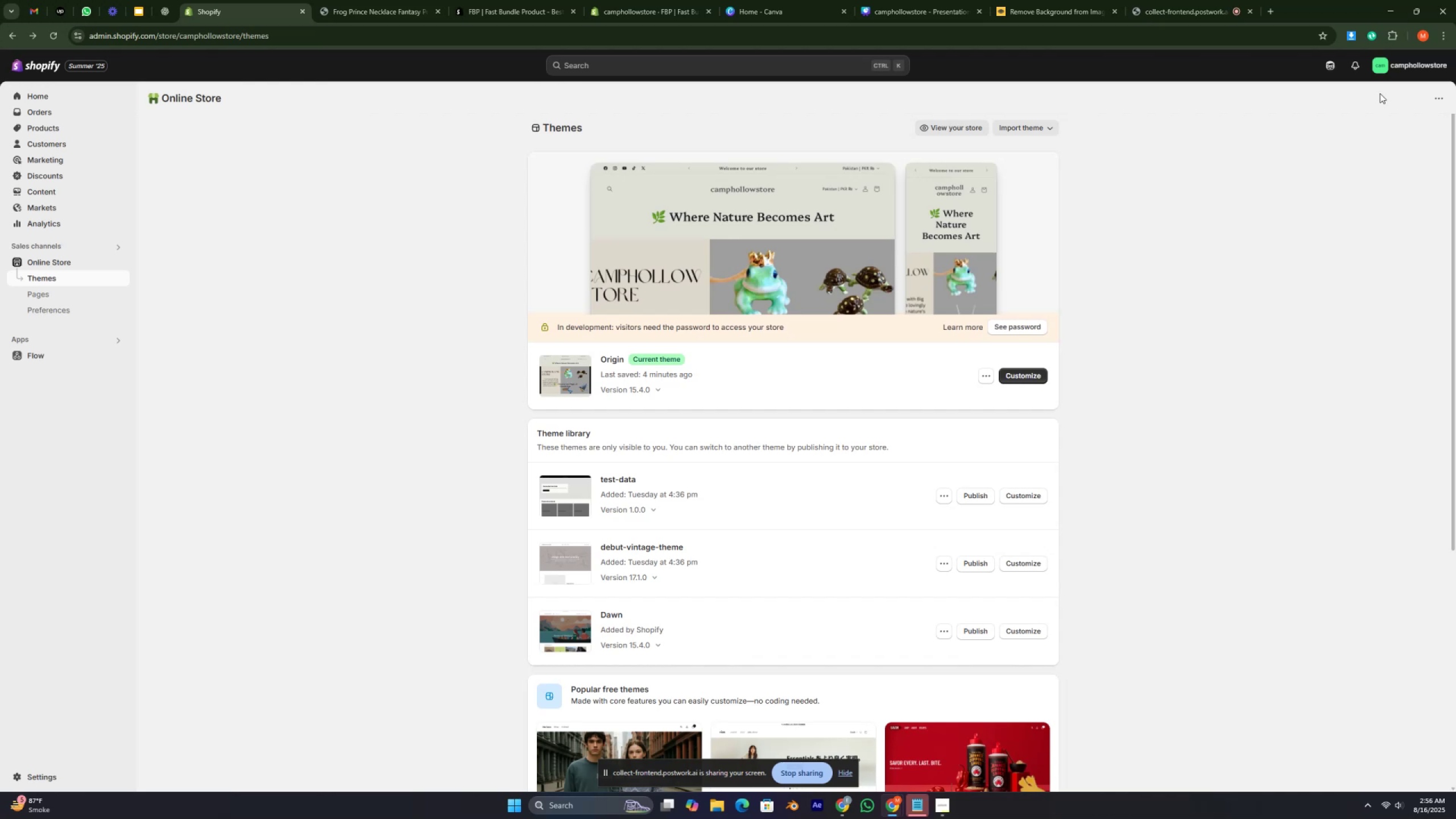 
wait(9.44)
 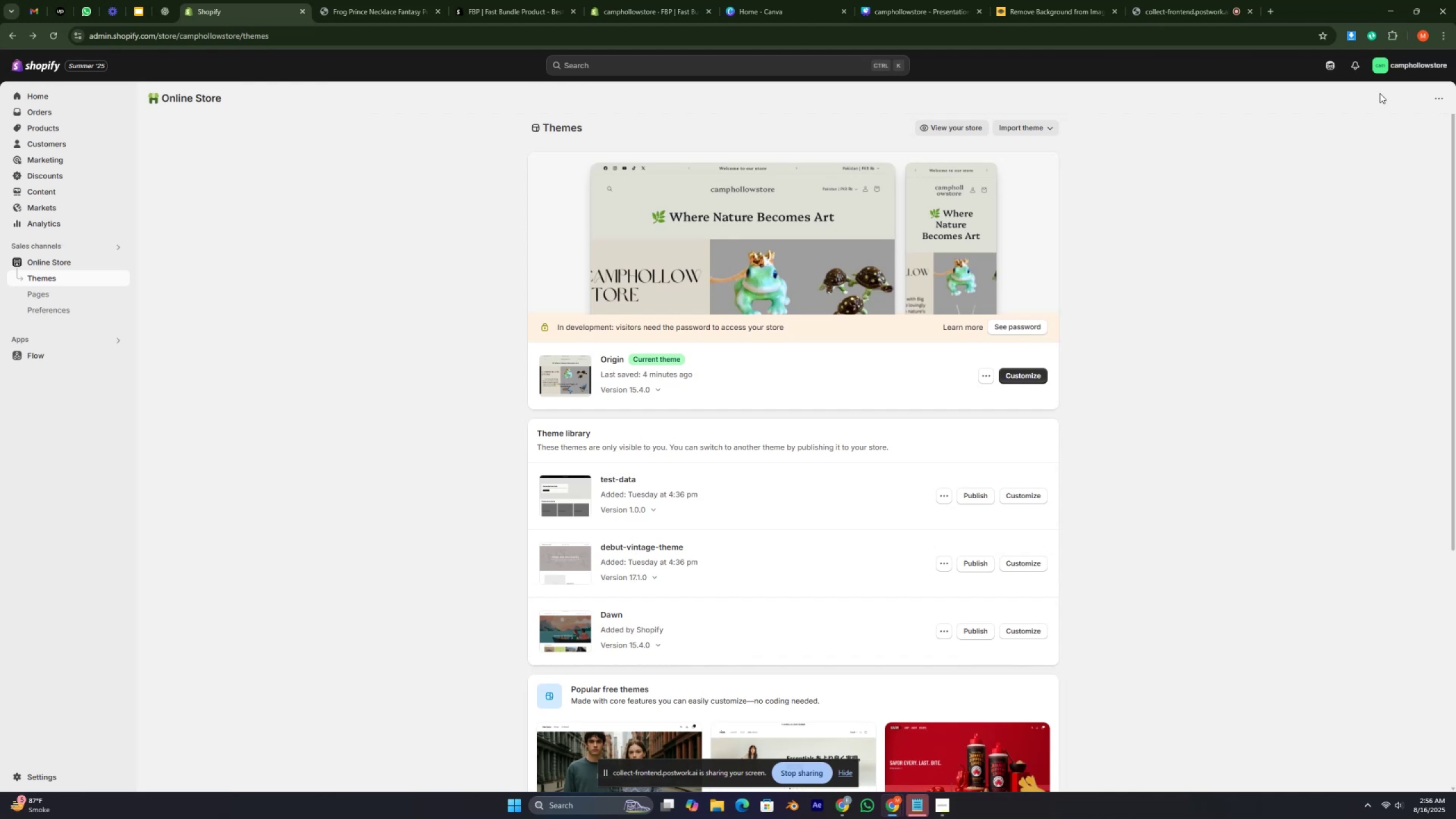 
key(Control+ControlRight)
 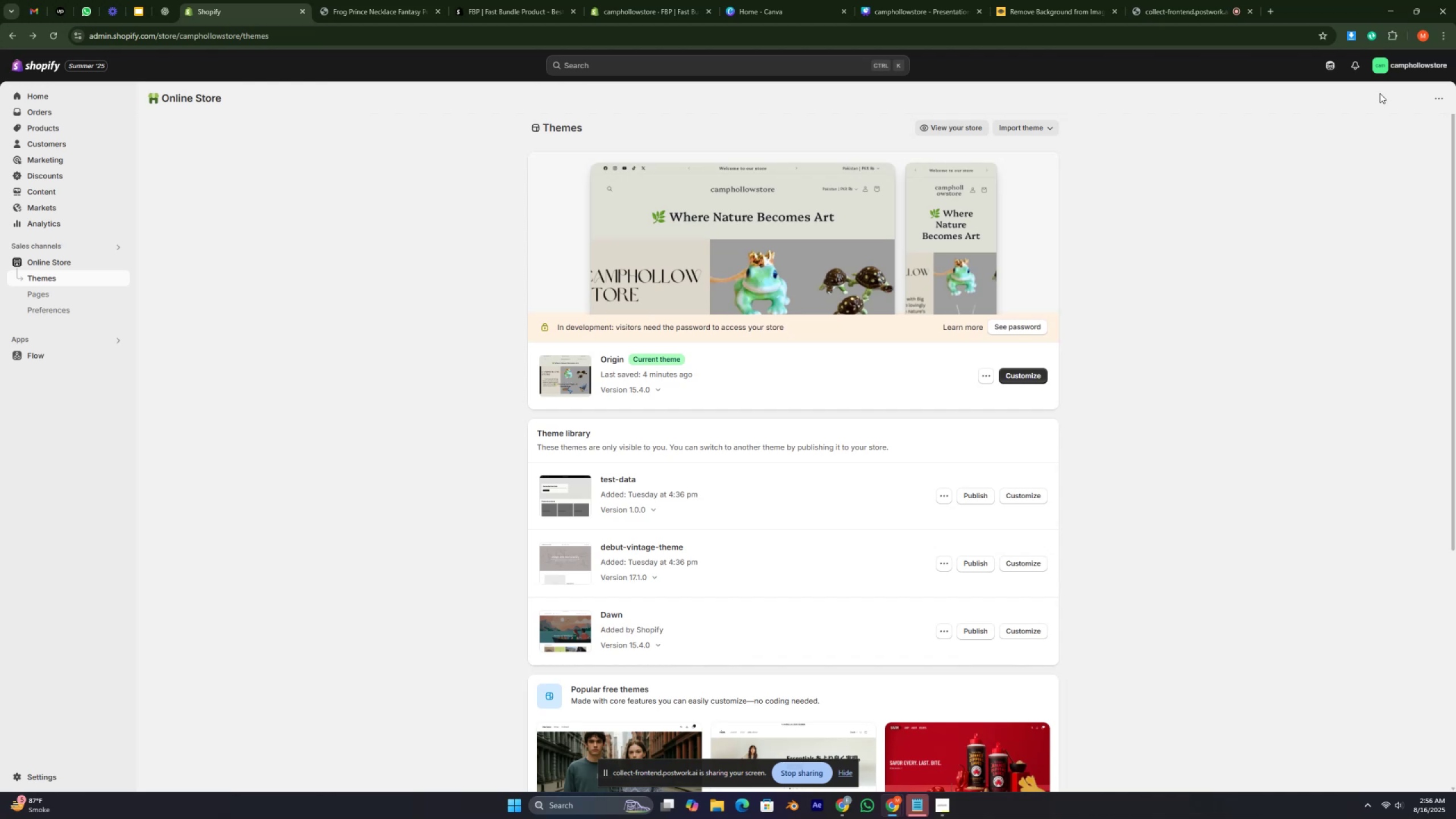 
key(Control+ControlRight)
 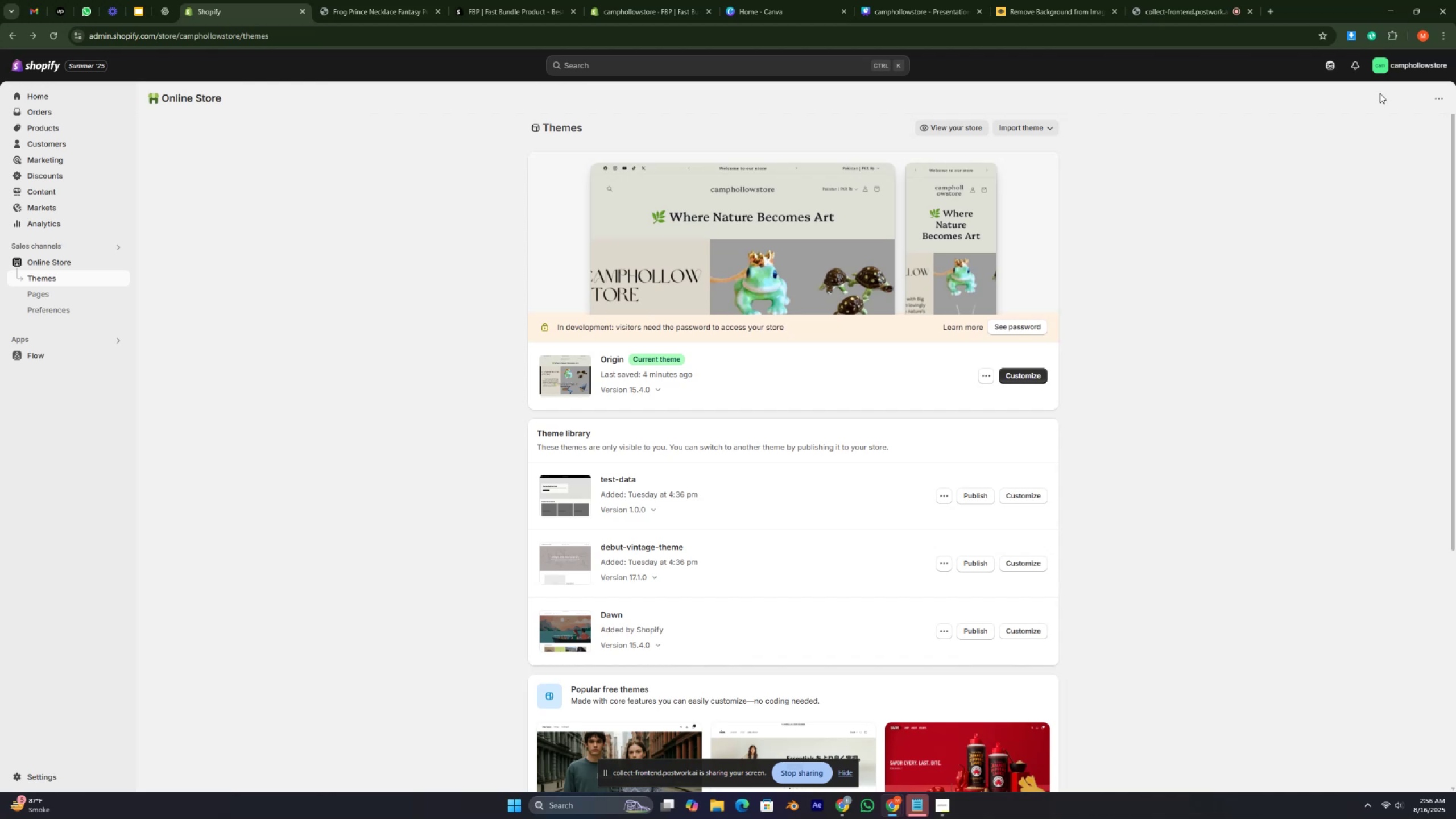 
key(Control+ControlRight)
 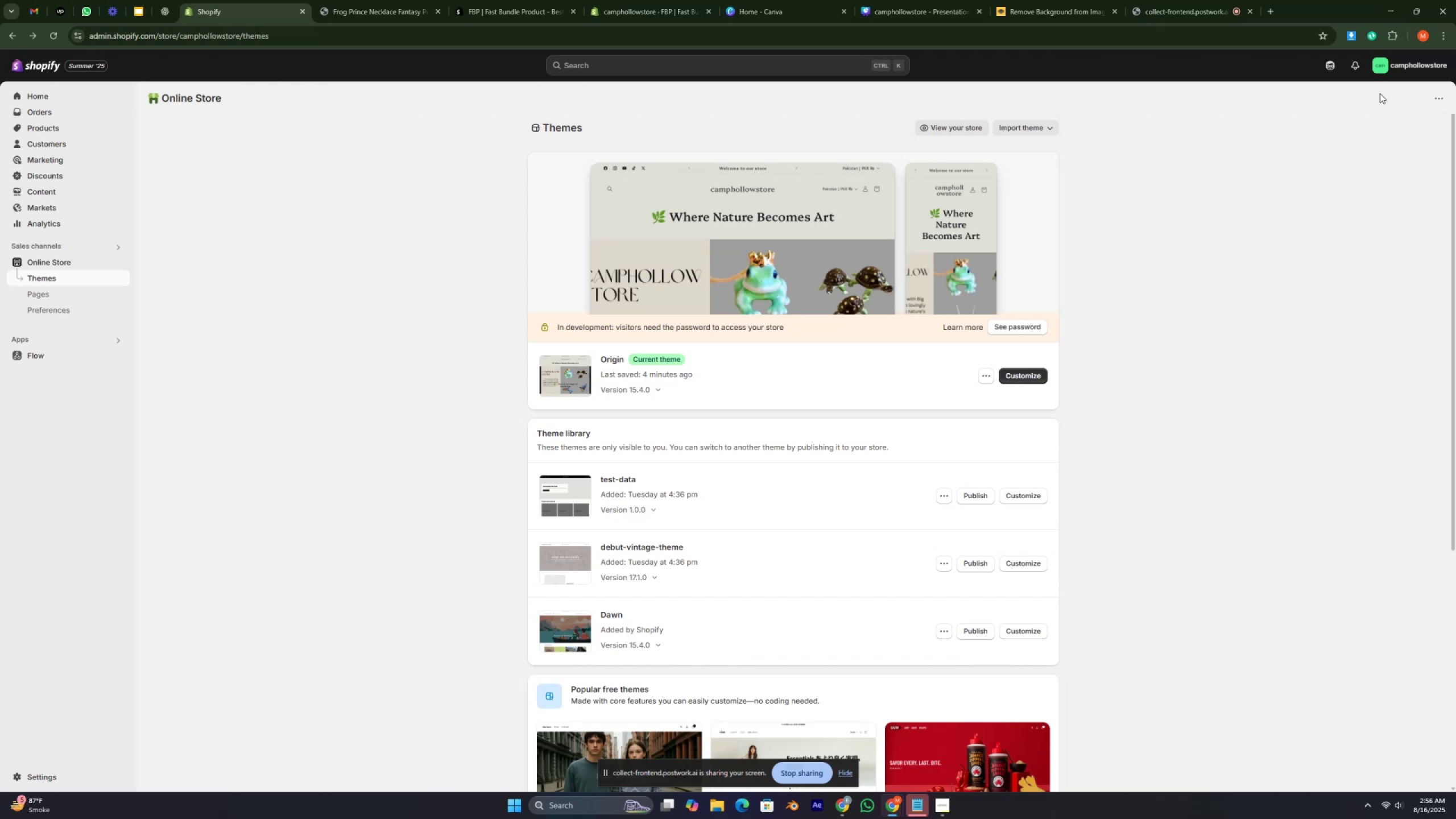 
key(Control+ControlRight)
 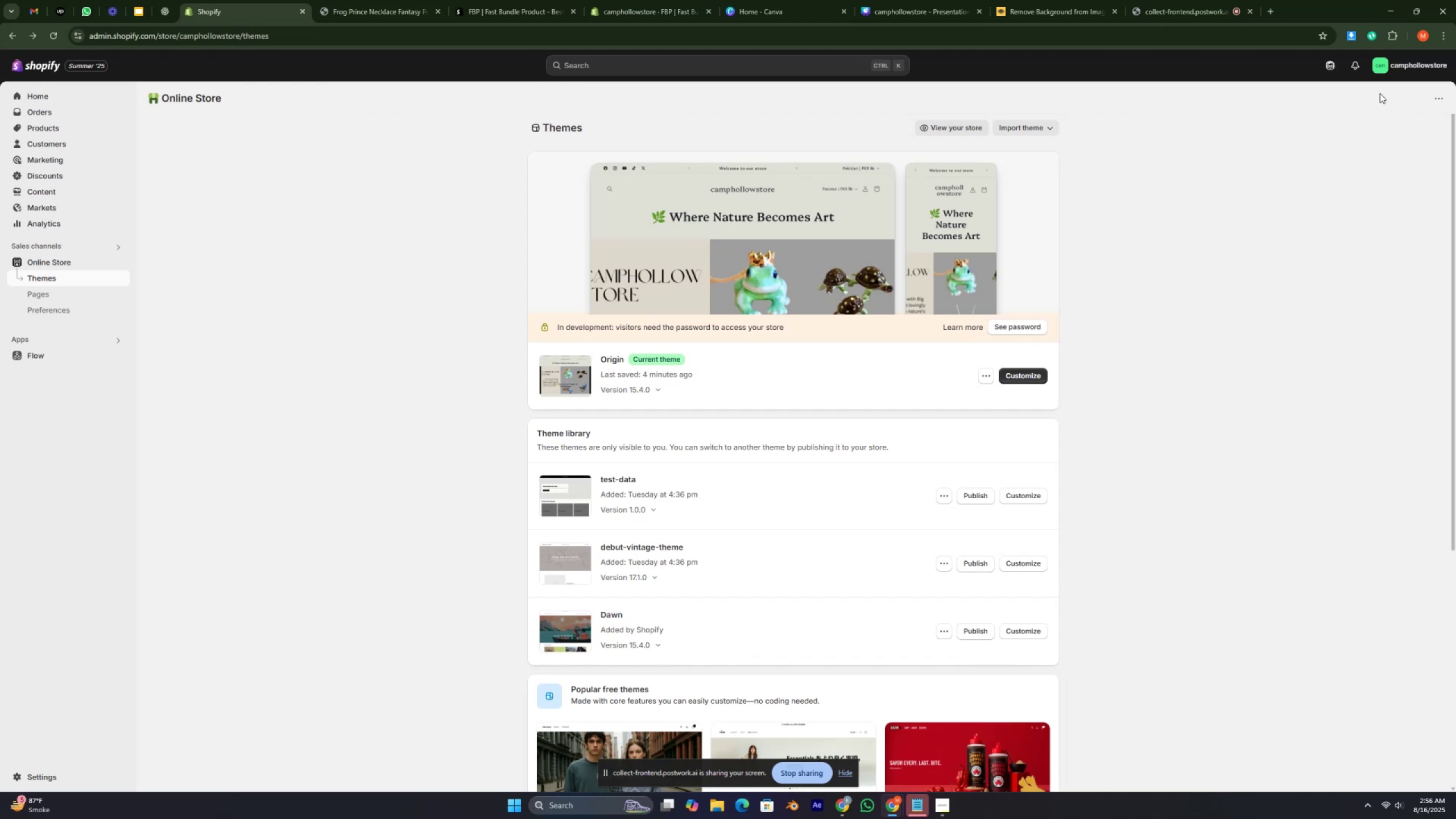 
key(Control+ControlRight)
 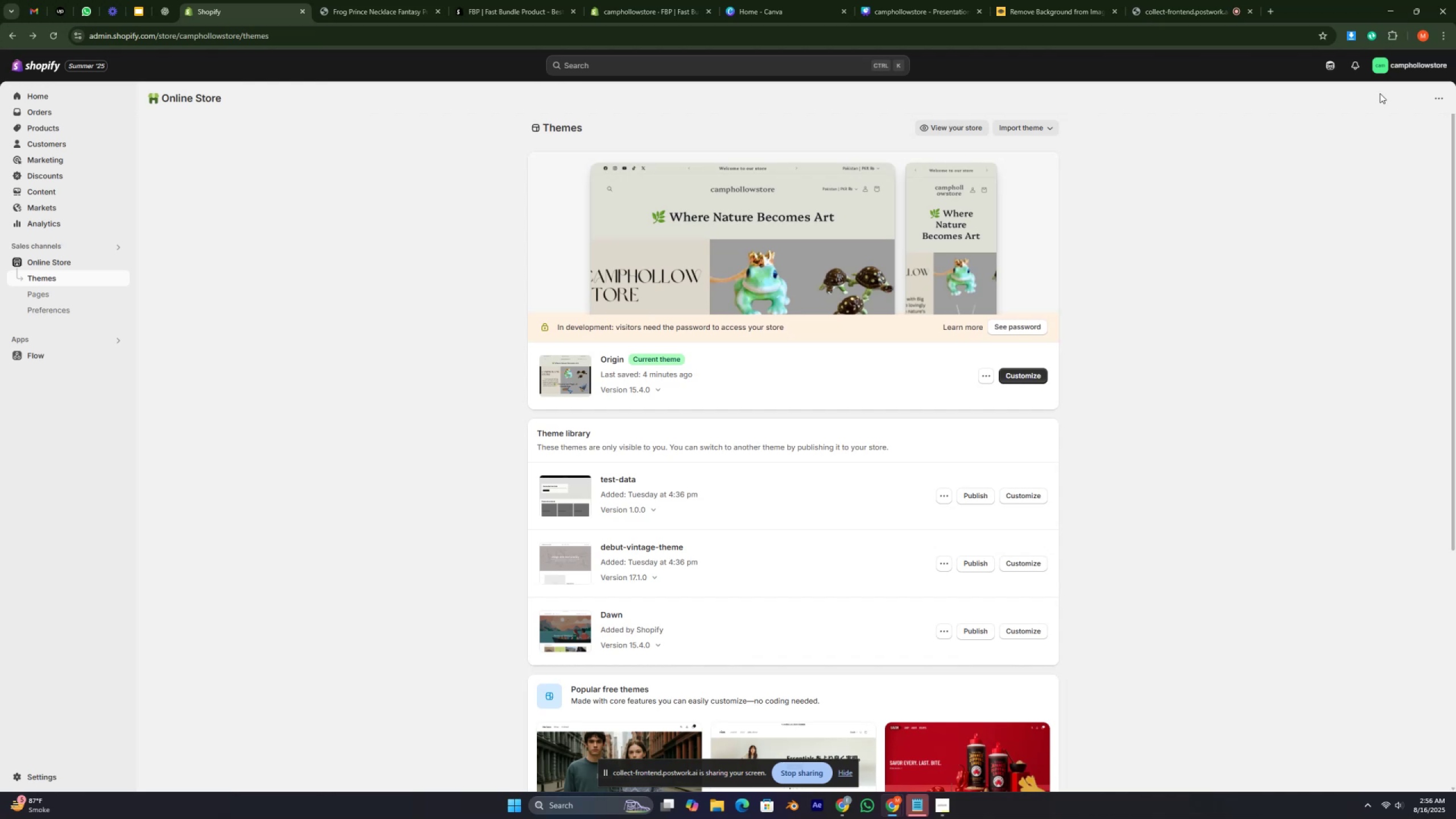 
key(Control+ControlRight)
 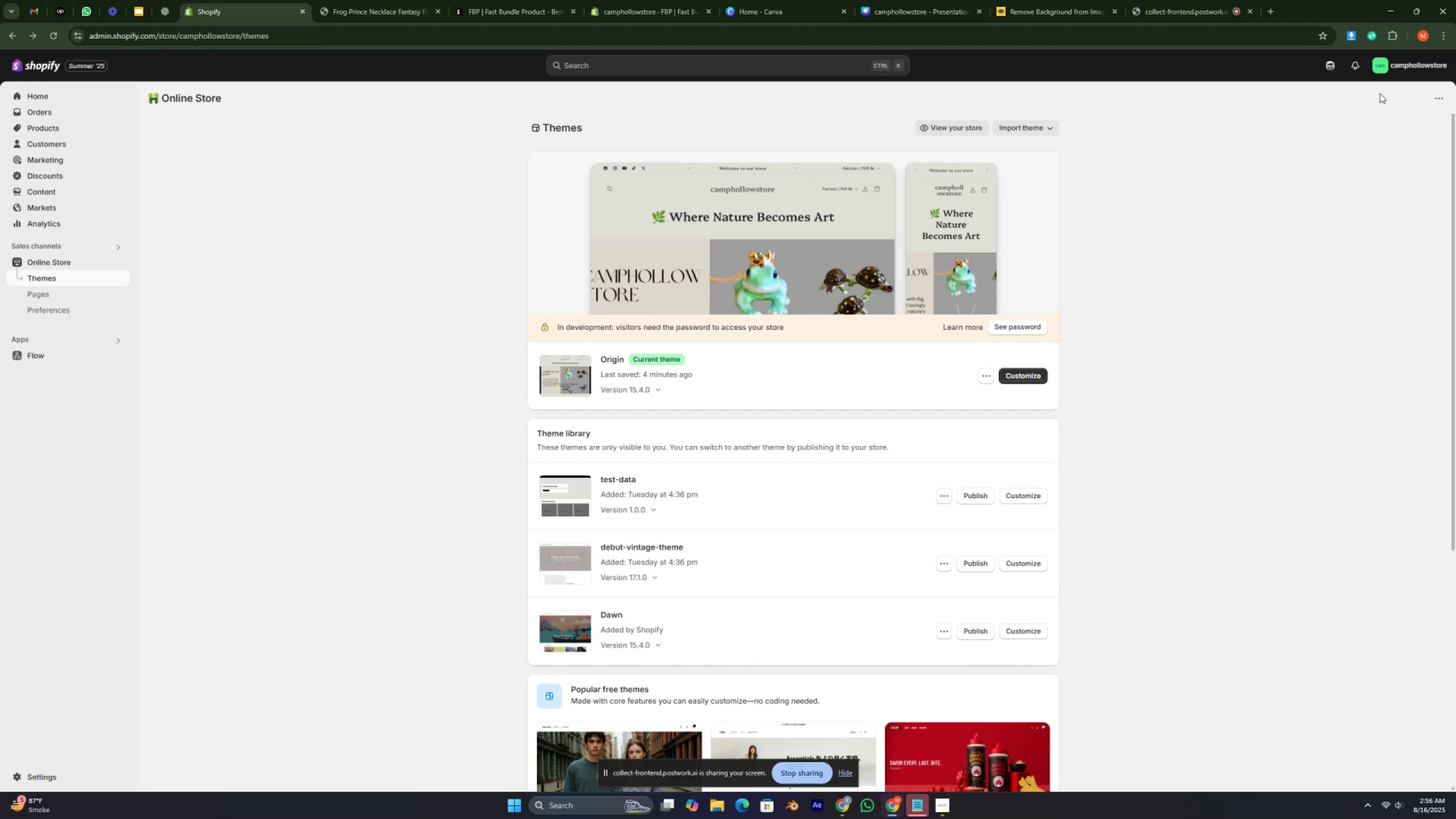 
key(Control+ControlRight)
 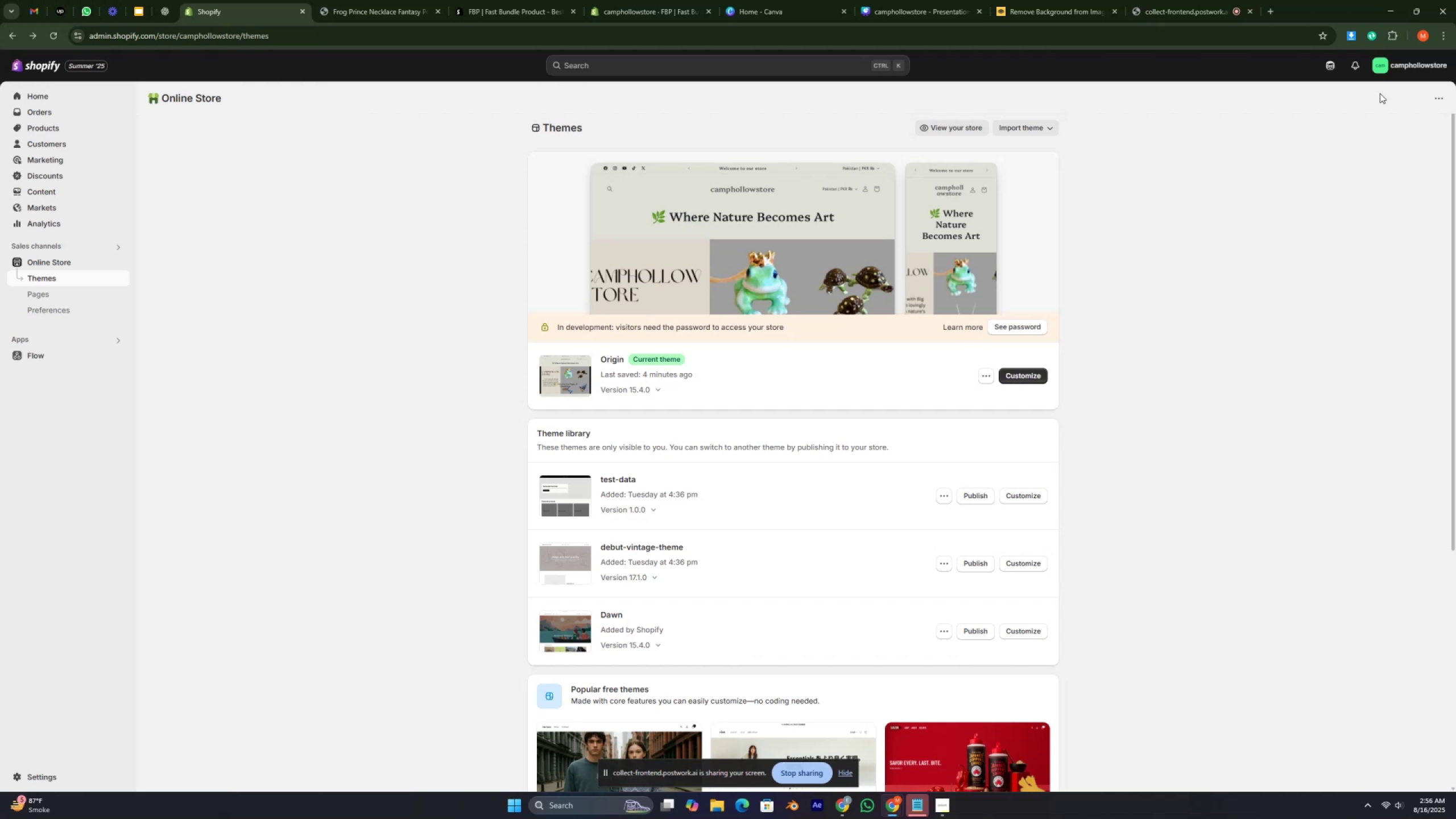 
key(Control+ControlRight)
 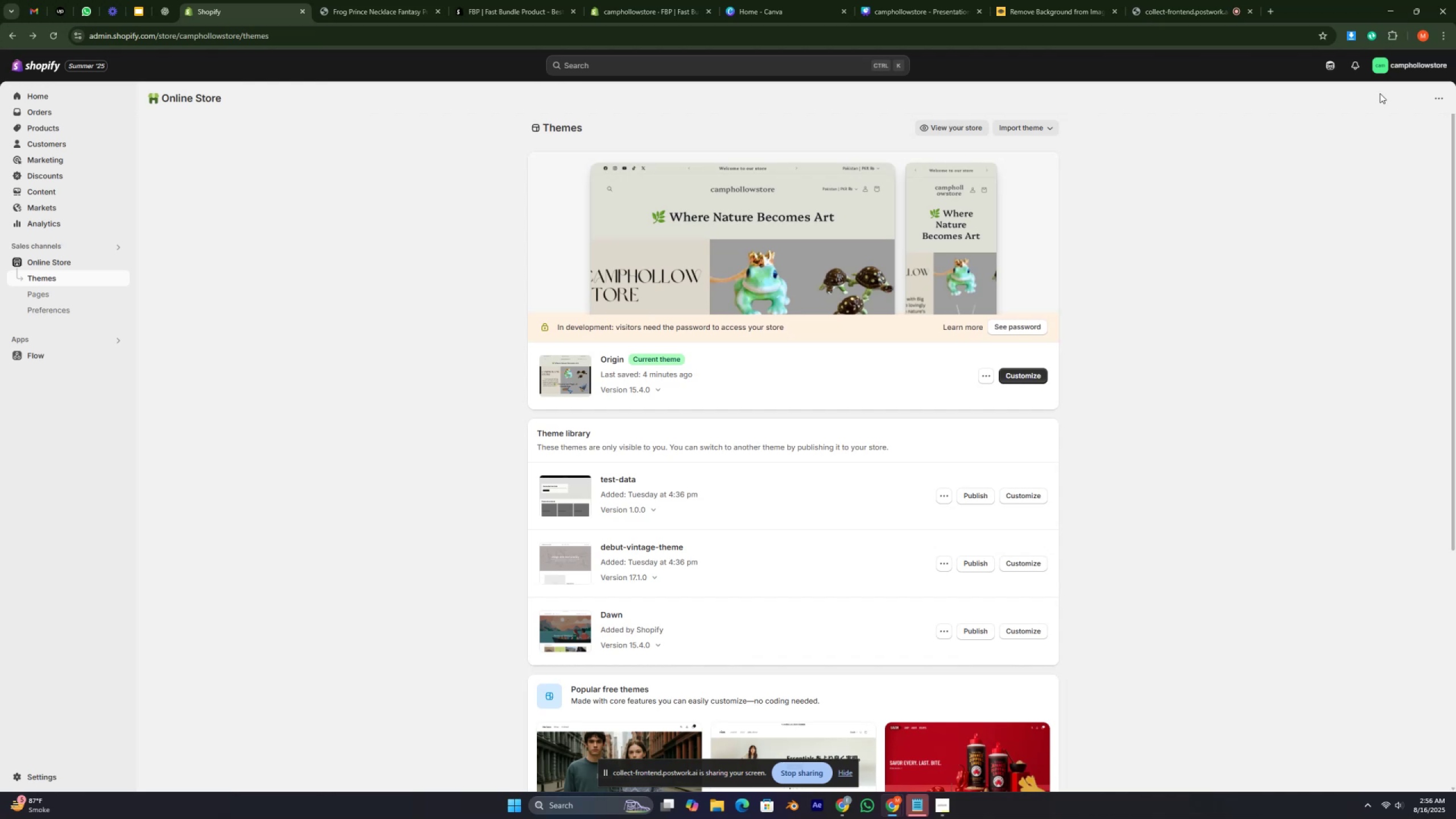 
key(Control+ControlRight)
 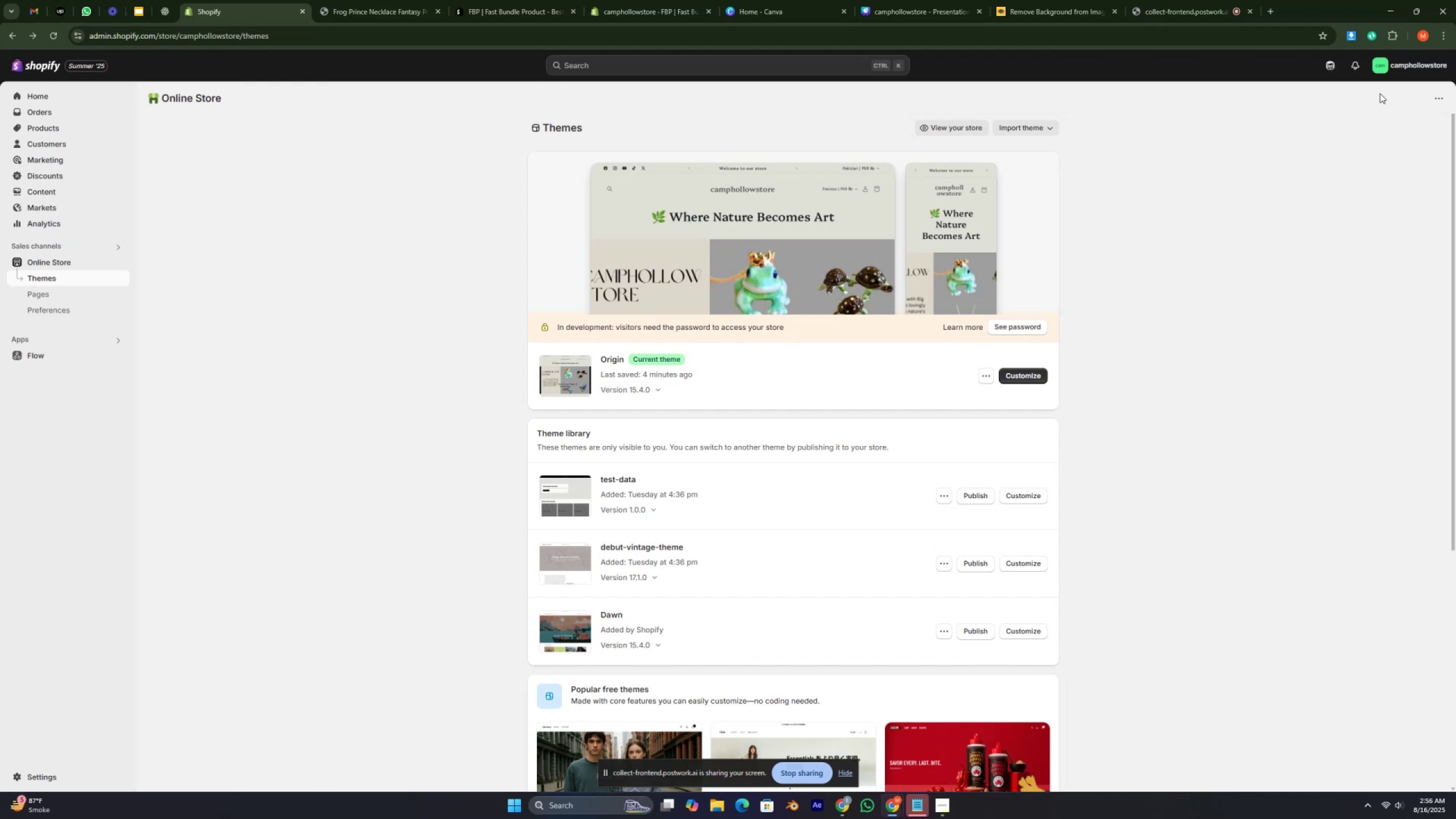 
key(Control+ControlRight)
 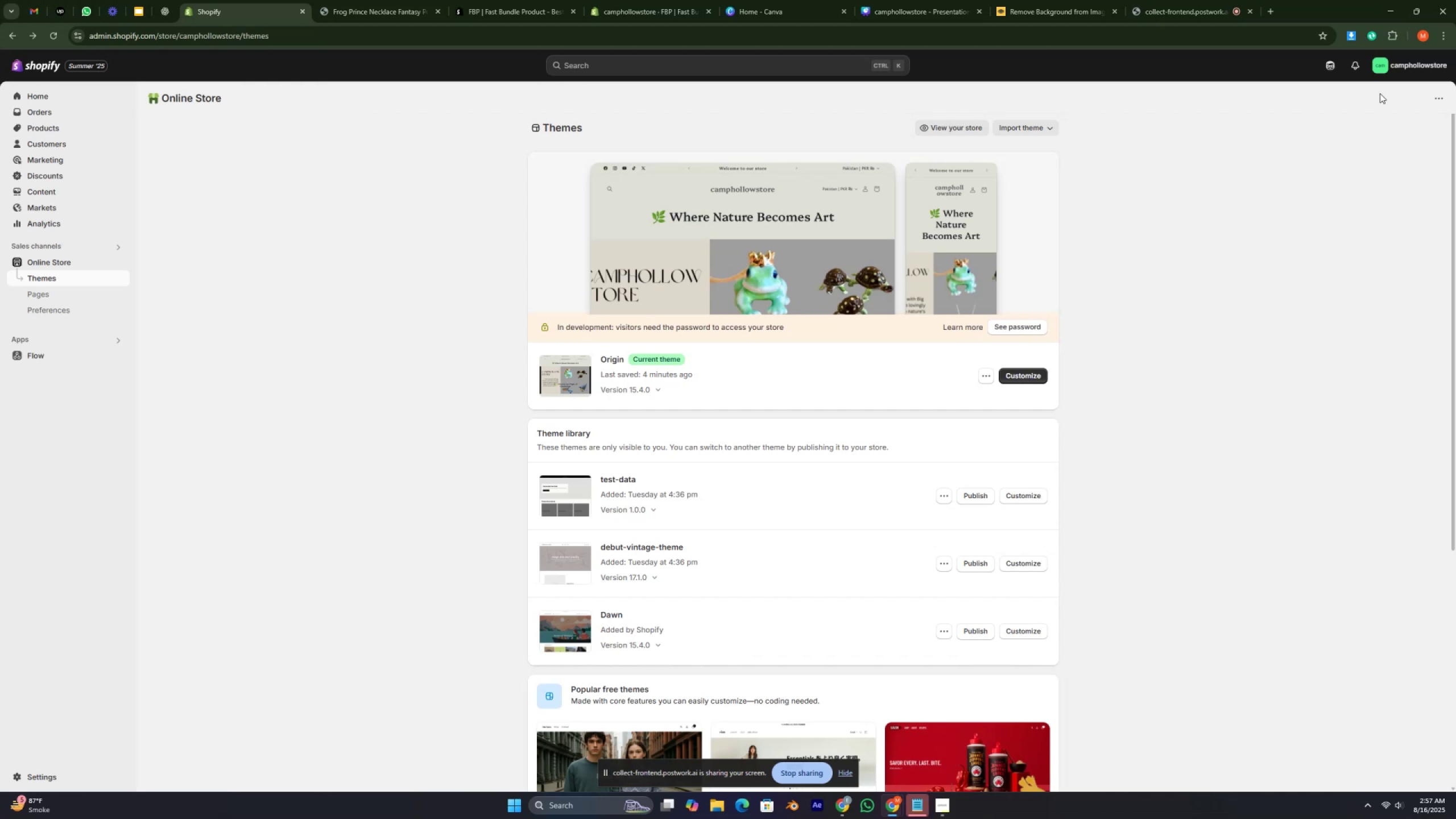 
wait(21.5)
 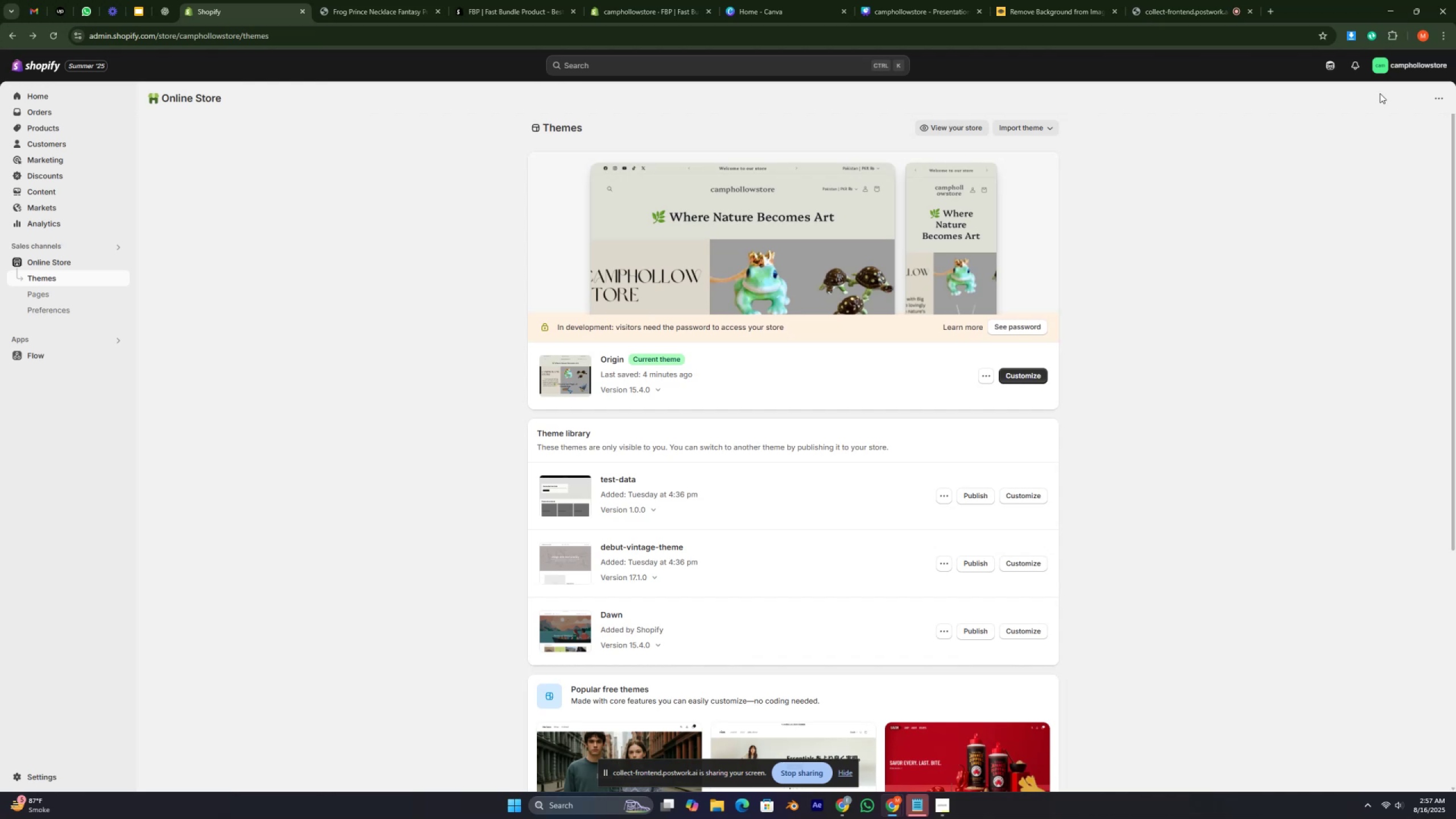 
key(Control+ControlRight)
 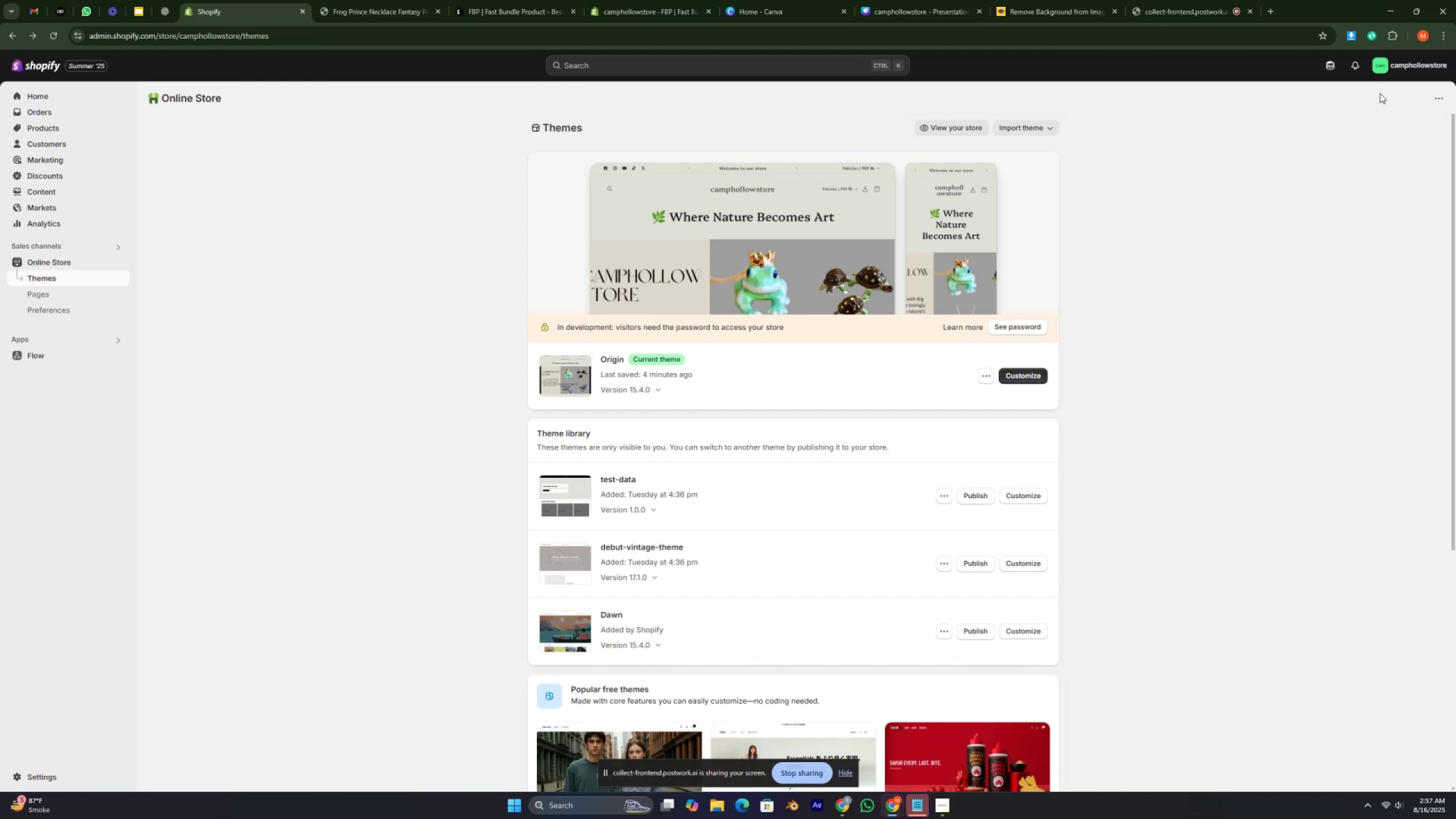 
key(Control+ControlRight)
 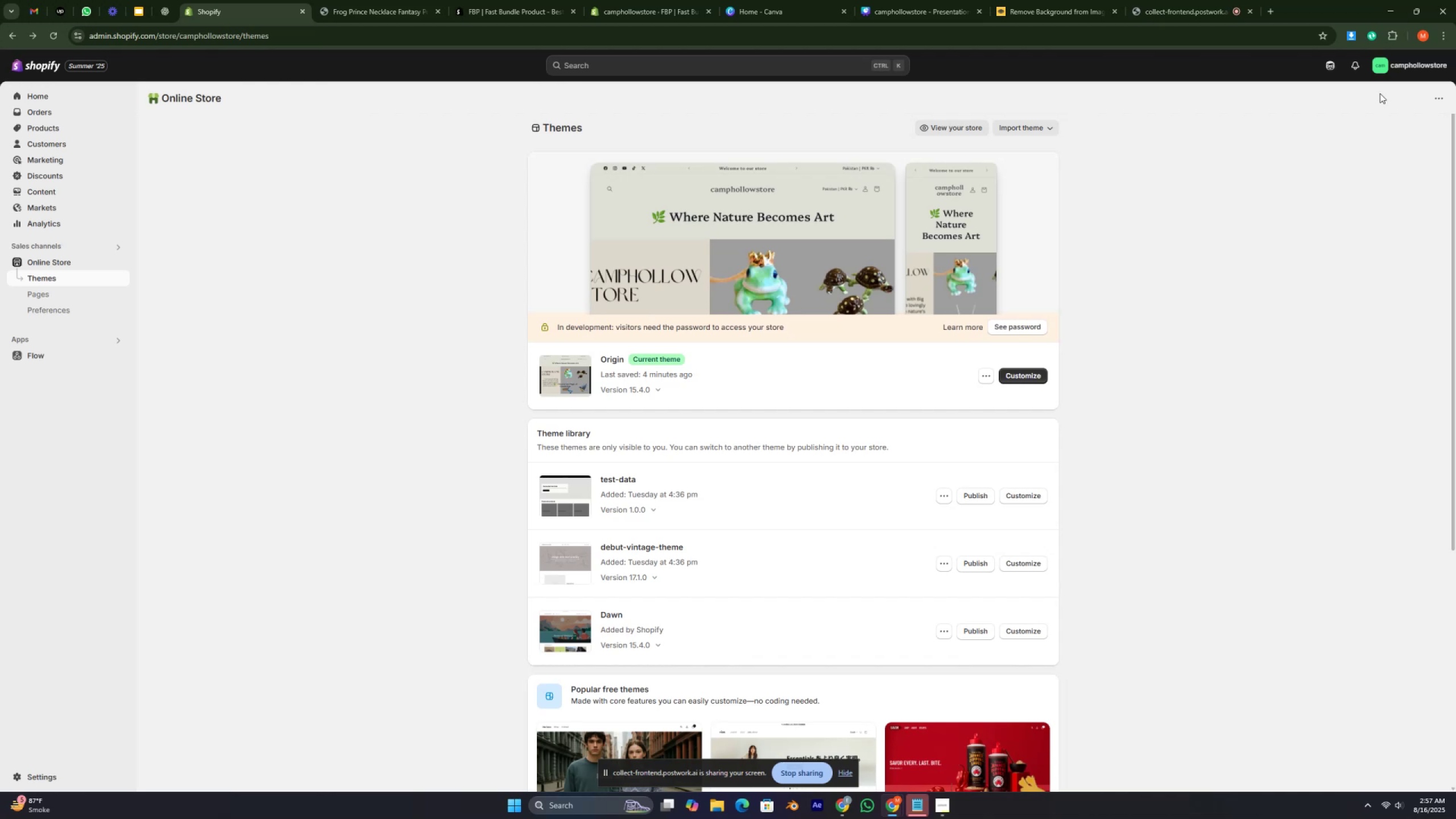 
key(Control+ControlRight)
 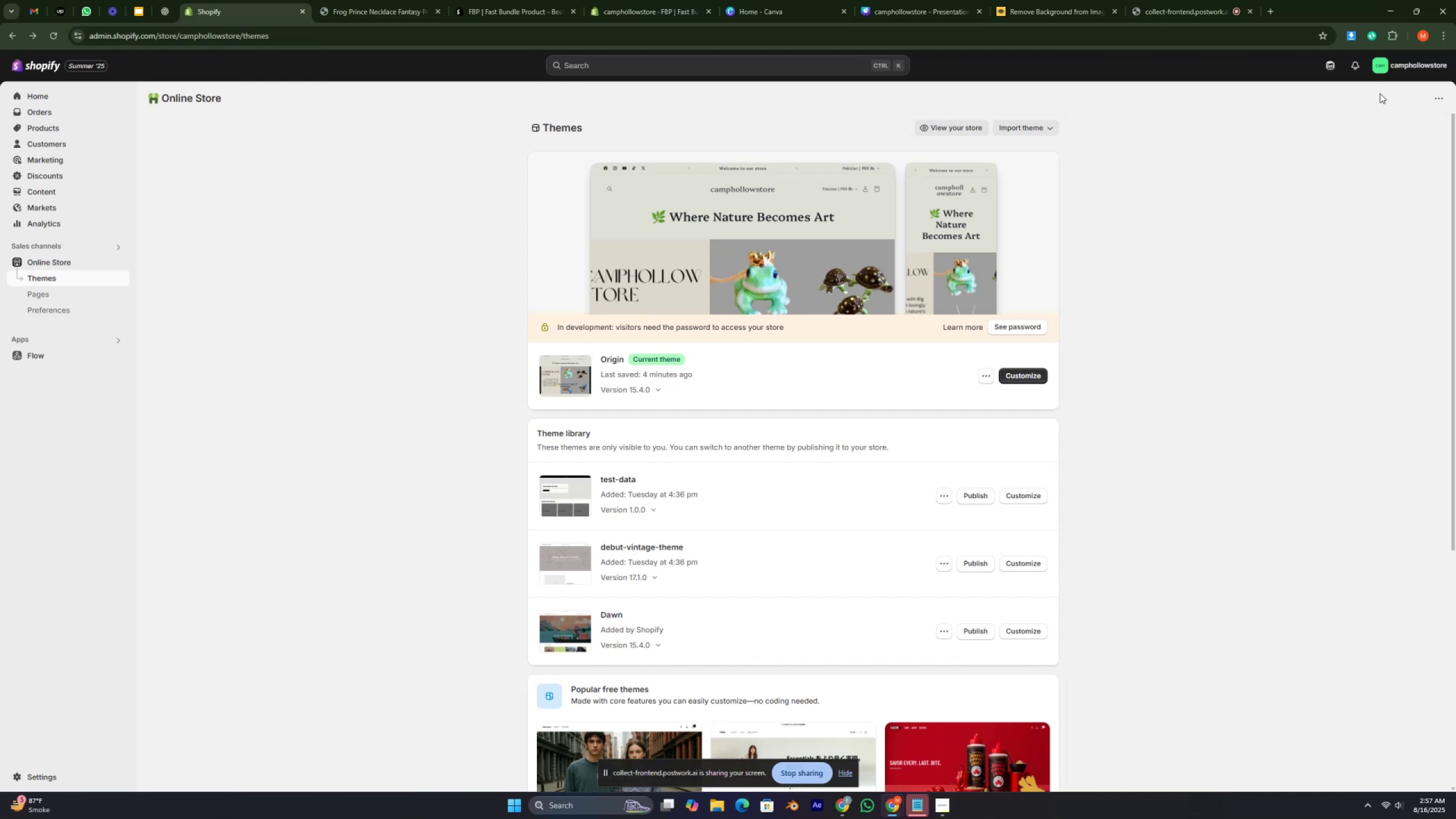 
key(Control+ControlRight)
 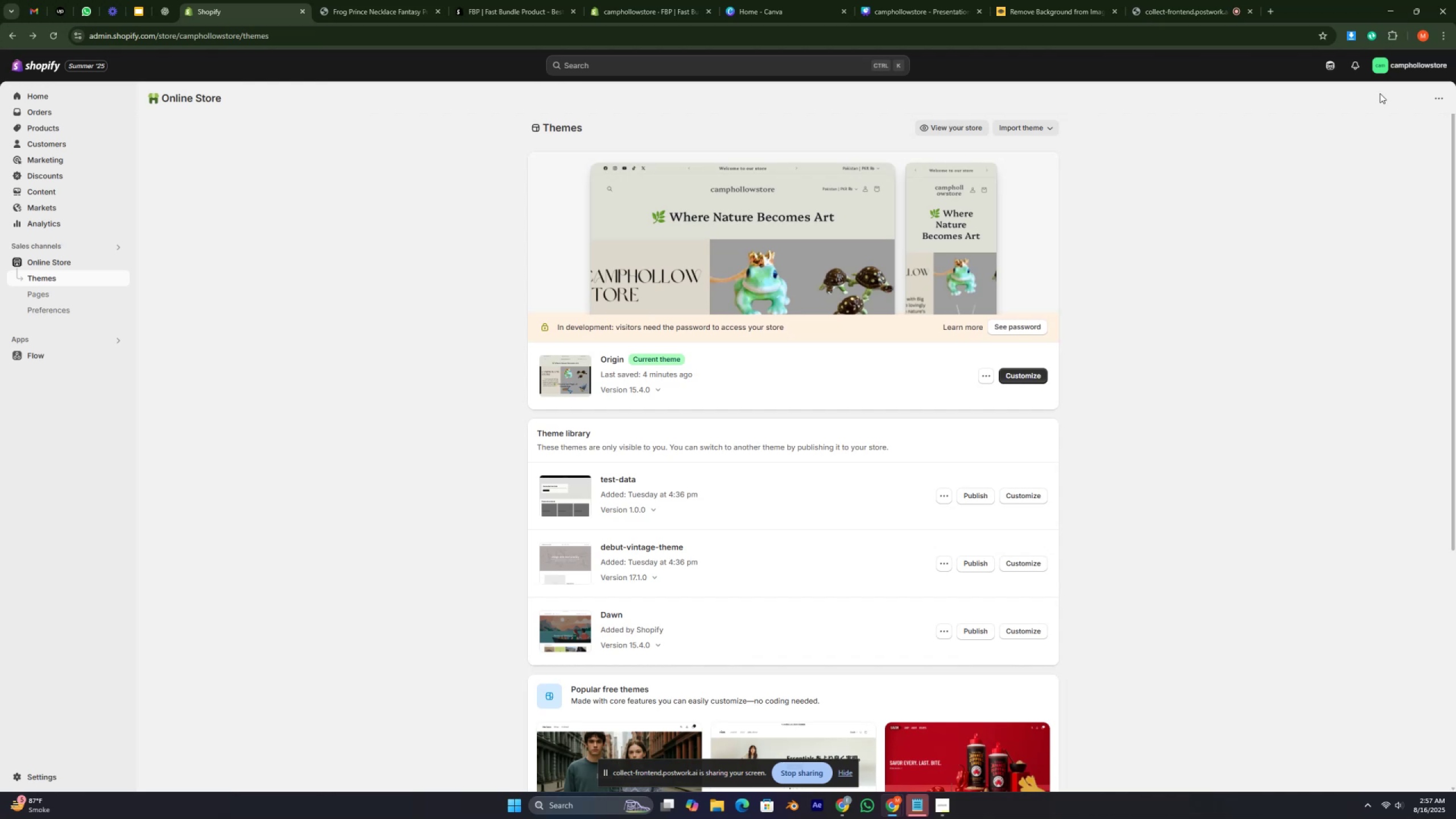 
key(Control+ControlRight)
 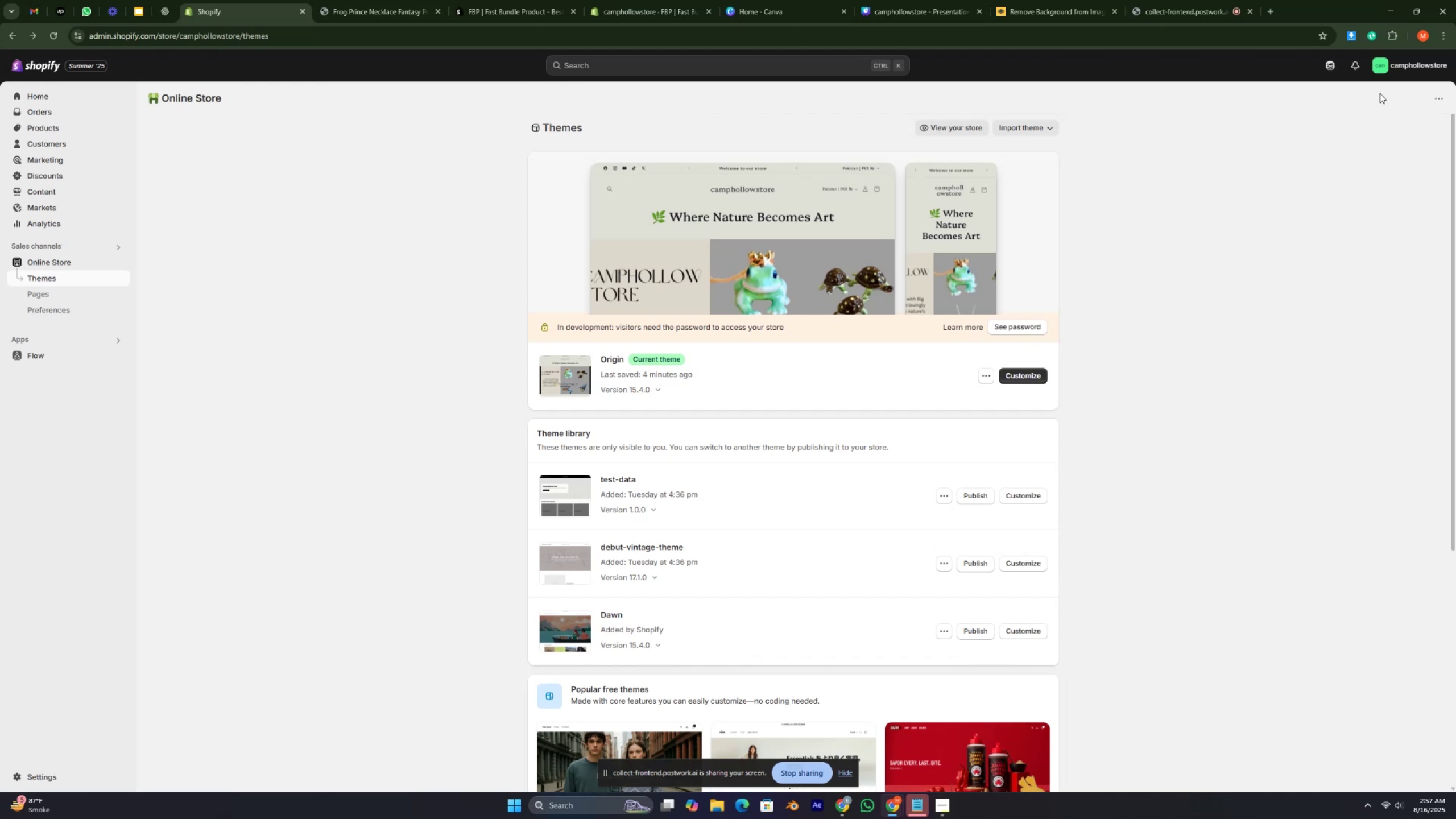 
key(Control+ControlRight)
 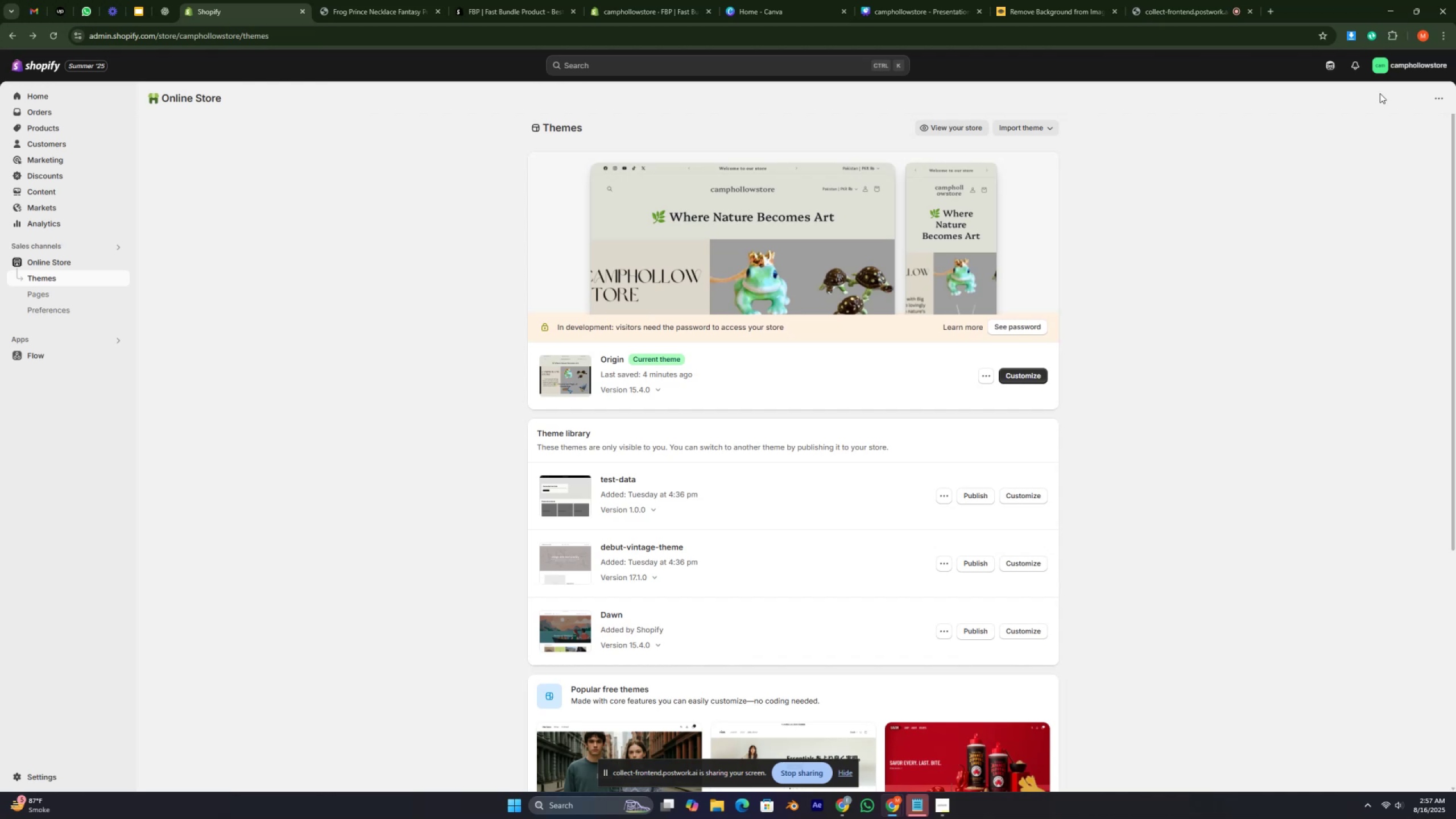 
key(Control+ControlRight)
 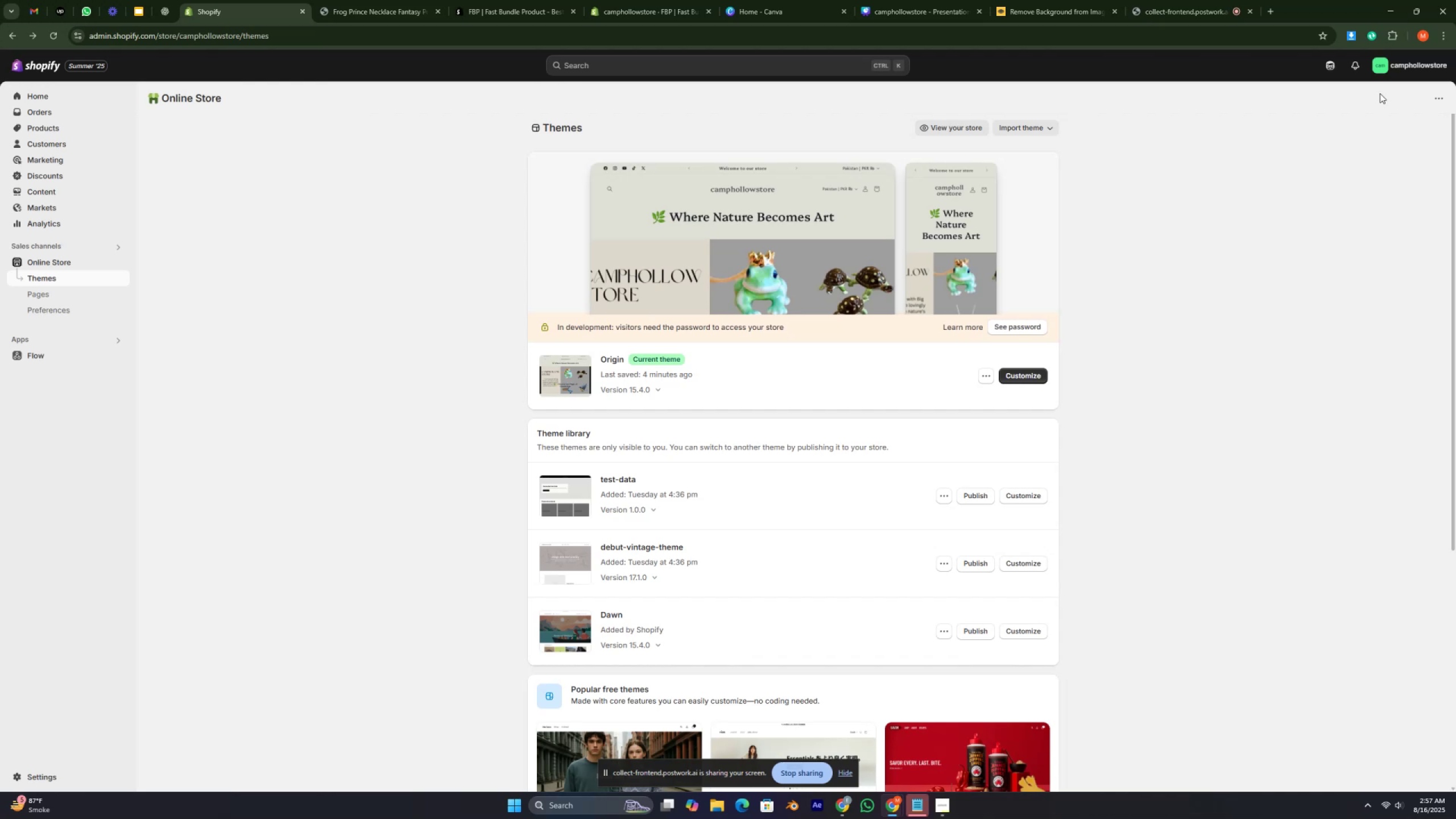 
key(Control+ControlRight)
 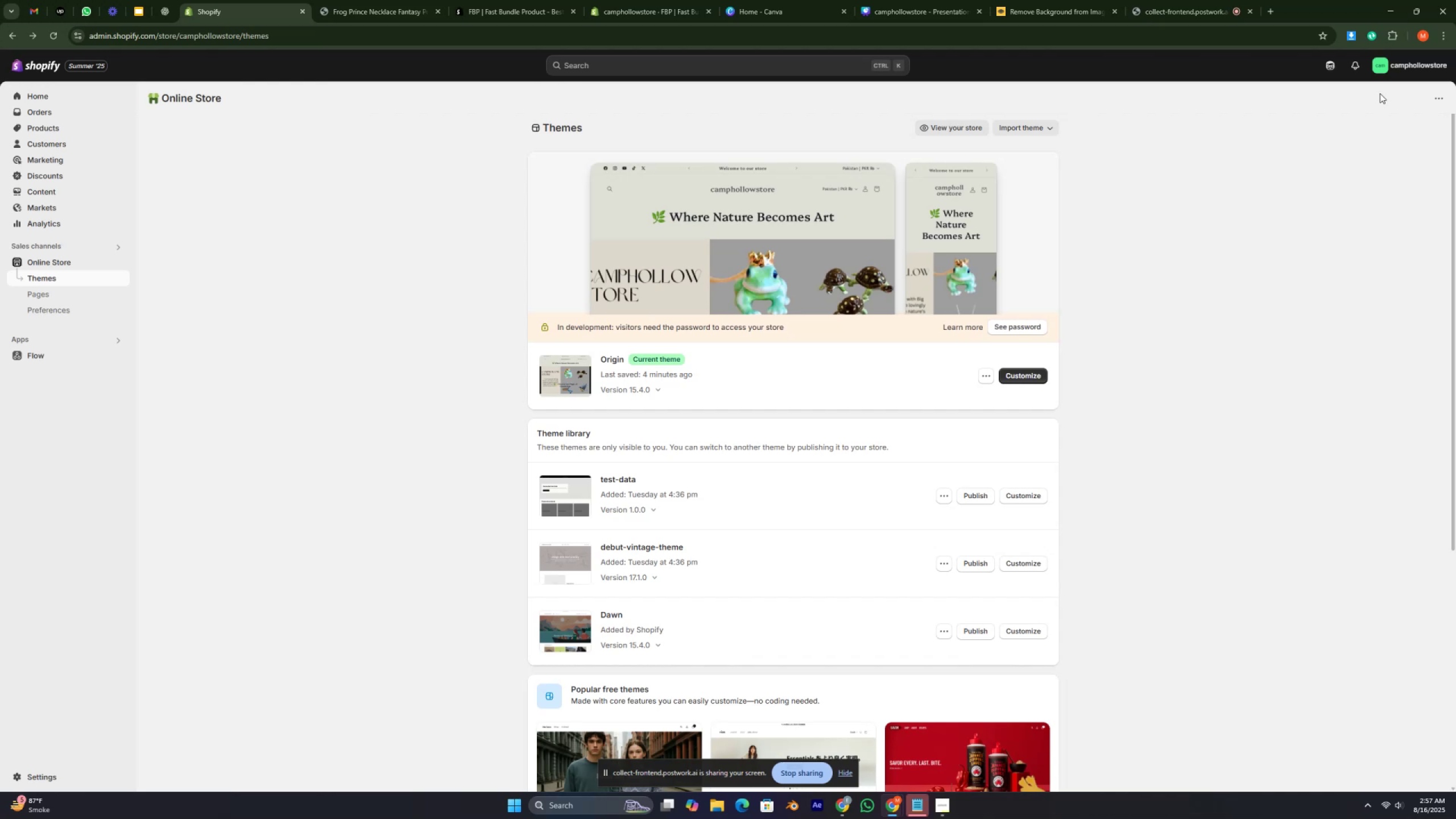 
key(Control+ControlRight)
 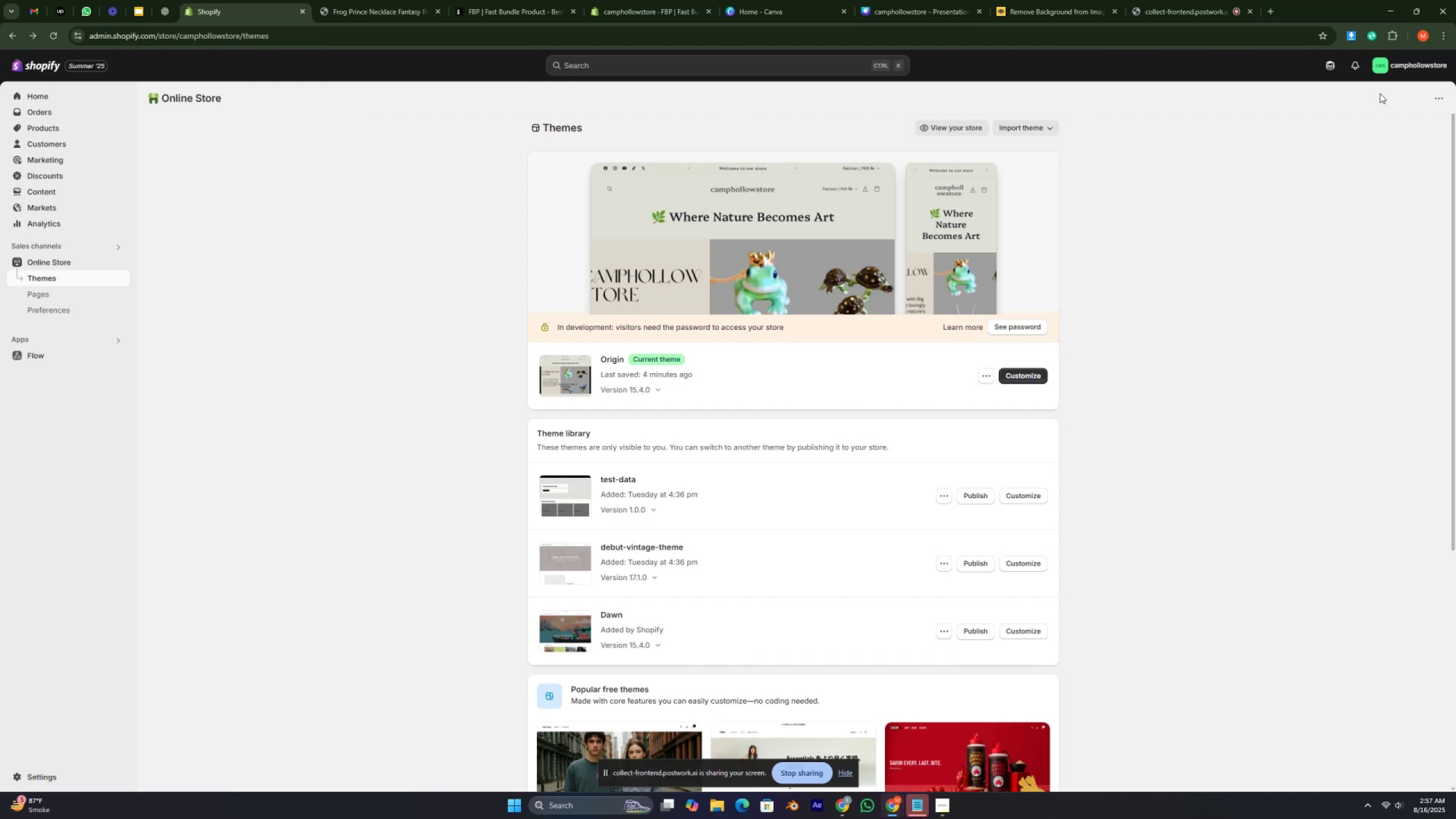 
key(Control+ControlRight)
 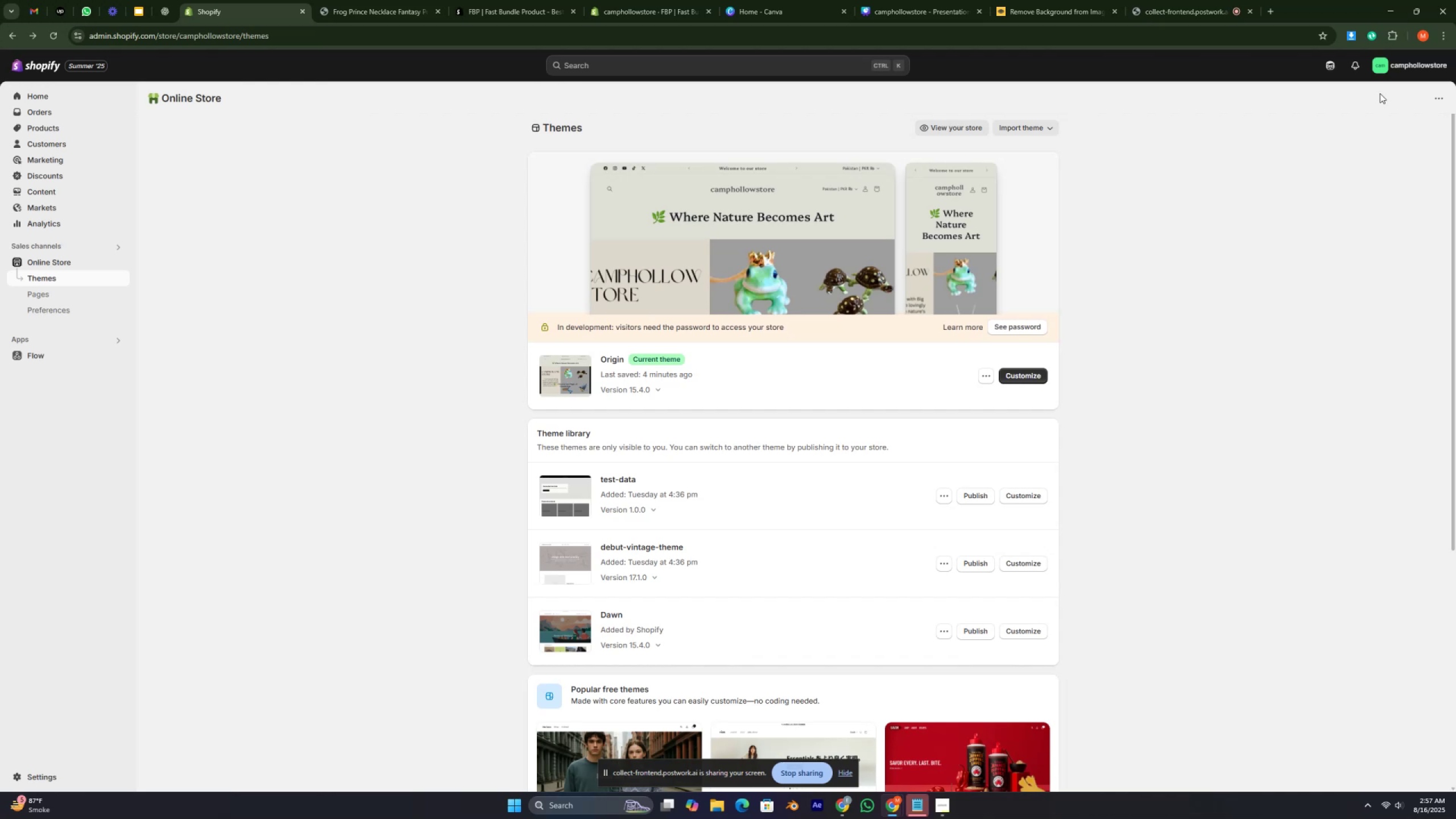 
key(Control+ControlRight)
 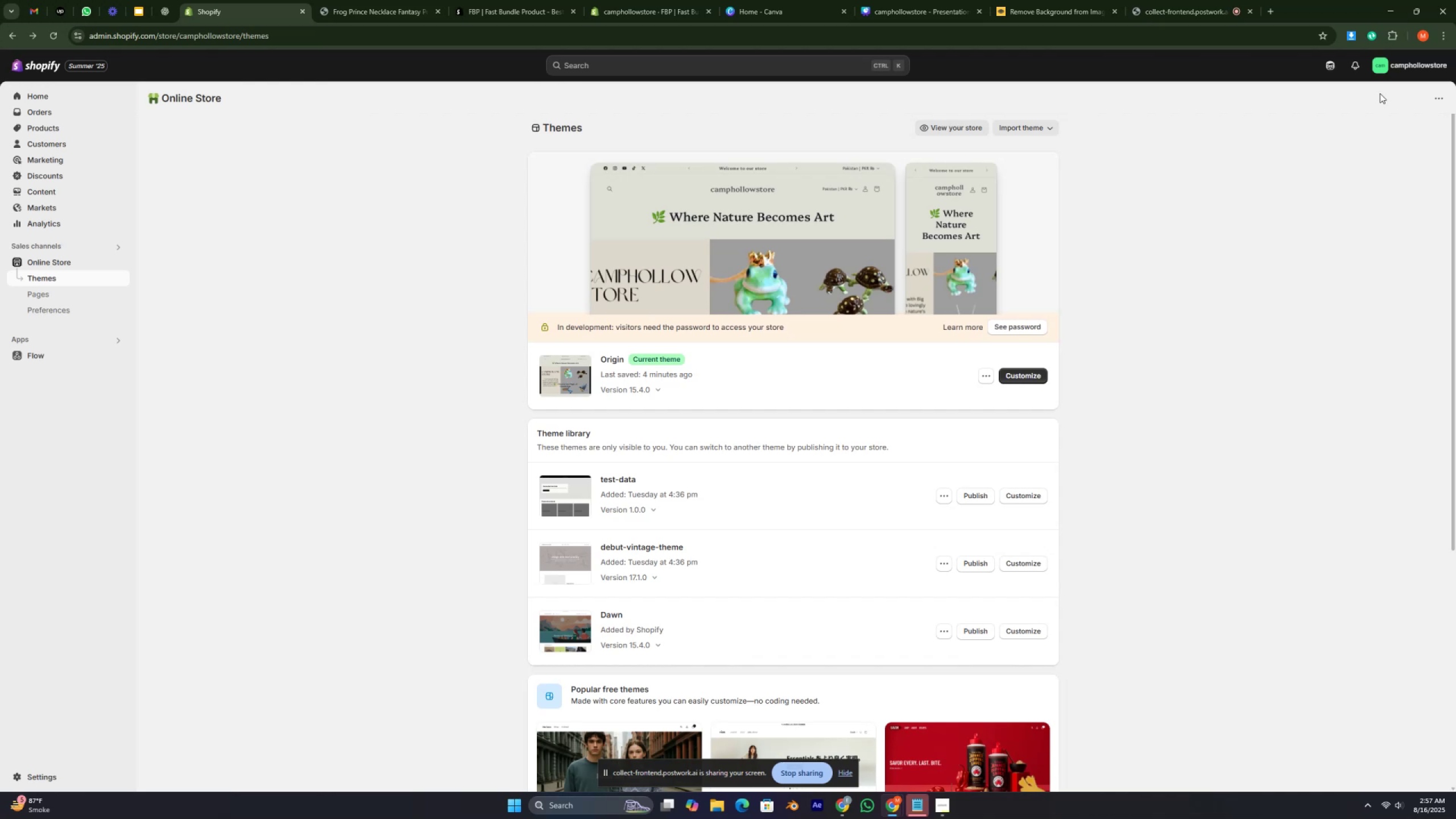 
scroll: coordinate [1053, 623], scroll_direction: down, amount: 4.0
 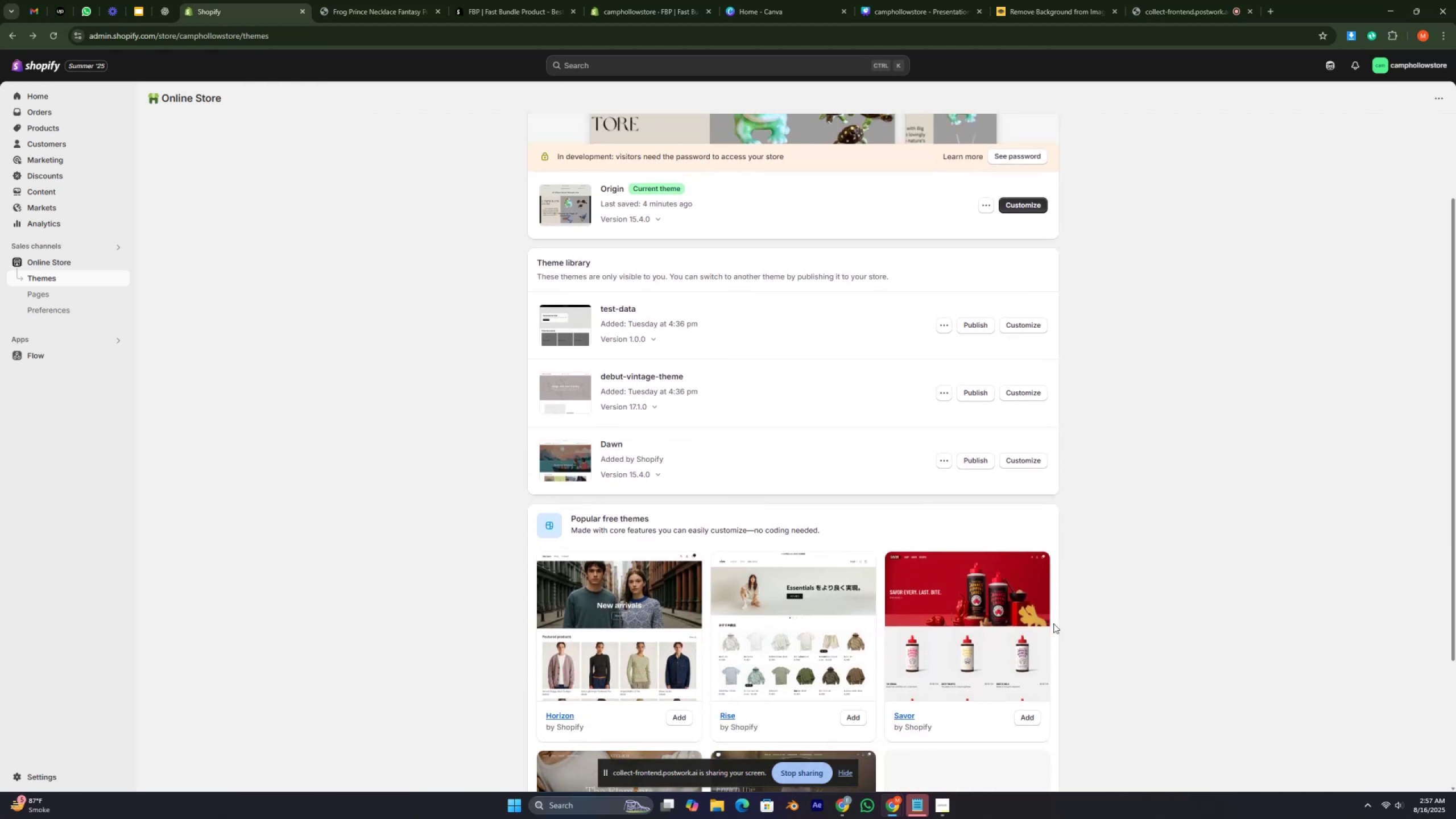 
key(Control+ControlRight)
 